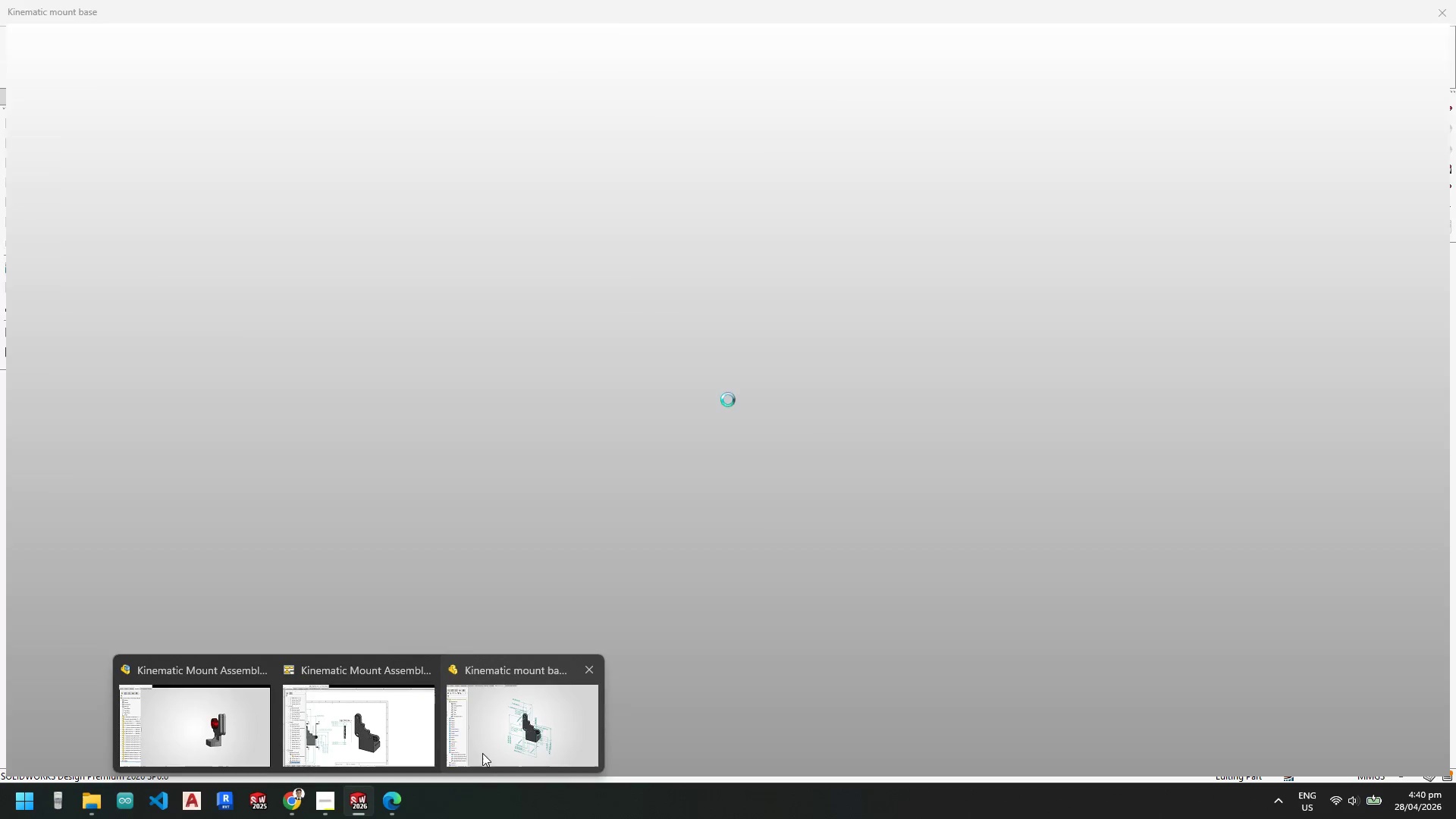 
left_click([353, 737])
 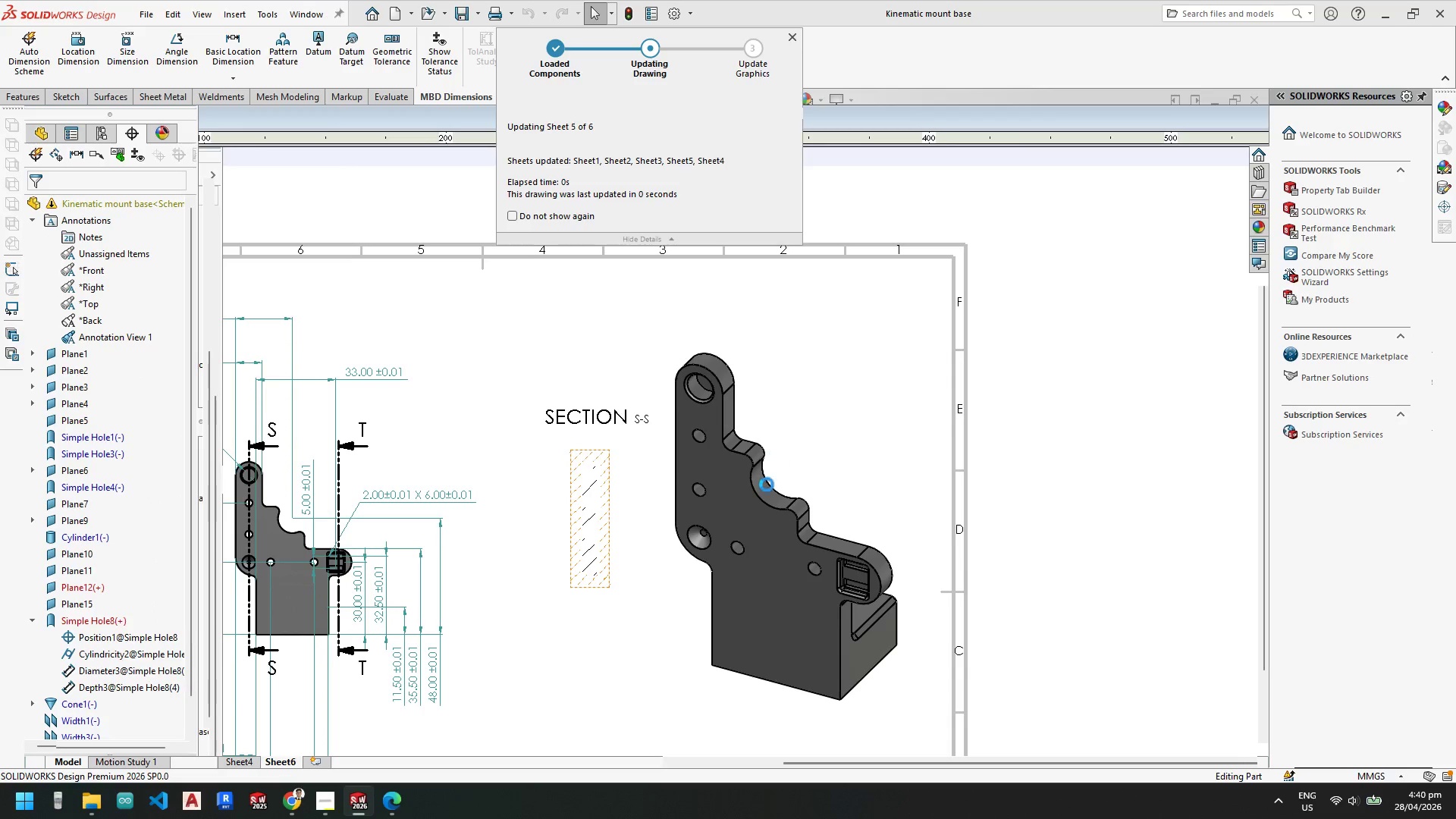 
scroll: coordinate [758, 551], scroll_direction: up, amount: 2.0
 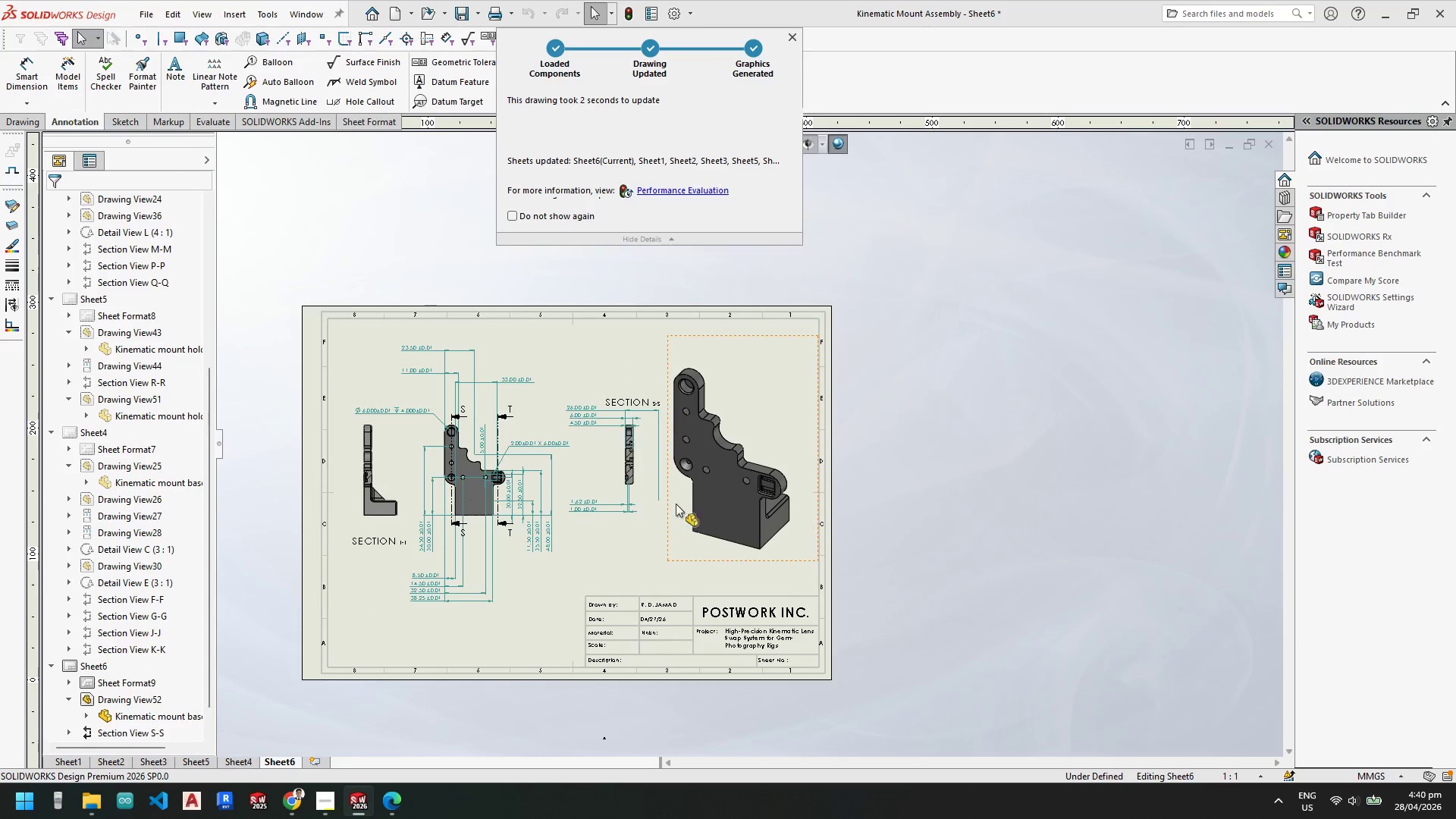 
left_click([667, 504])
 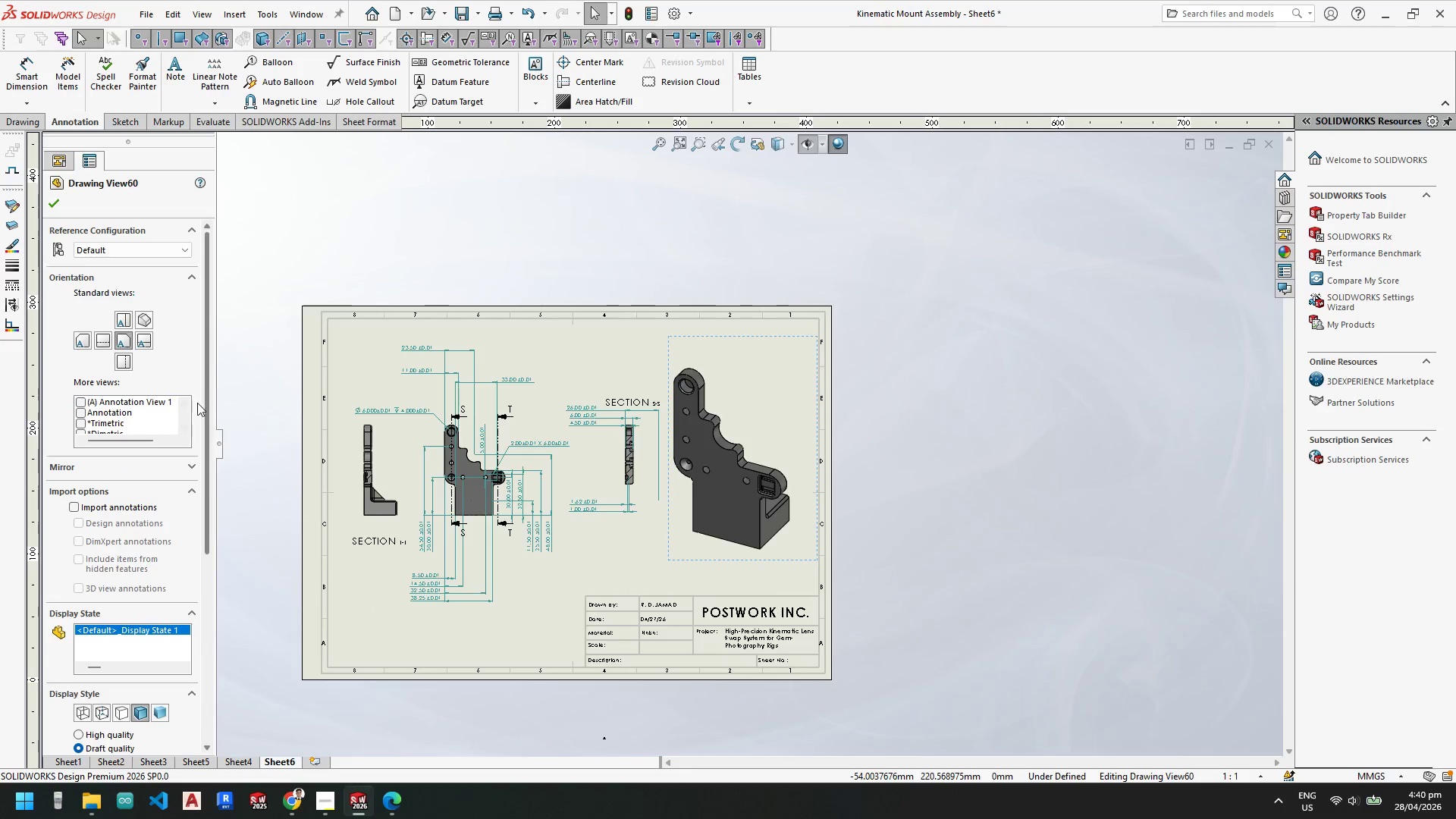 
wait(5.92)
 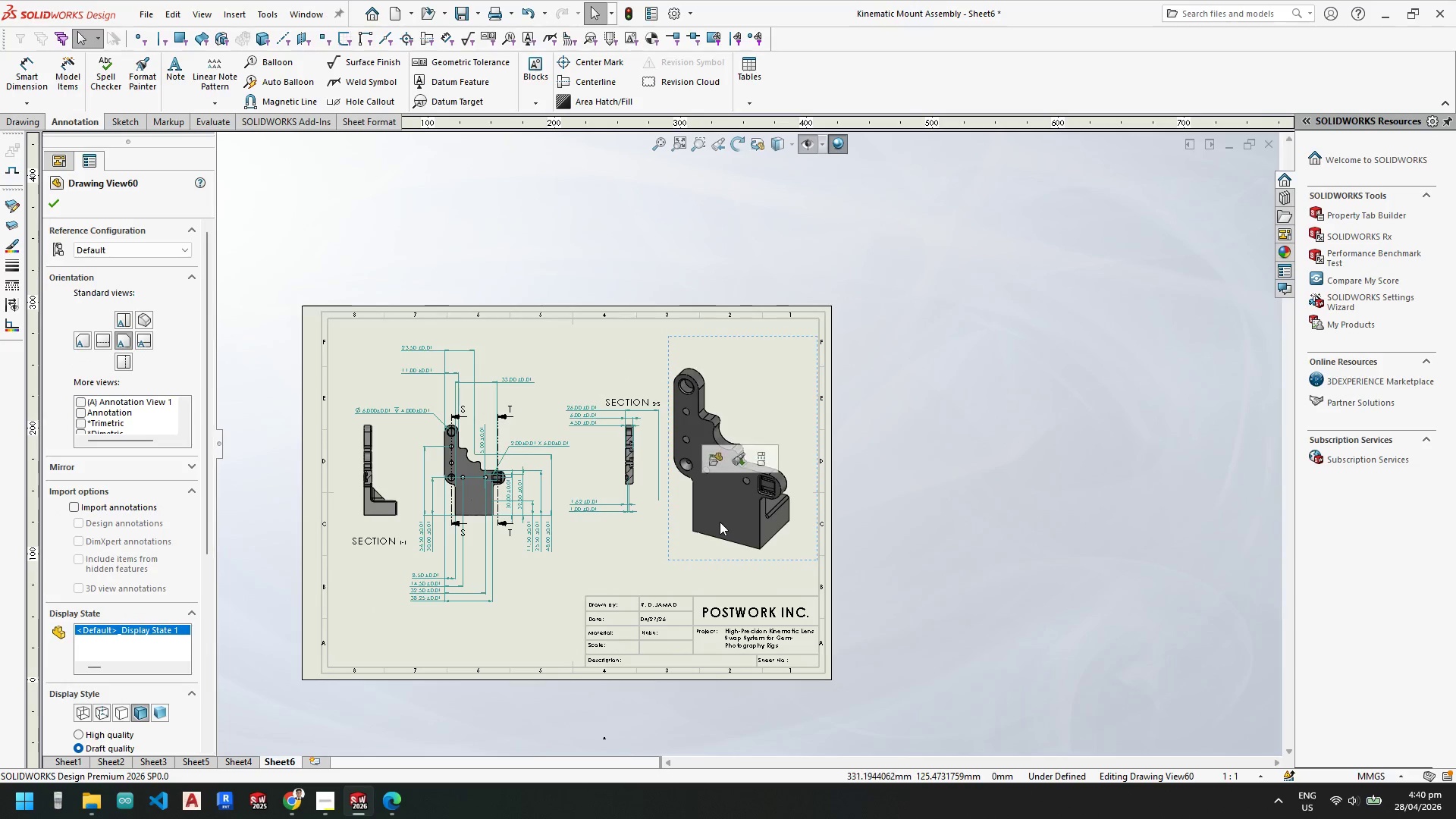 
scroll: coordinate [785, 481], scroll_direction: down, amount: 5.0
 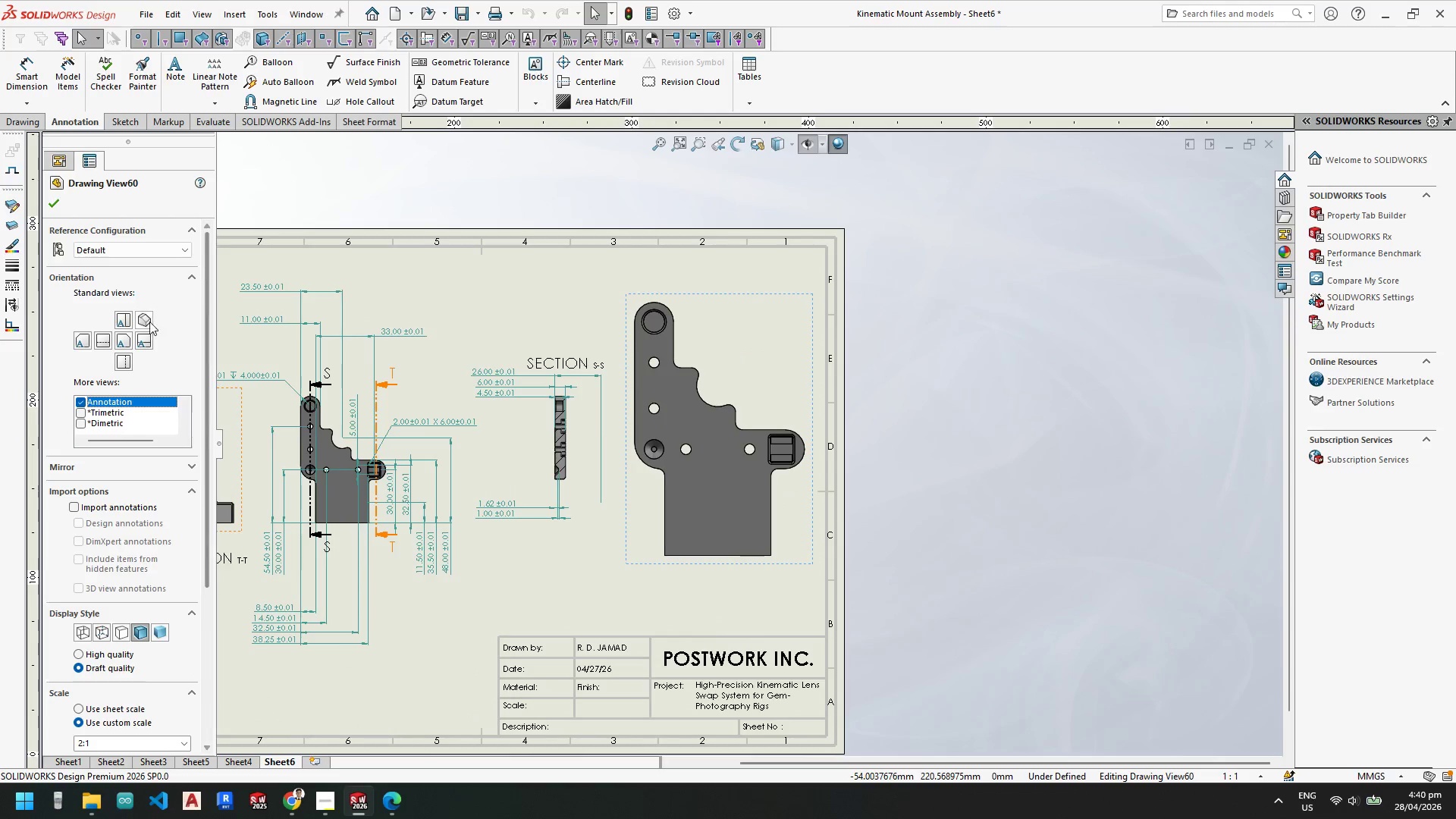 
left_click([145, 320])
 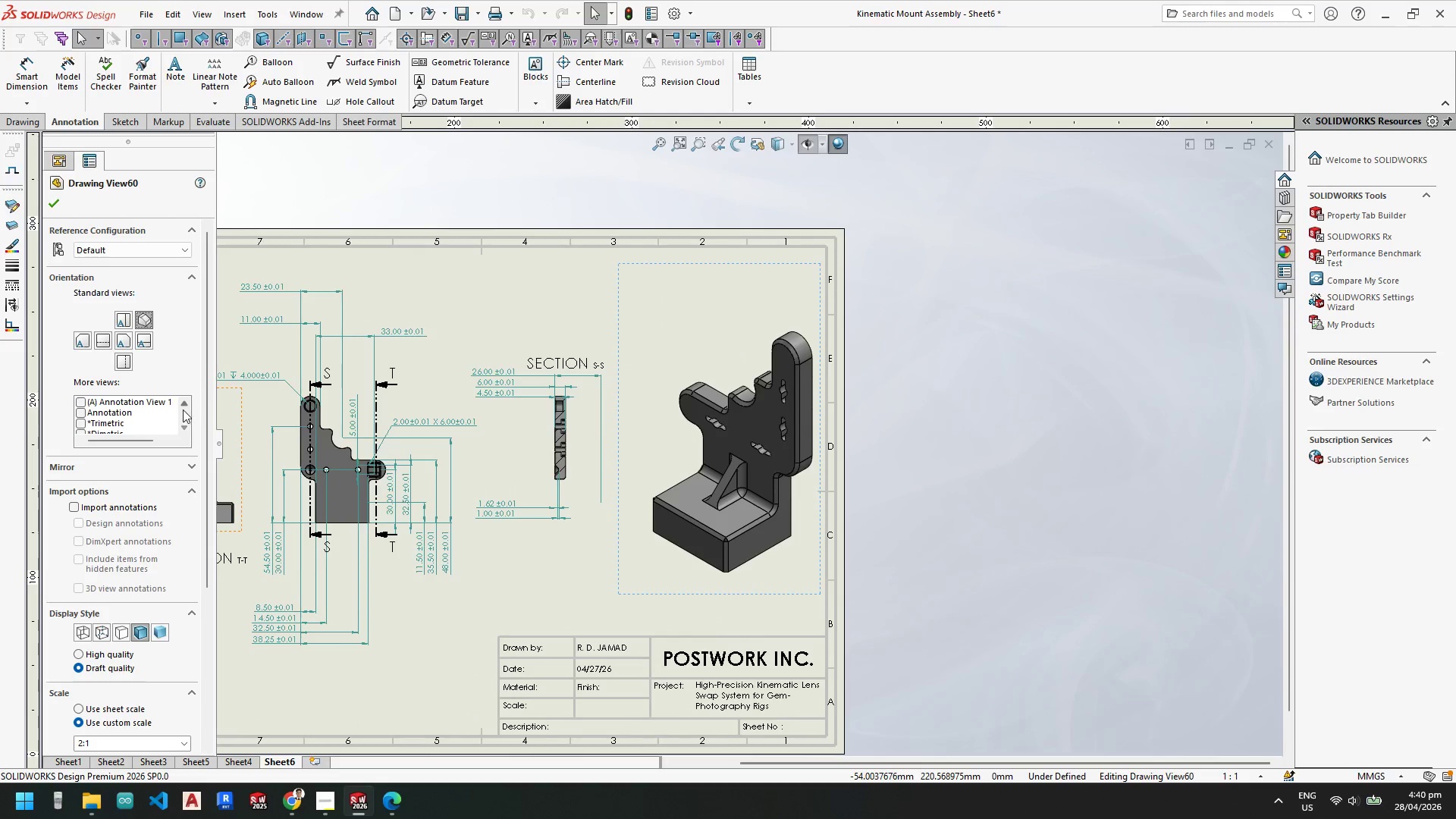 
left_click([82, 403])
 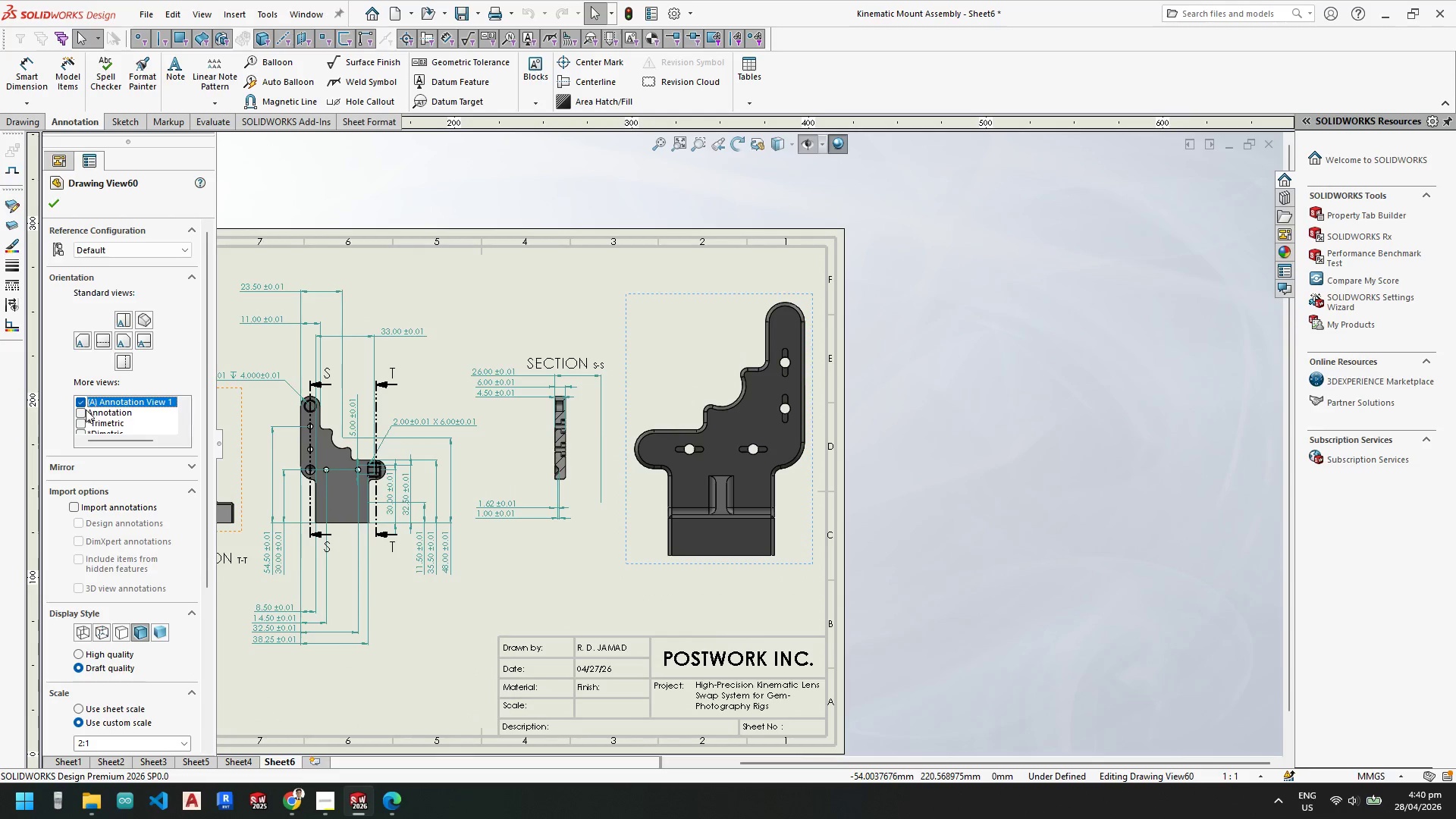 
left_click([83, 410])
 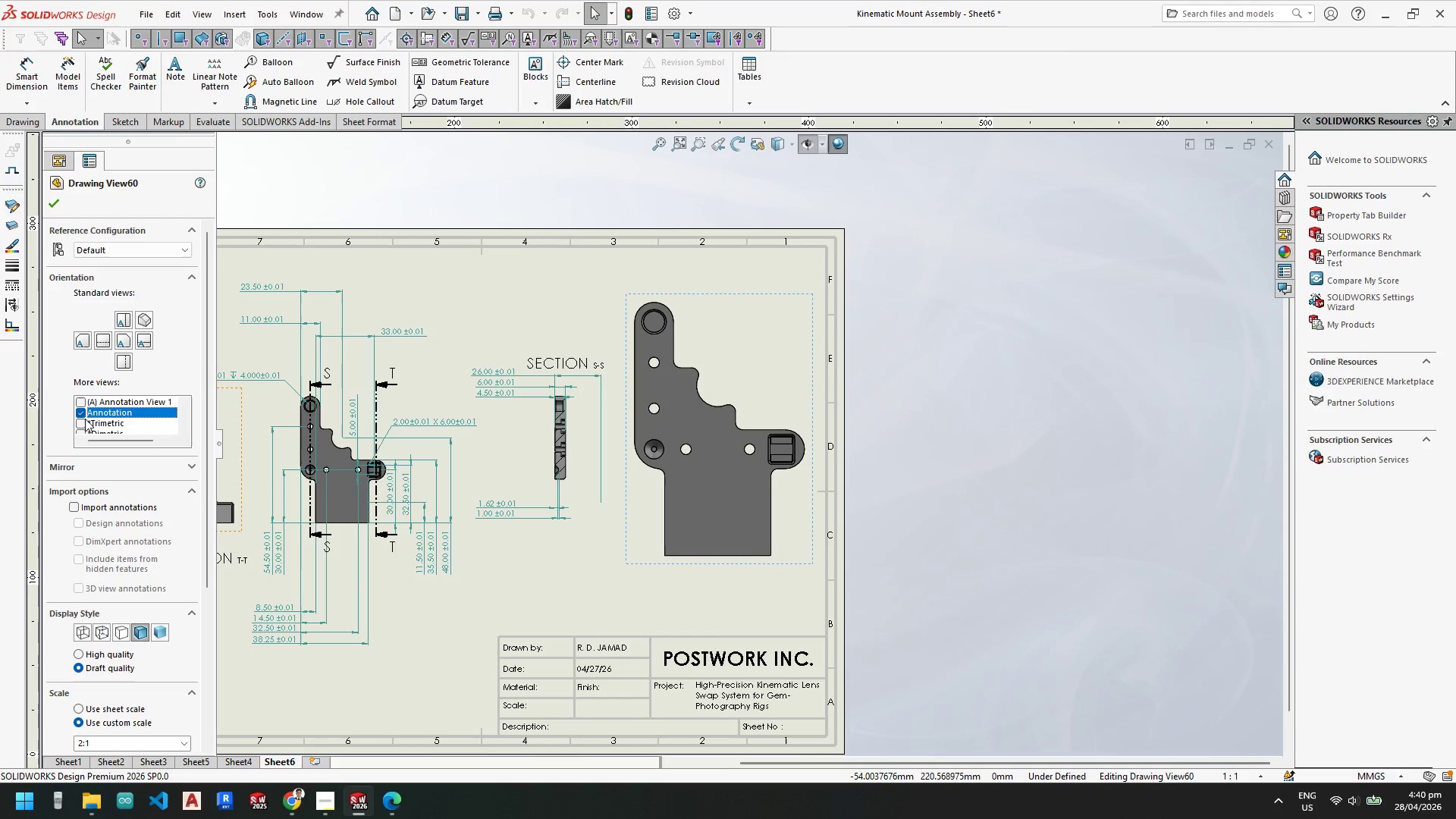 
left_click([82, 422])
 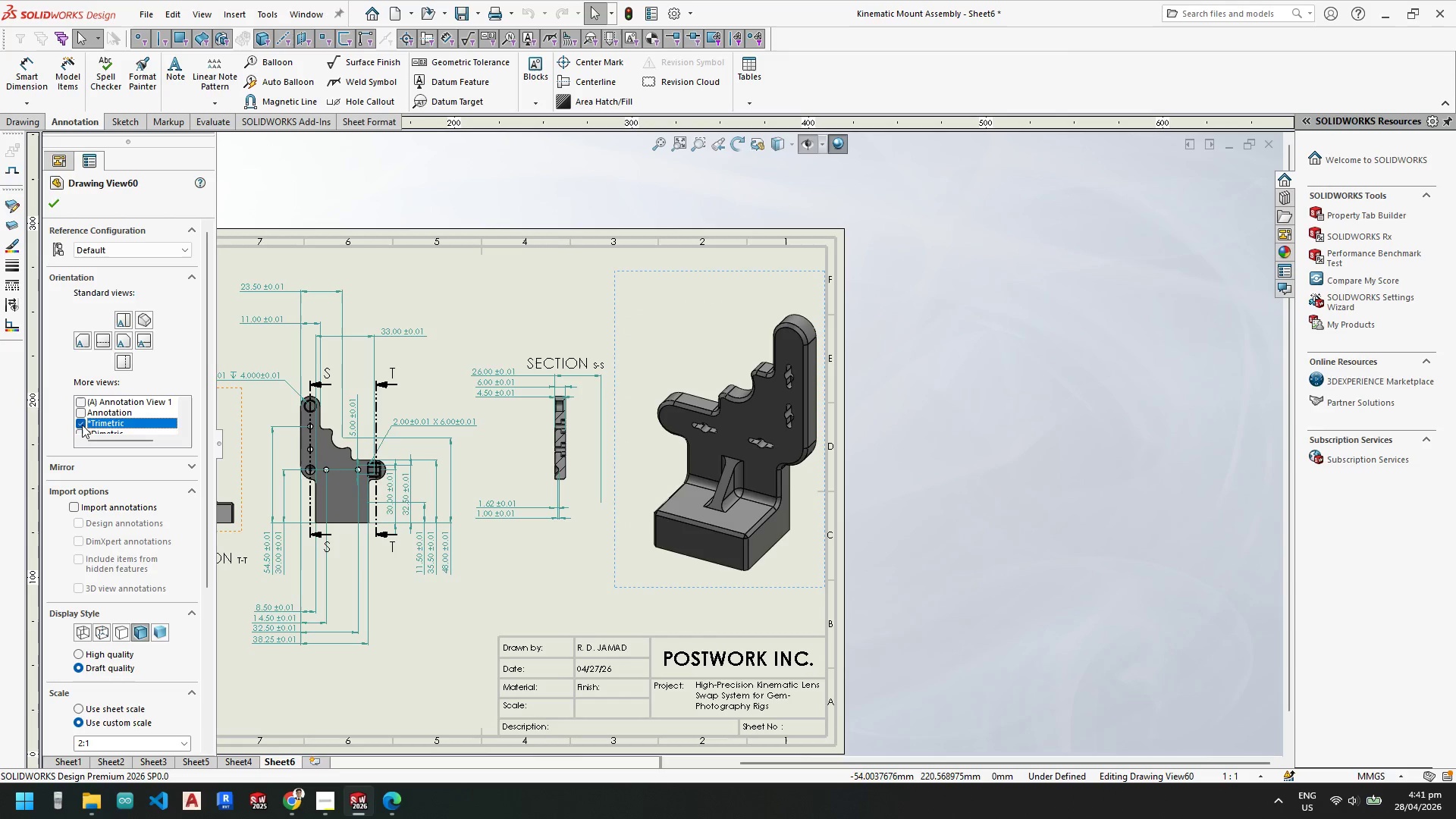 
scroll: coordinate [85, 427], scroll_direction: down, amount: 2.0
 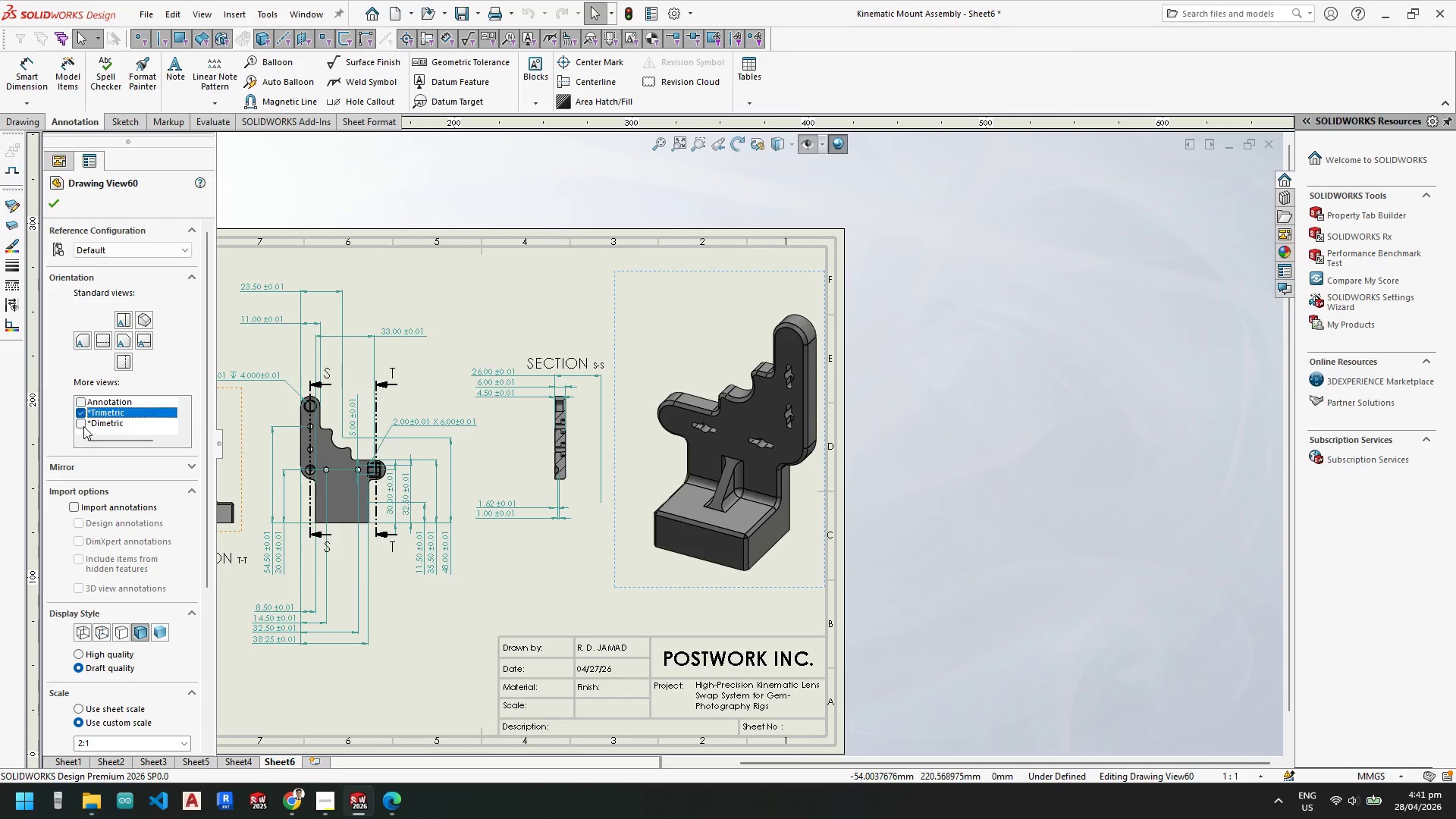 
left_click([83, 426])
 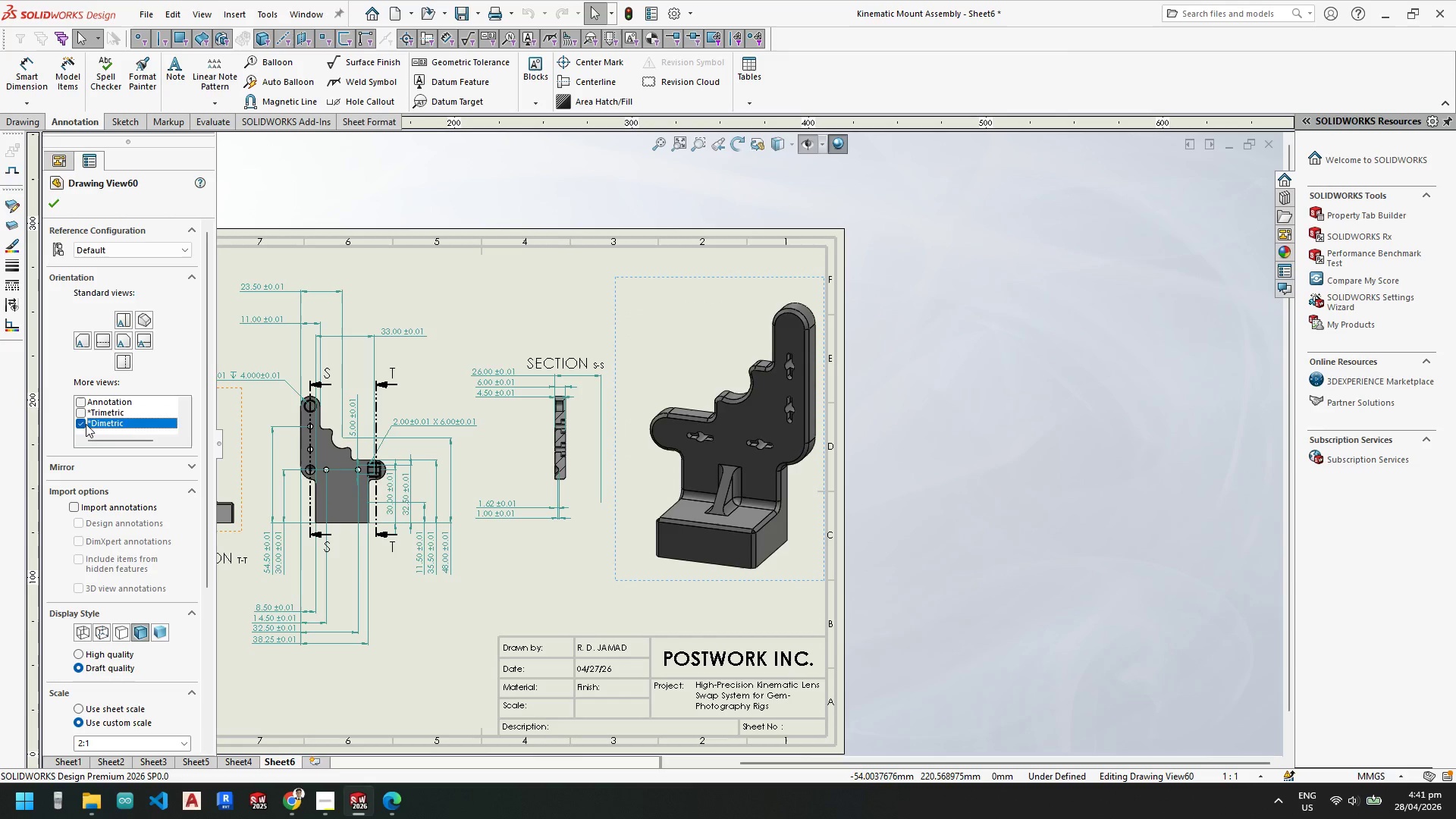 
scroll: coordinate [87, 423], scroll_direction: up, amount: 7.0
 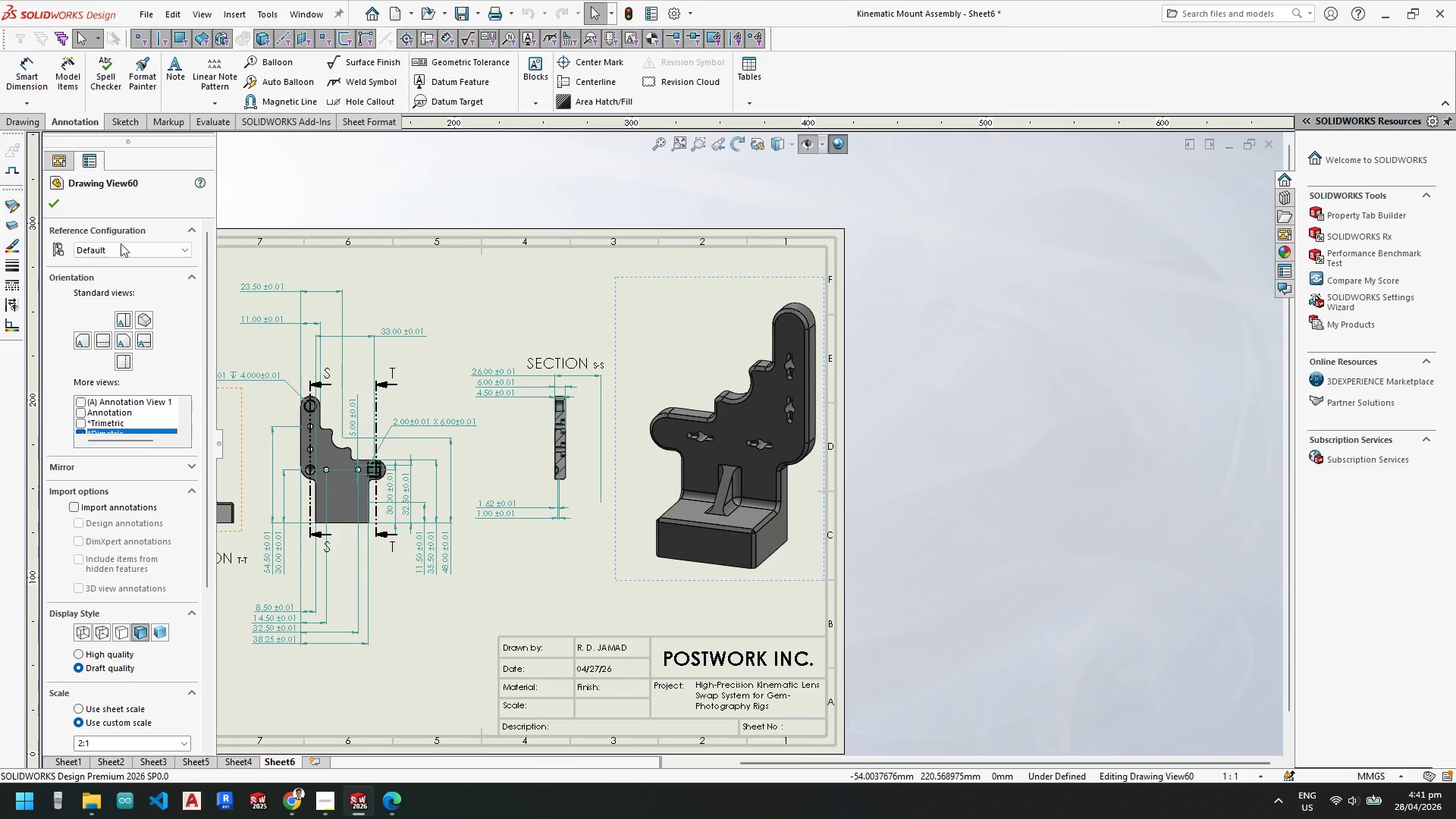 
double_click([120, 246])
 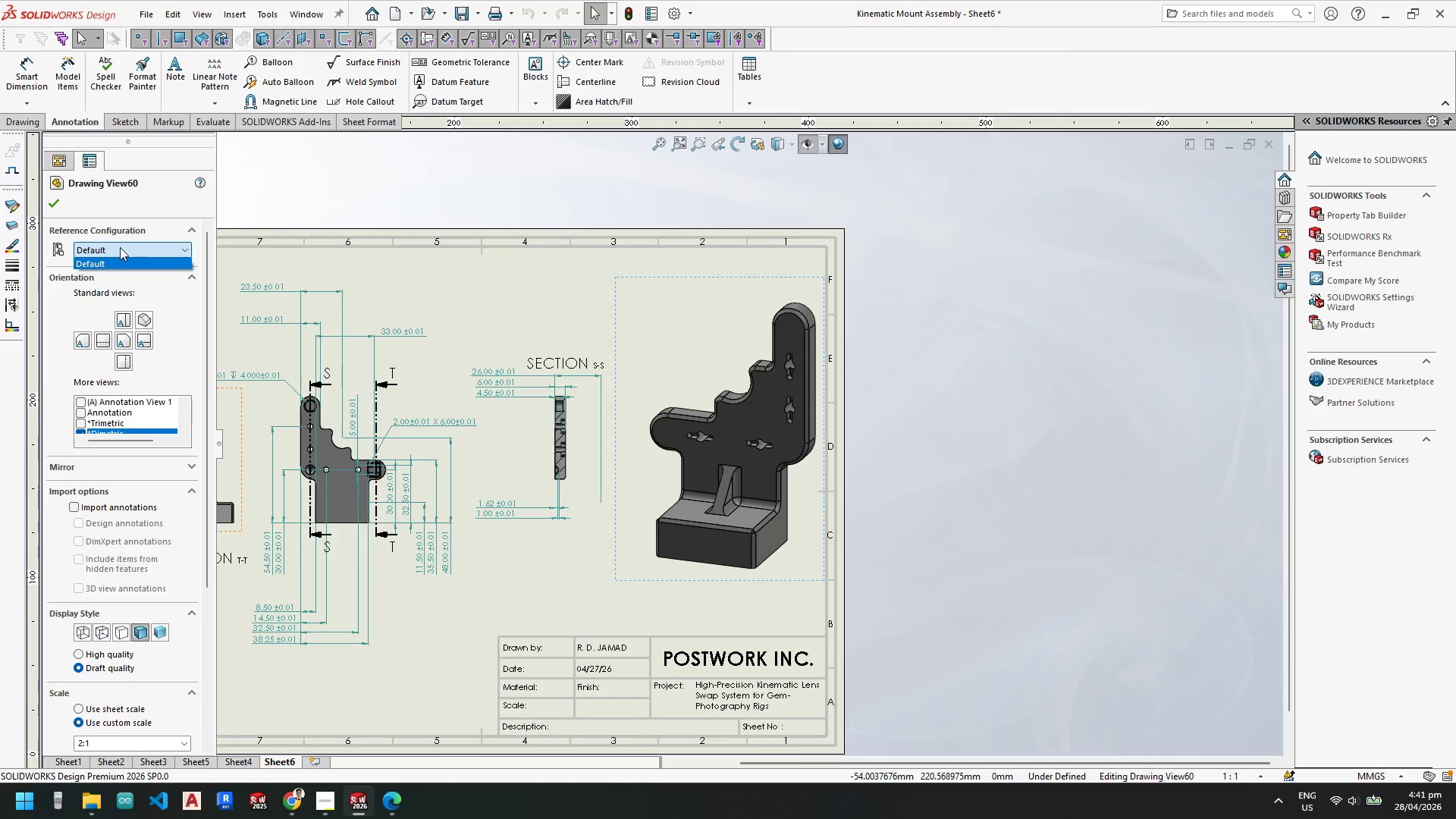 
left_click([120, 247])
 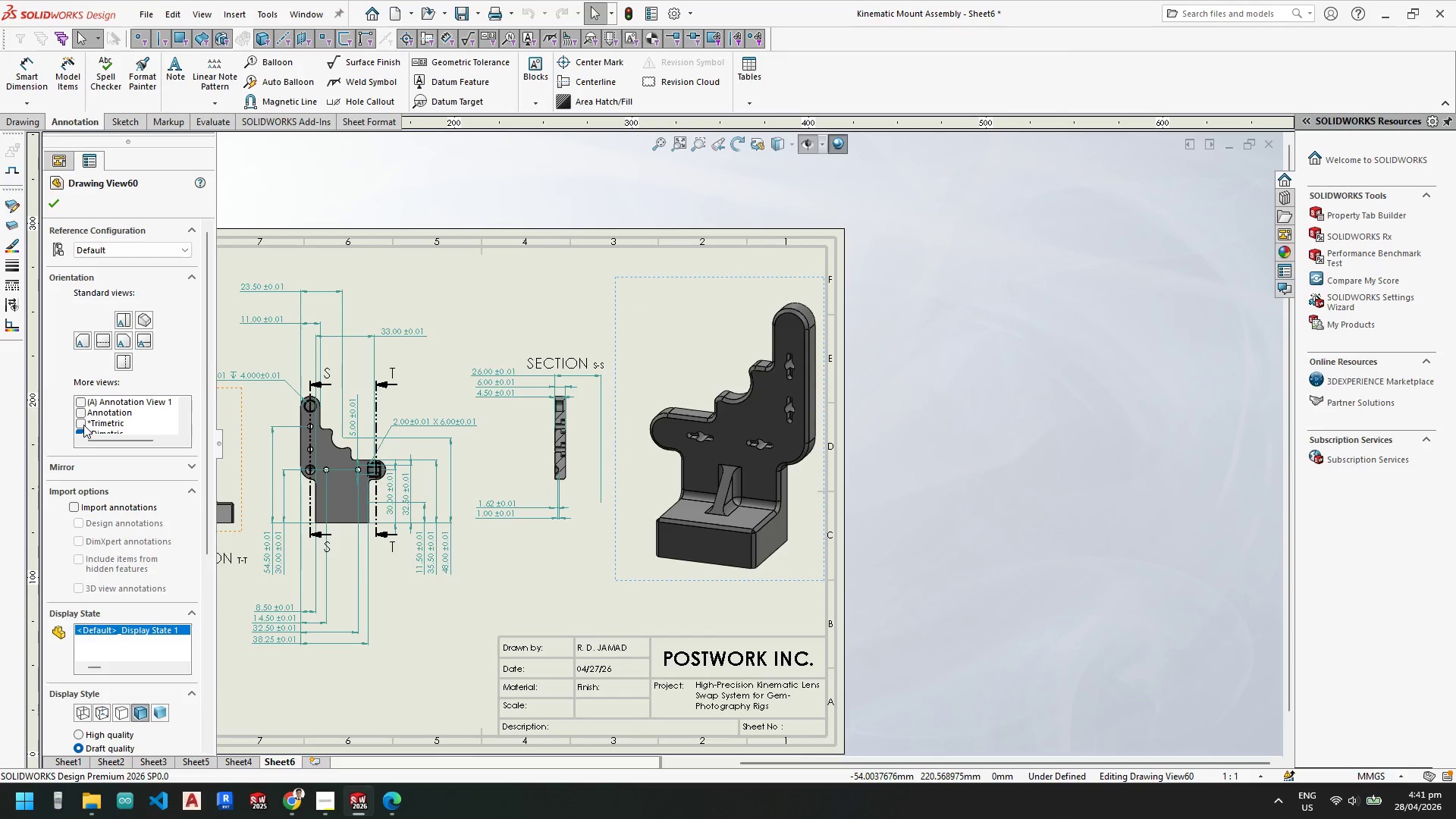 
left_click([80, 410])
 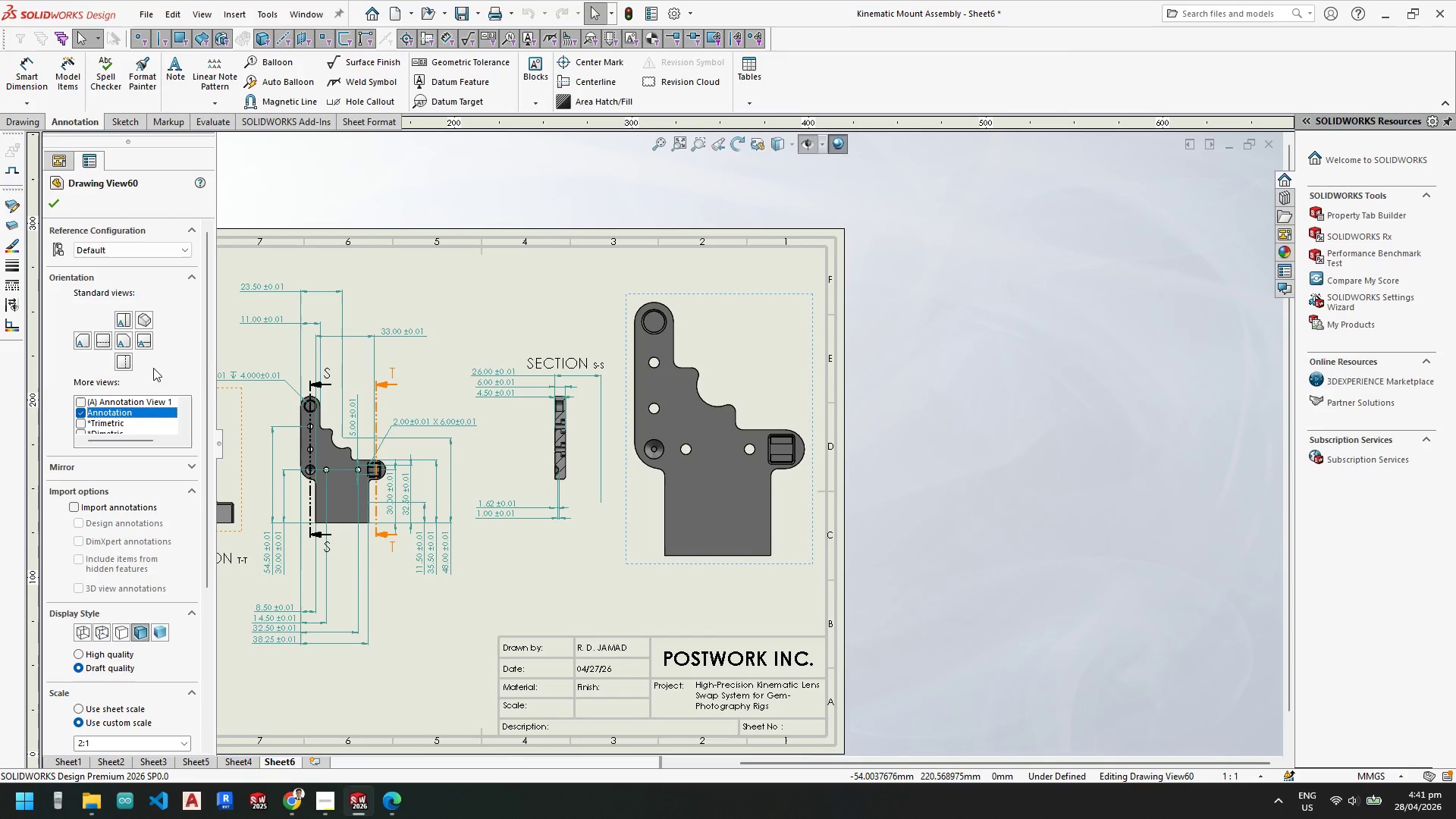 
left_click([178, 350])
 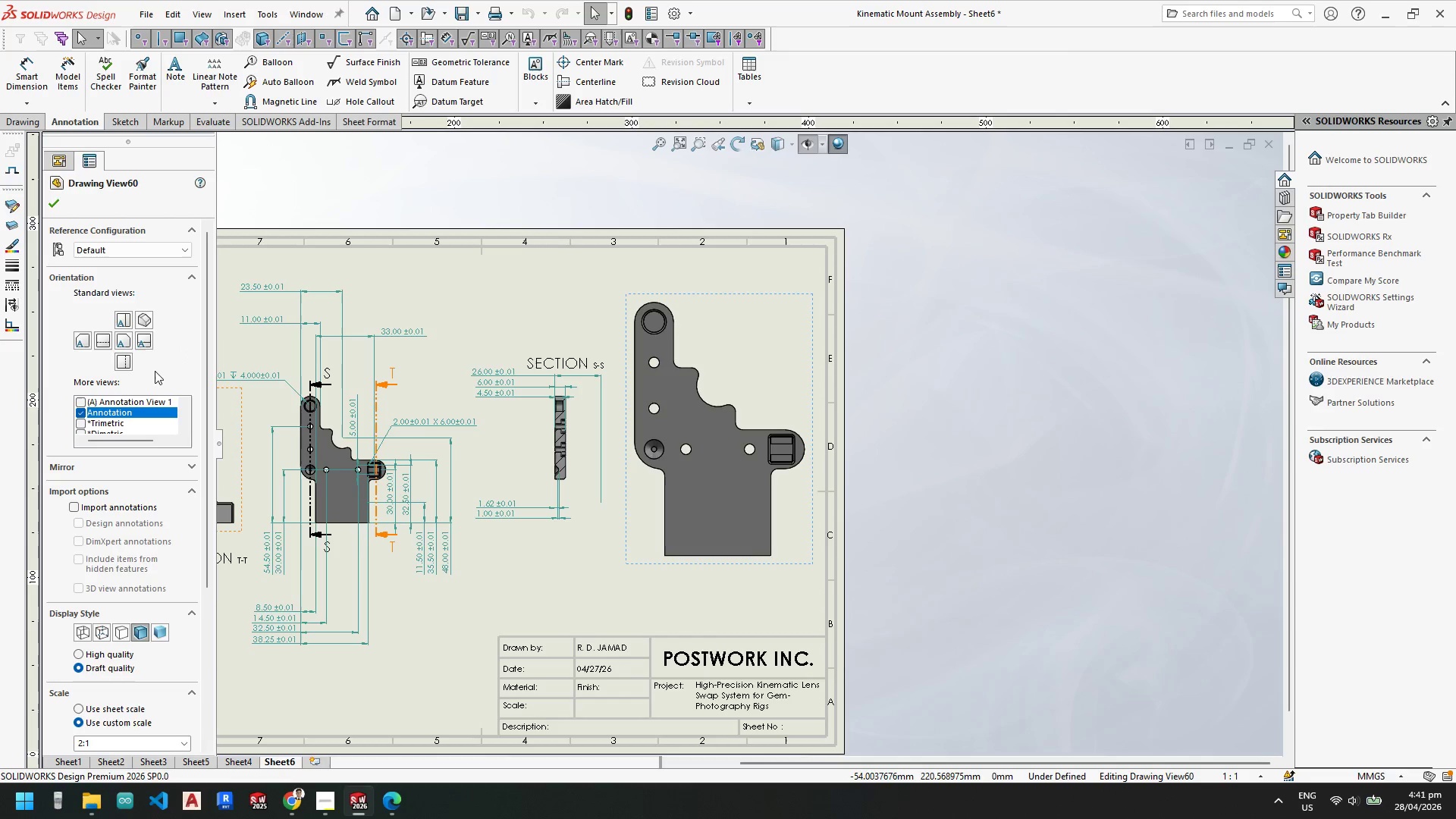 
left_click([177, 354])
 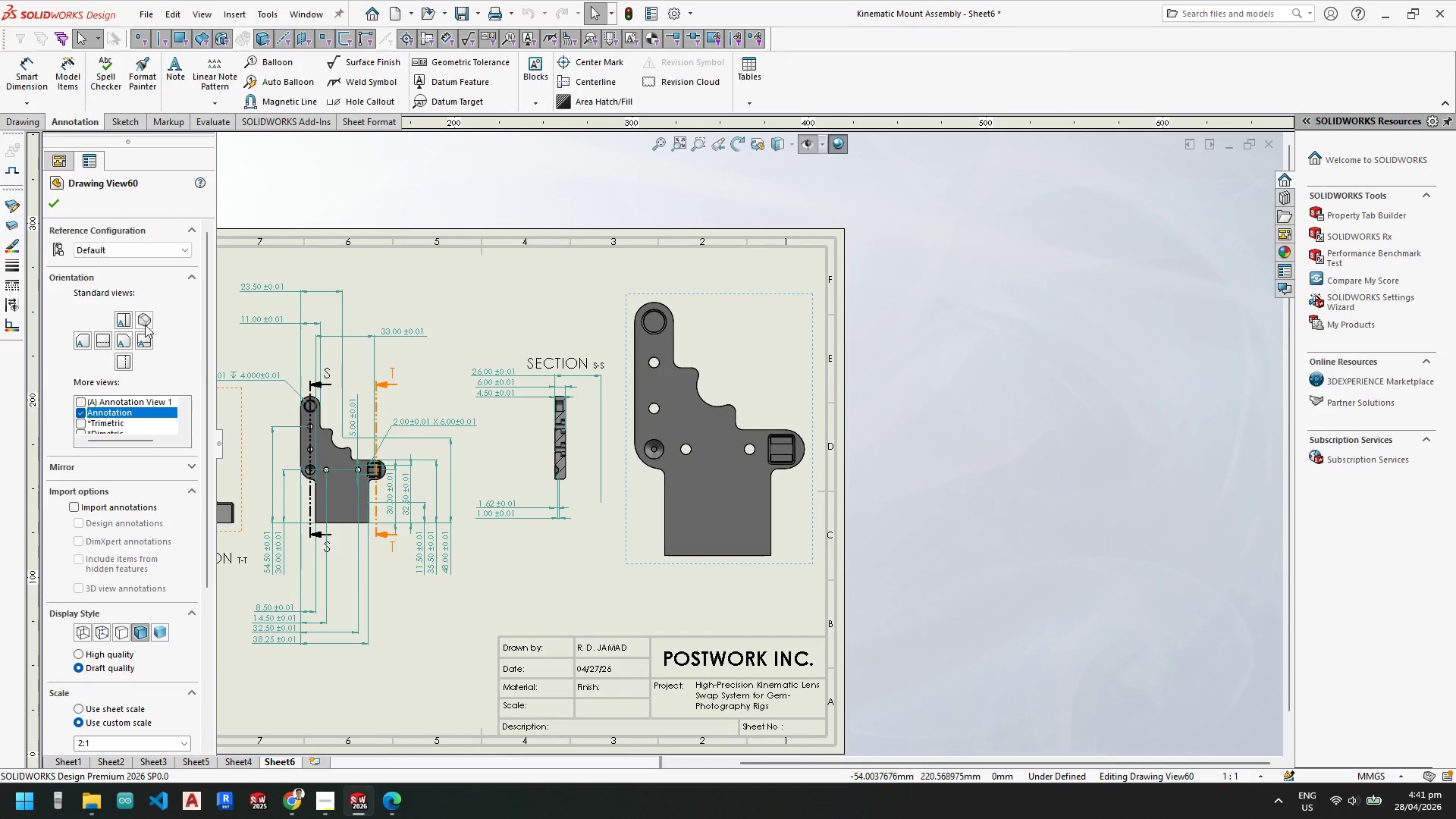 
left_click([145, 319])
 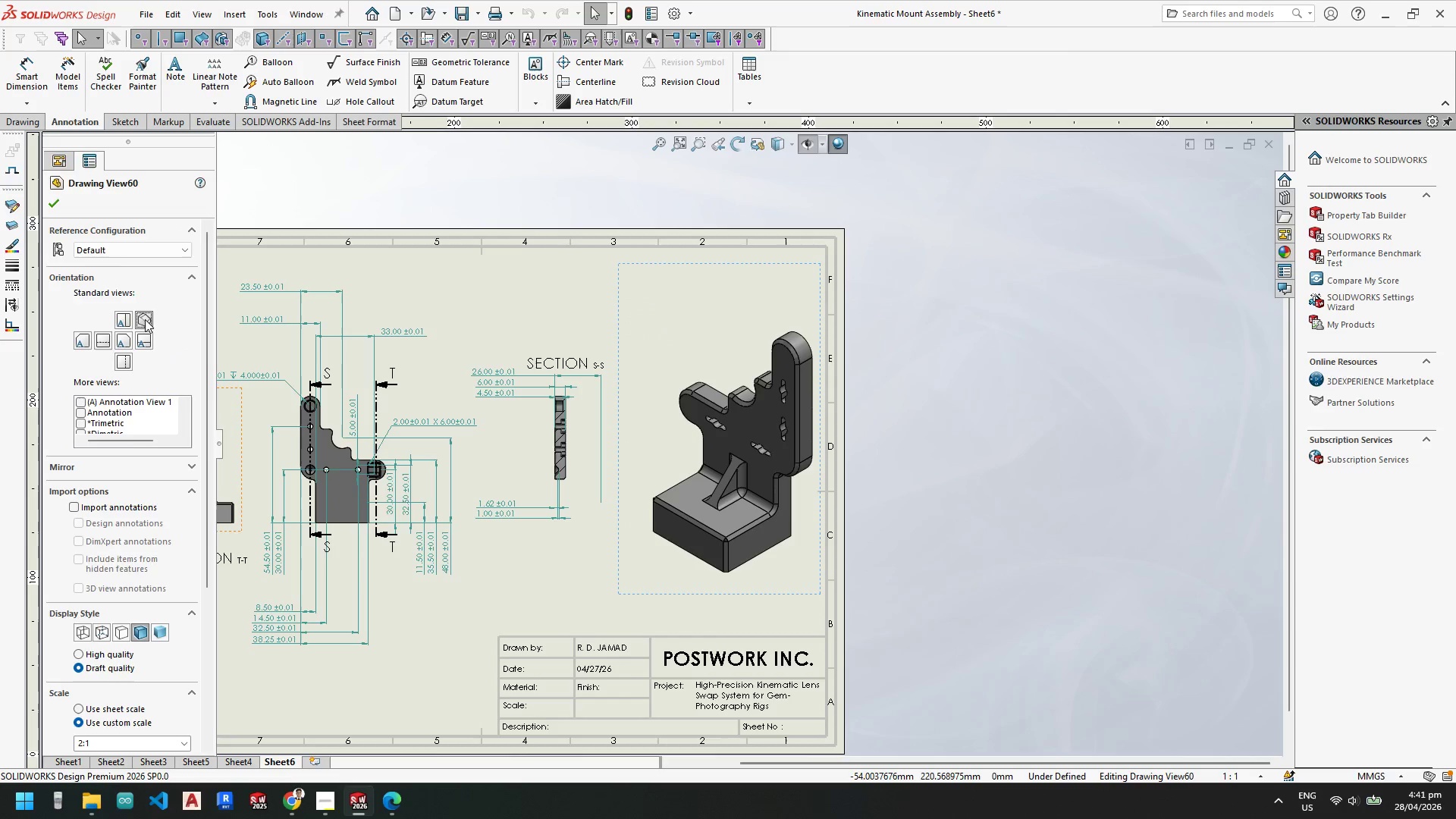 
key(Escape)
 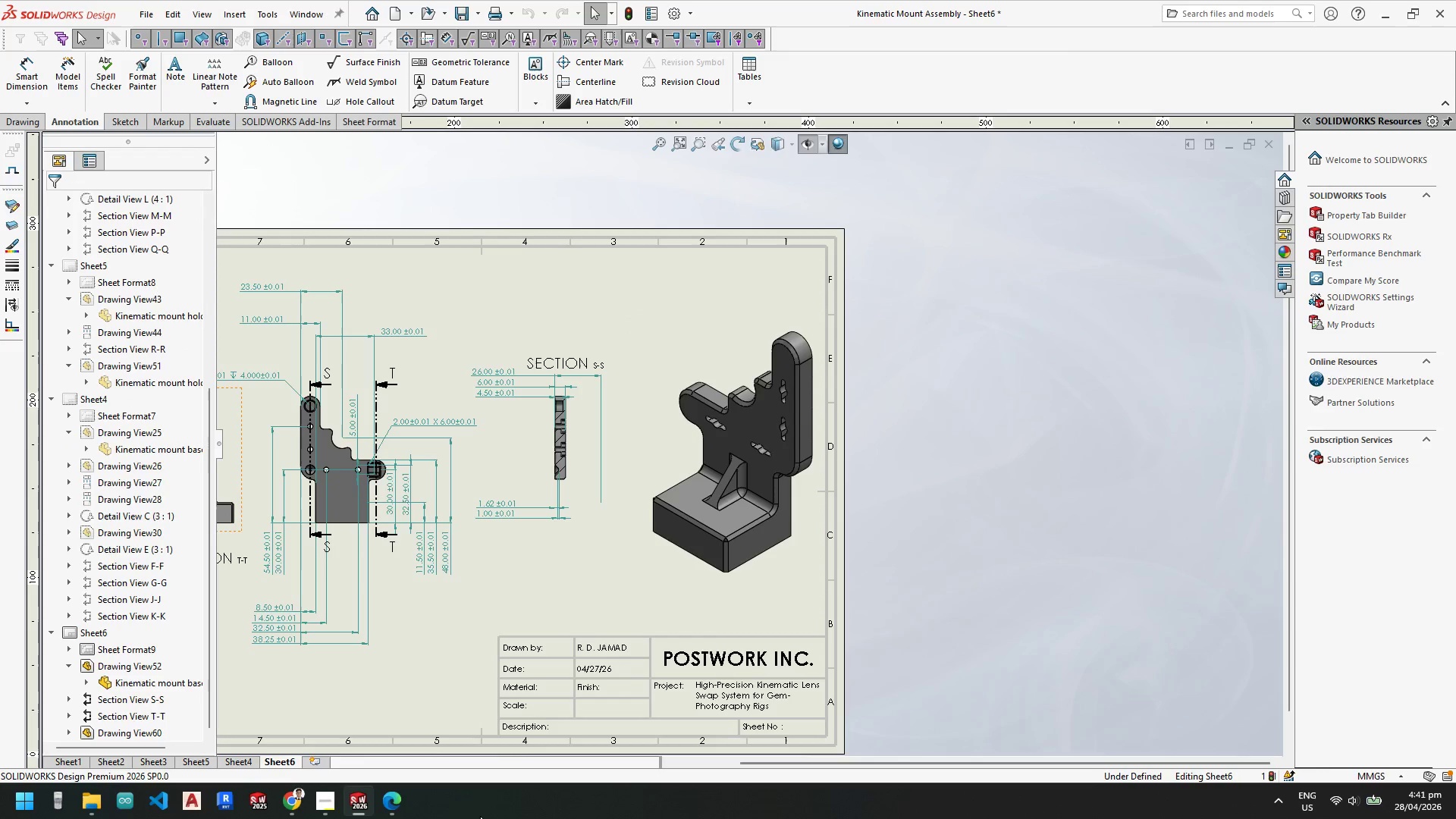 
key(Escape)
 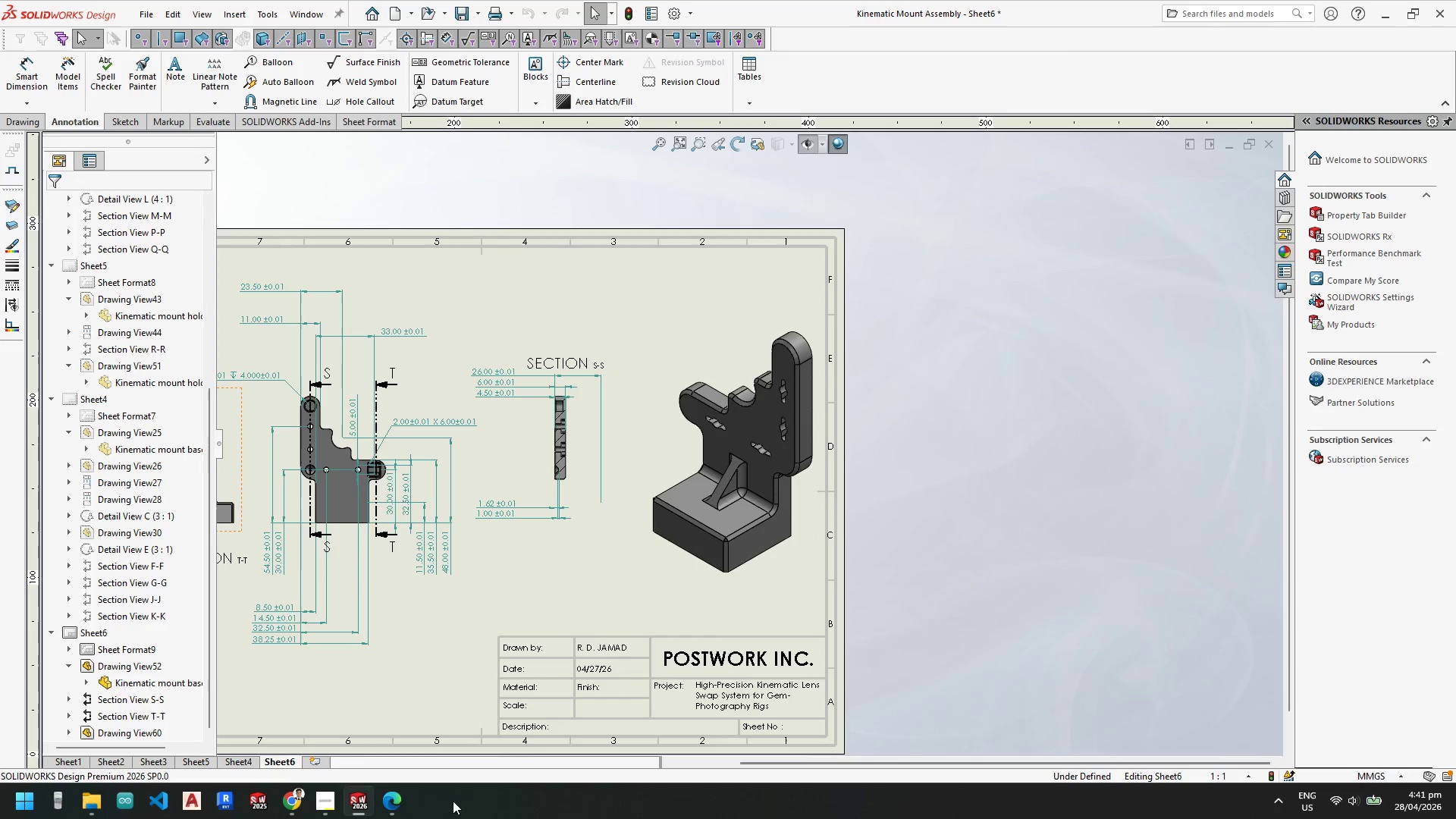 
key(Escape)
 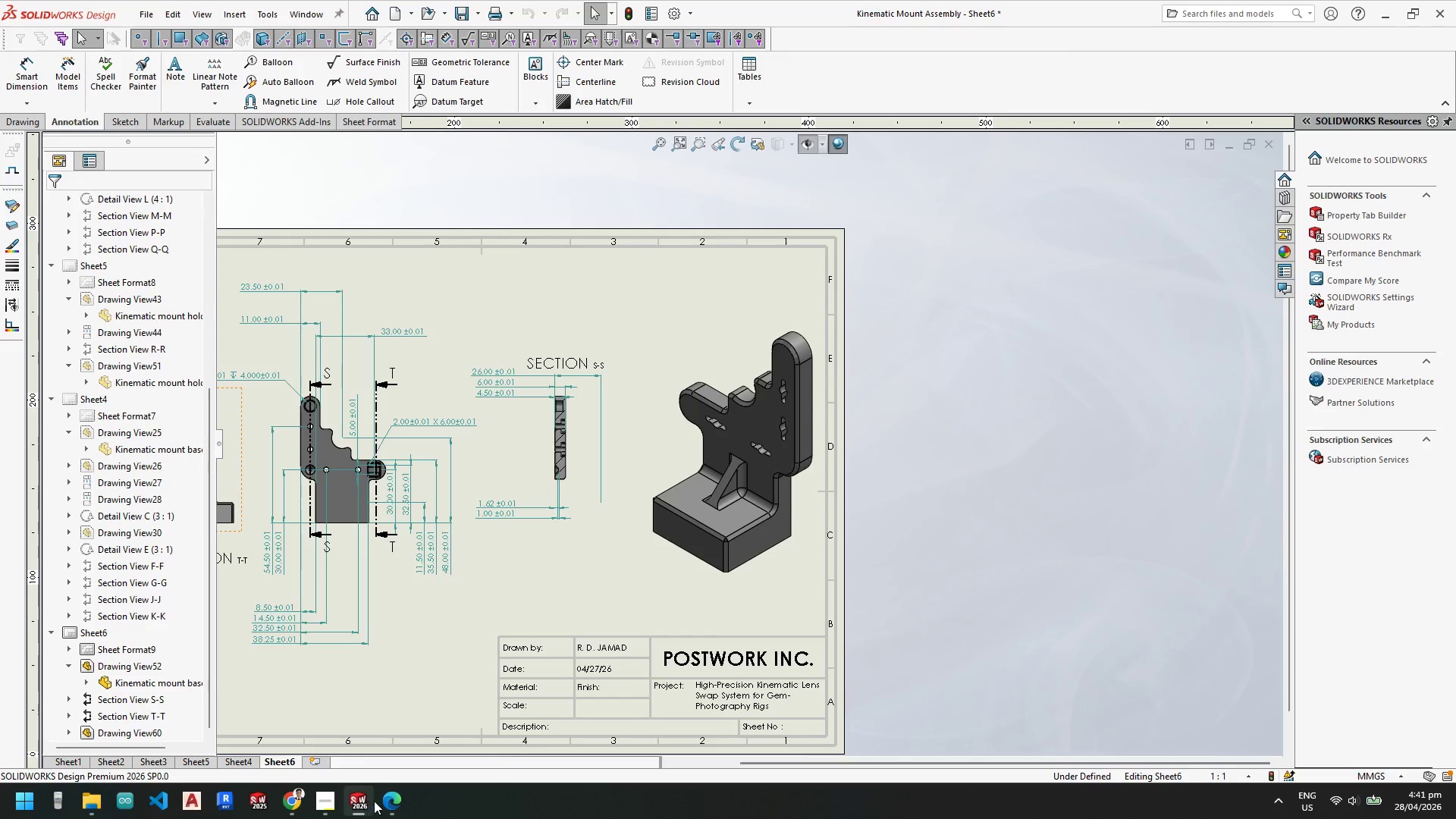 
mouse_move([363, 801])
 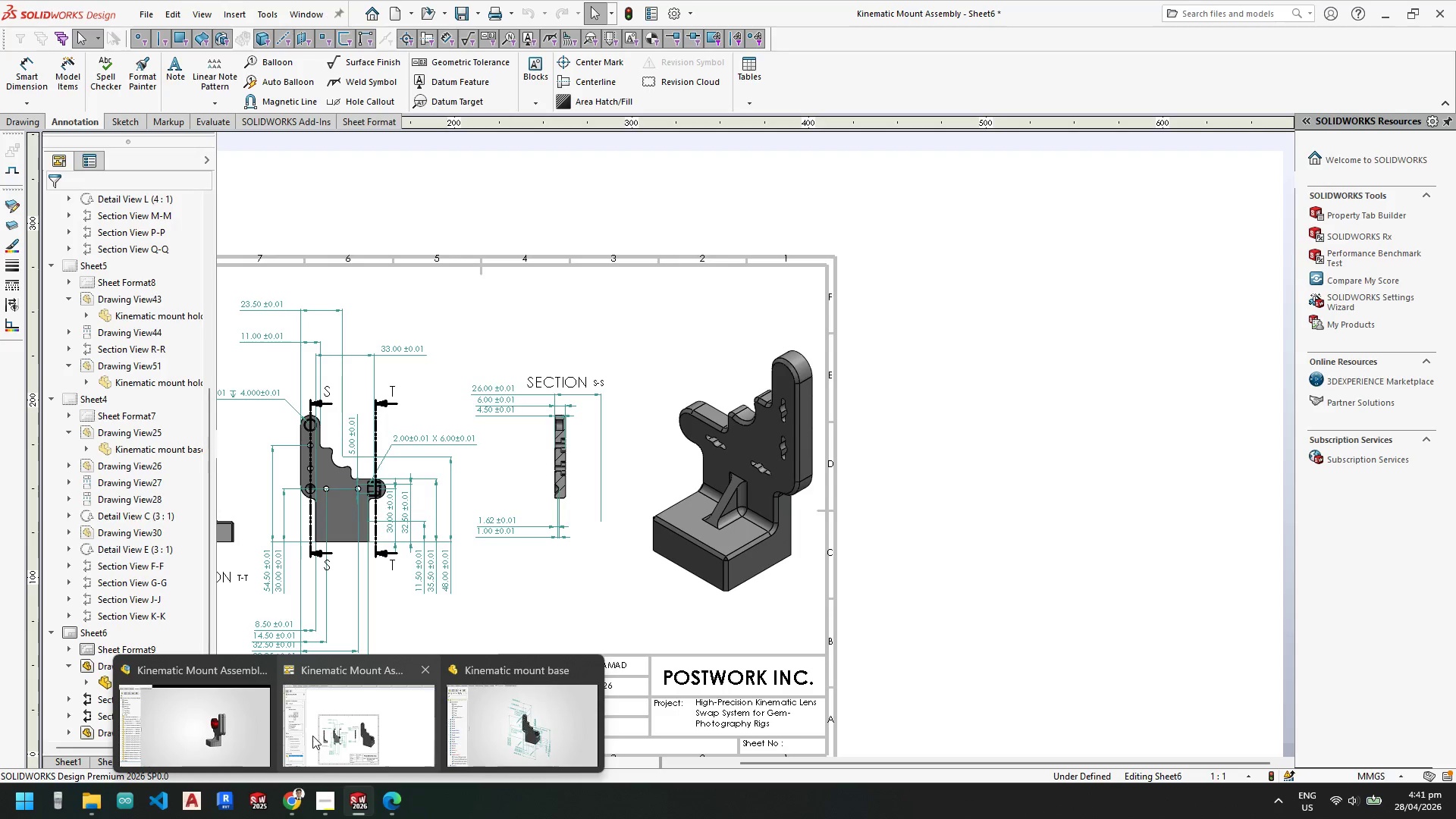 
left_click([312, 736])
 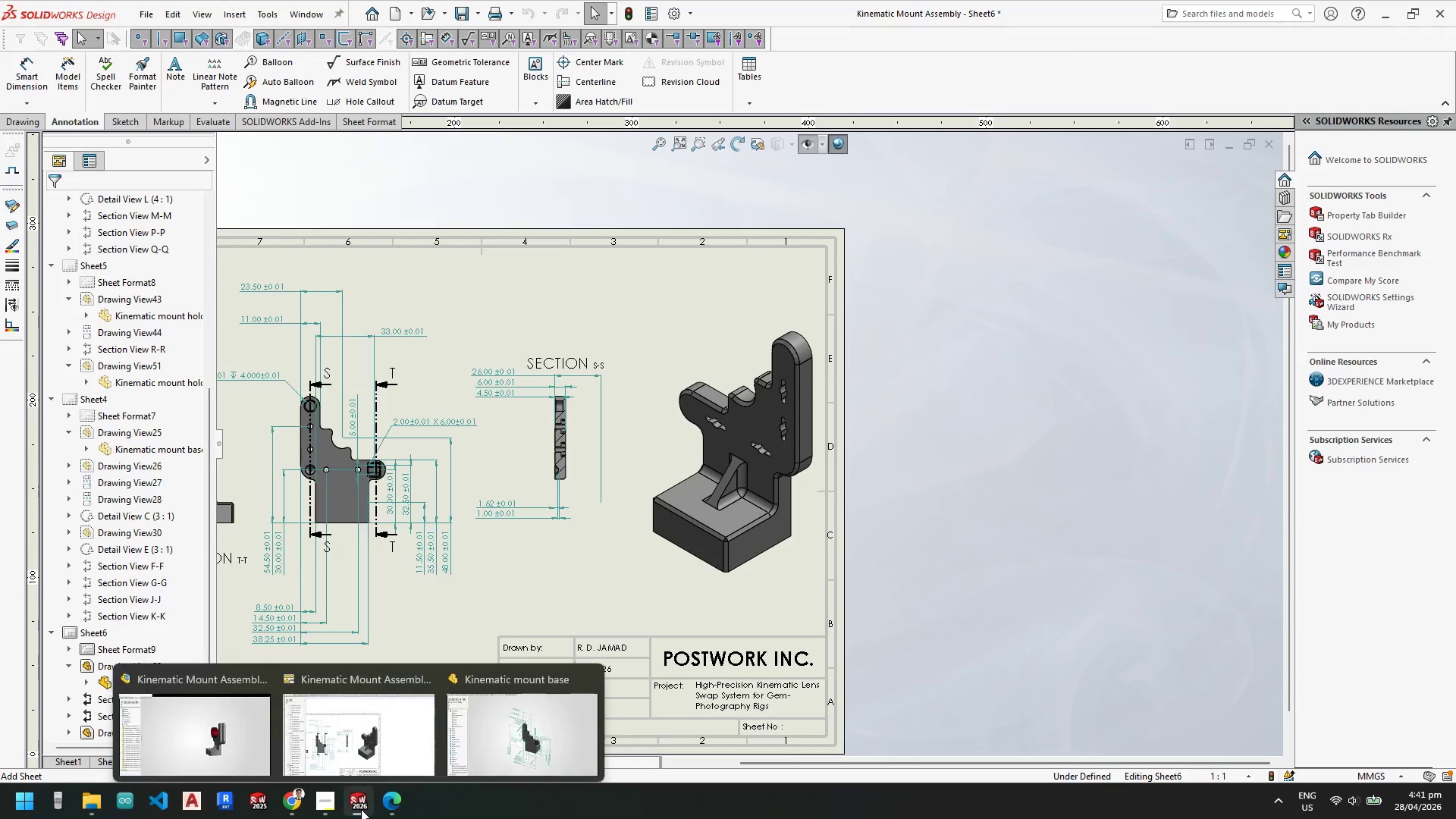 
left_click([548, 706])
 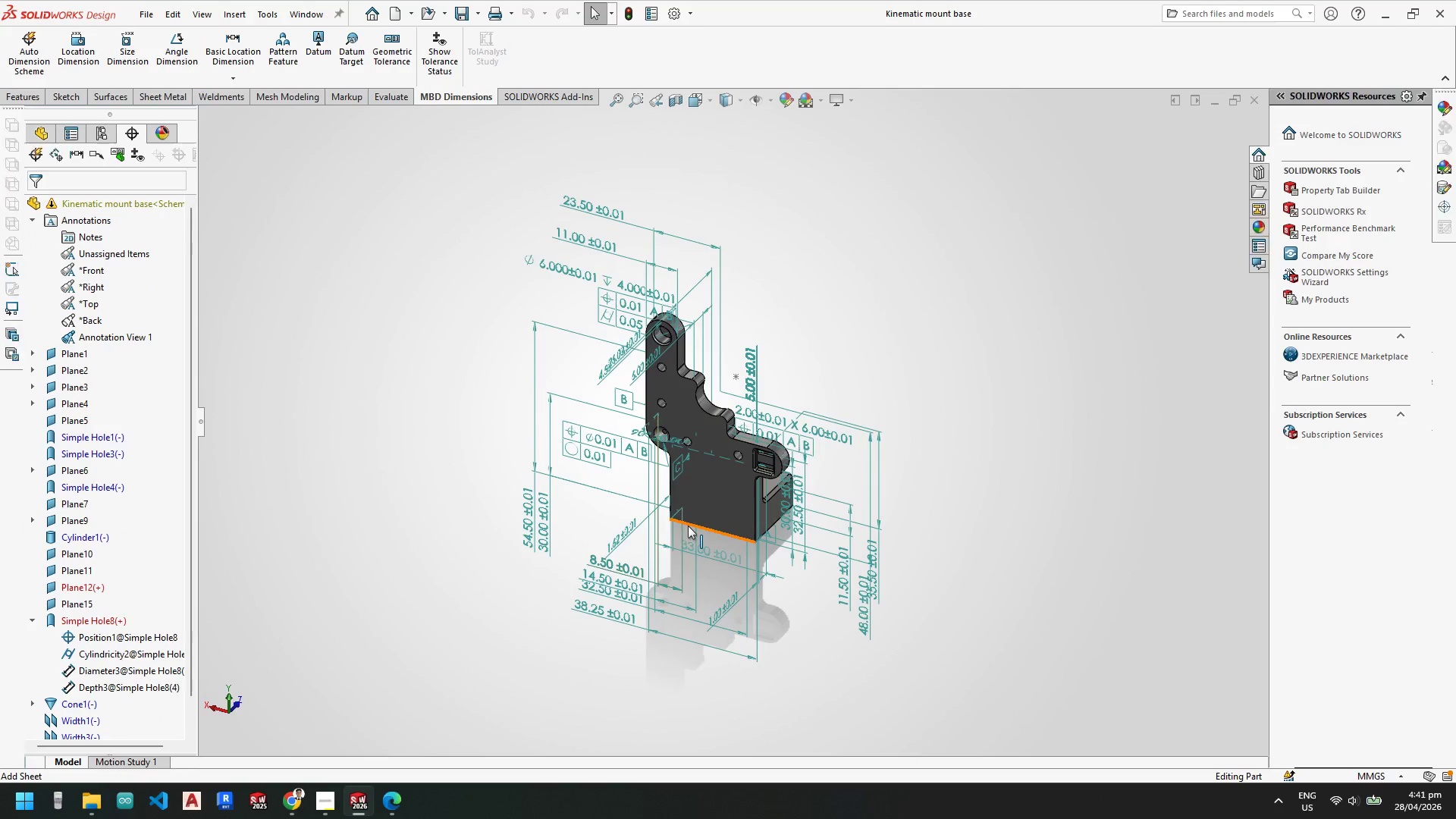 
key(Space)
 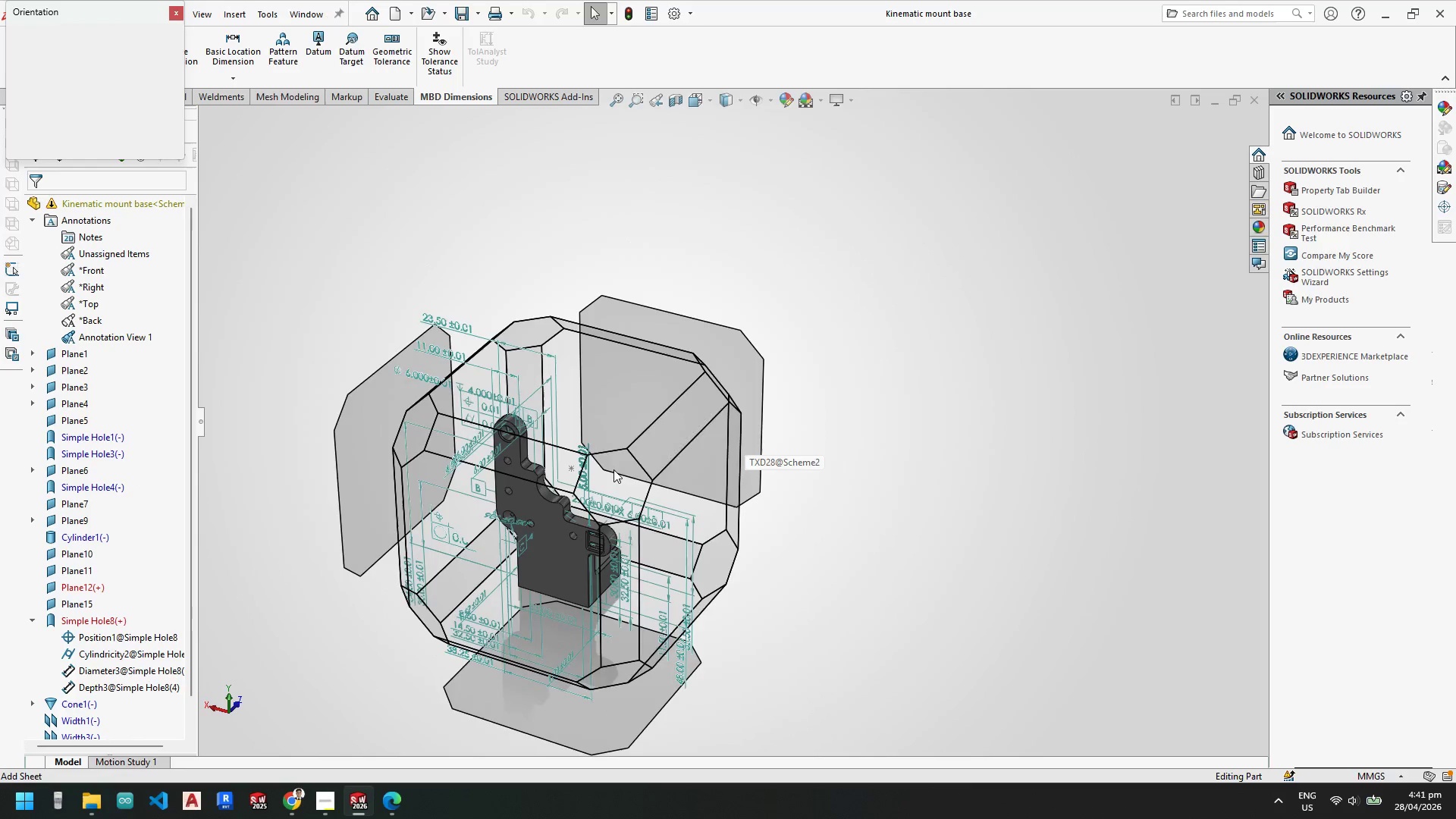 
scroll: coordinate [743, 431], scroll_direction: down, amount: 5.0
 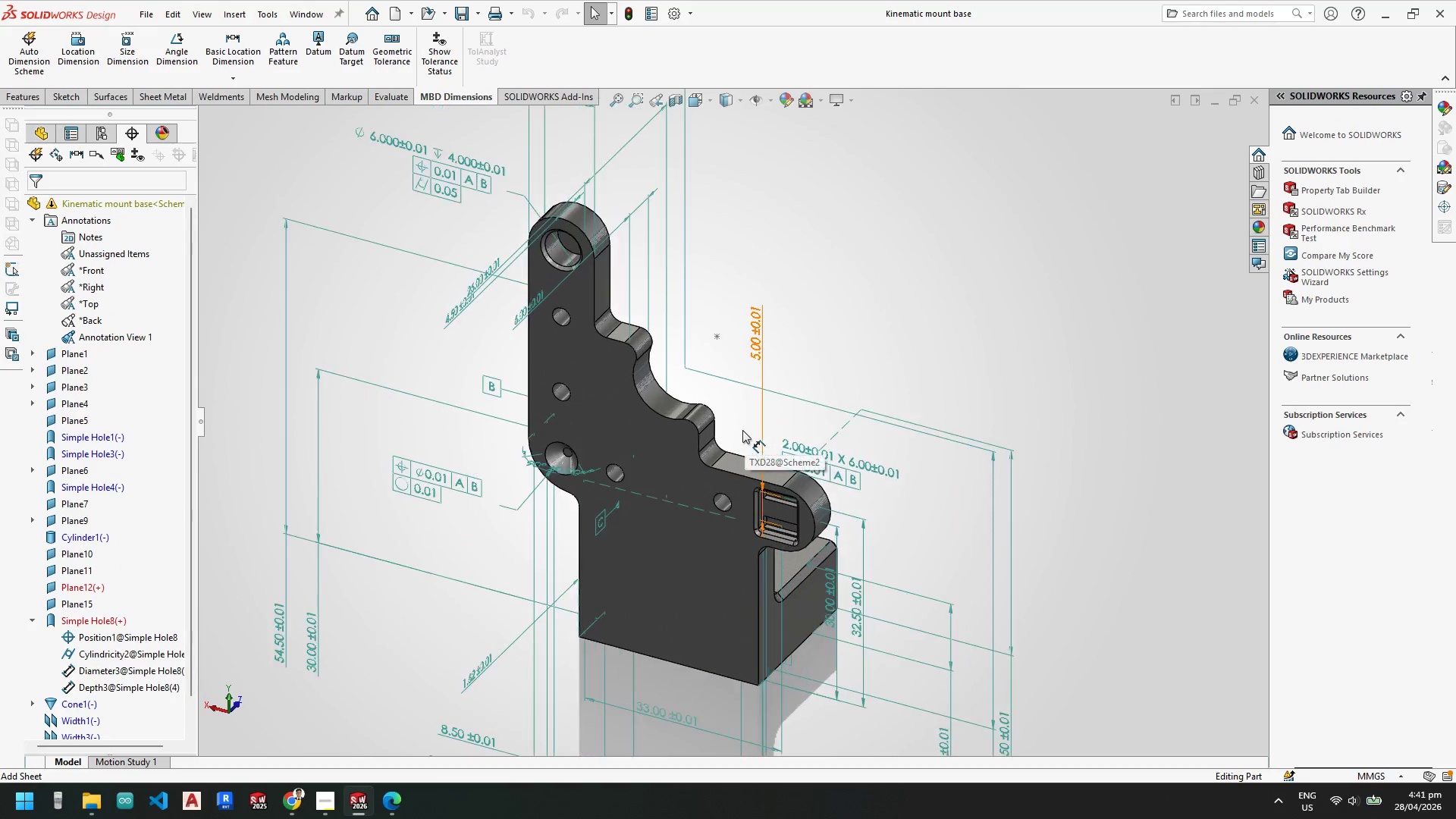 
left_click([608, 480])
 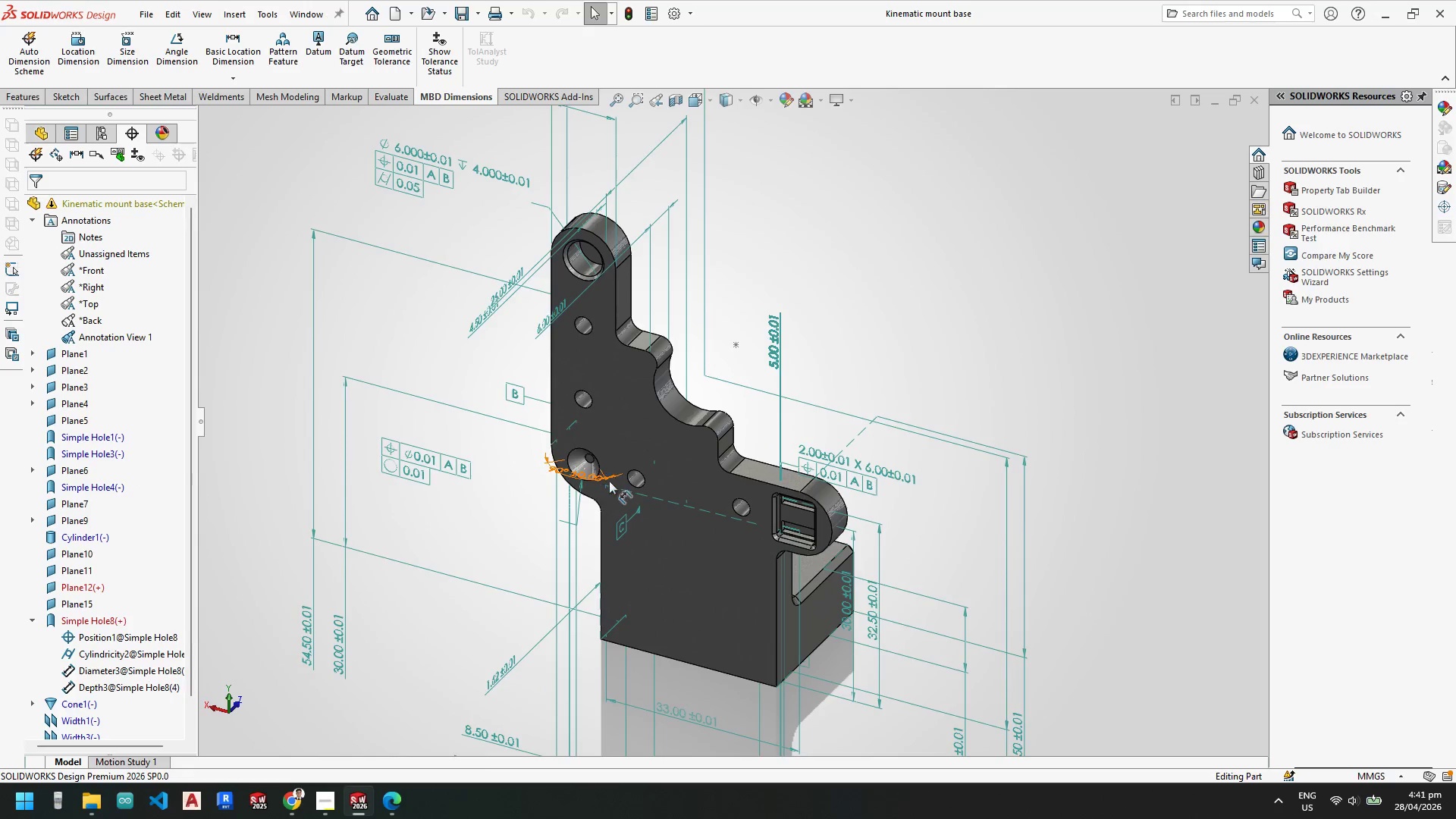 
key(Space)
 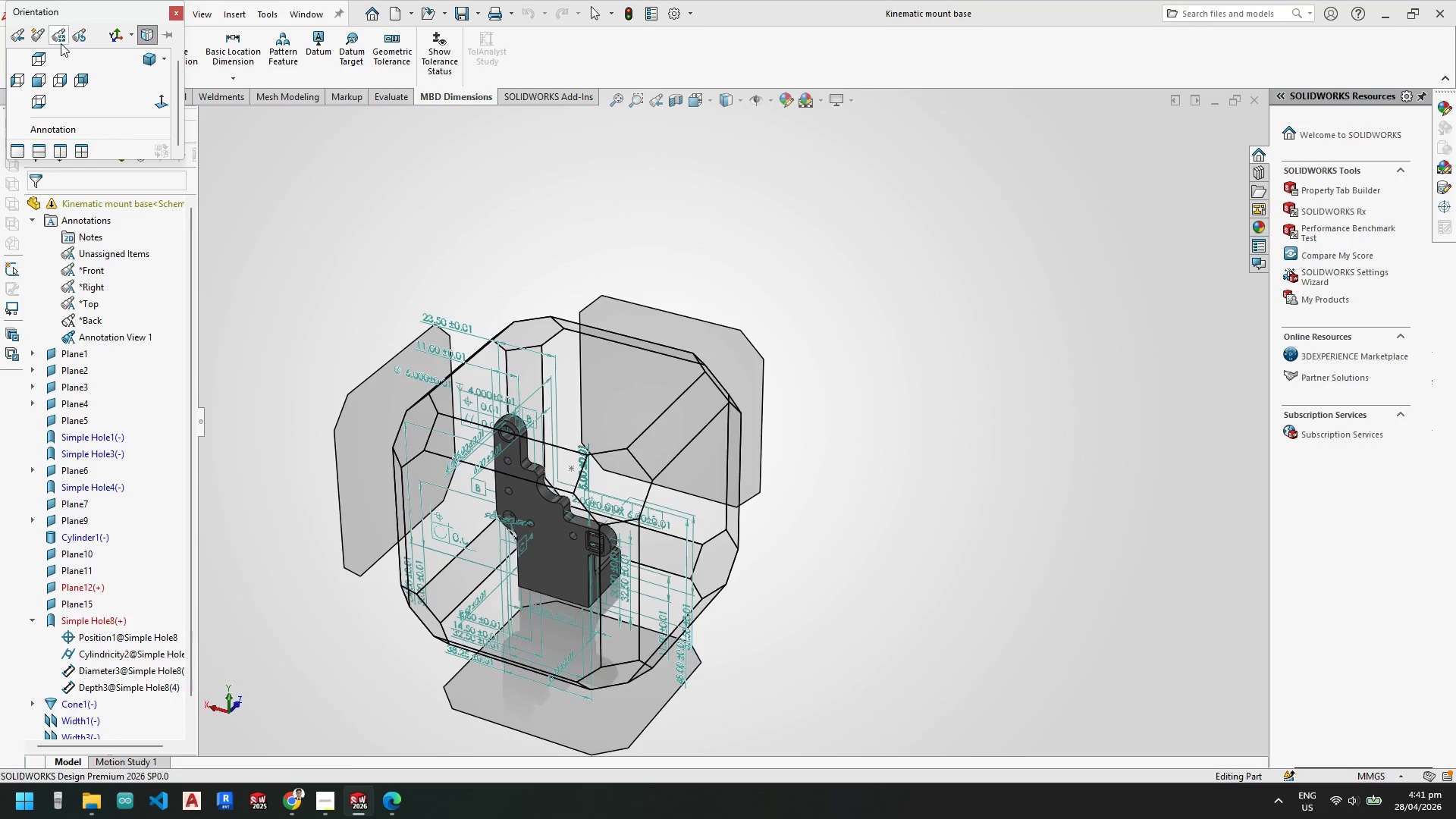 
left_click([37, 35])
 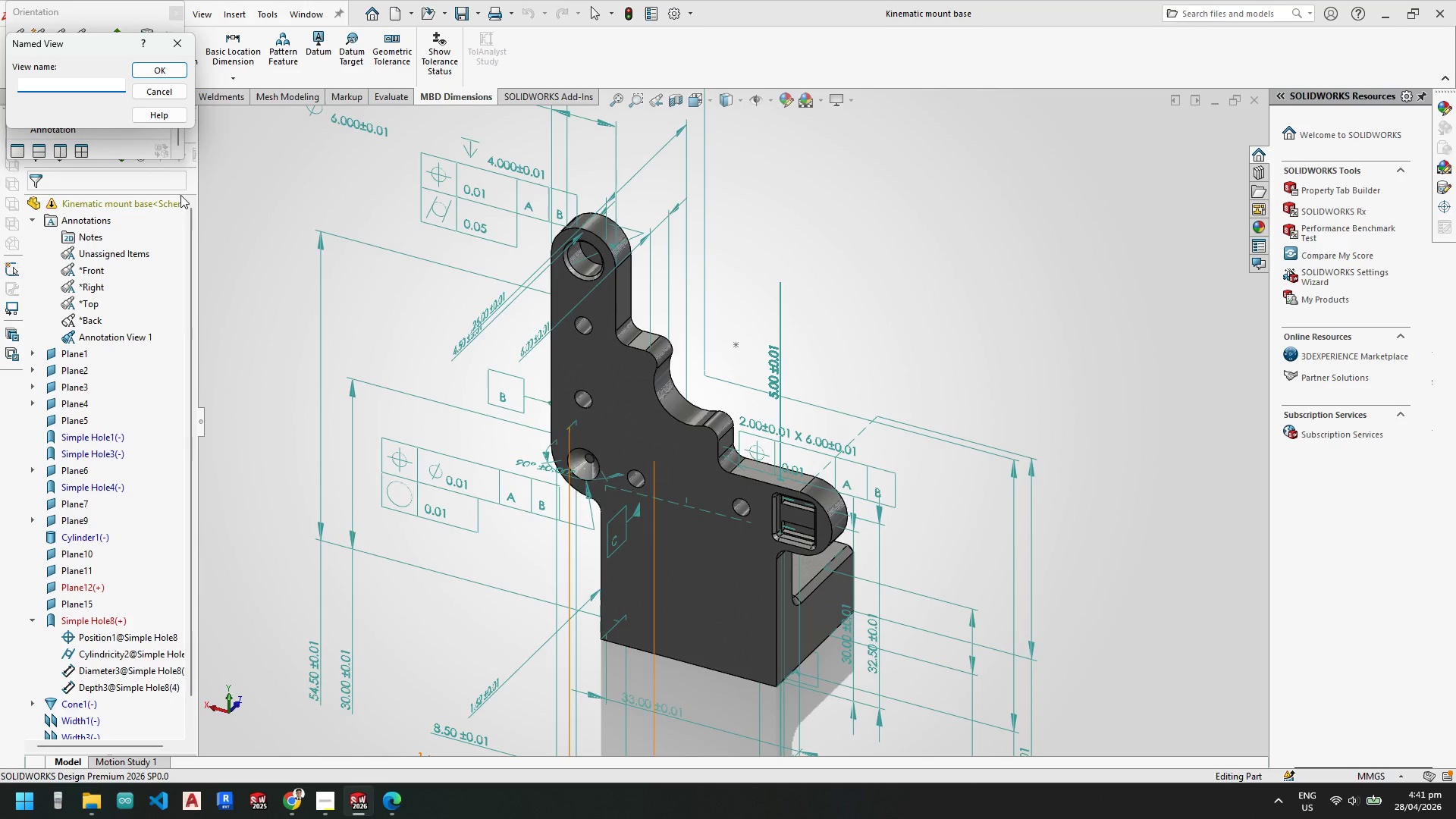 
hold_key(key=ShiftLeft, duration=1.59)
 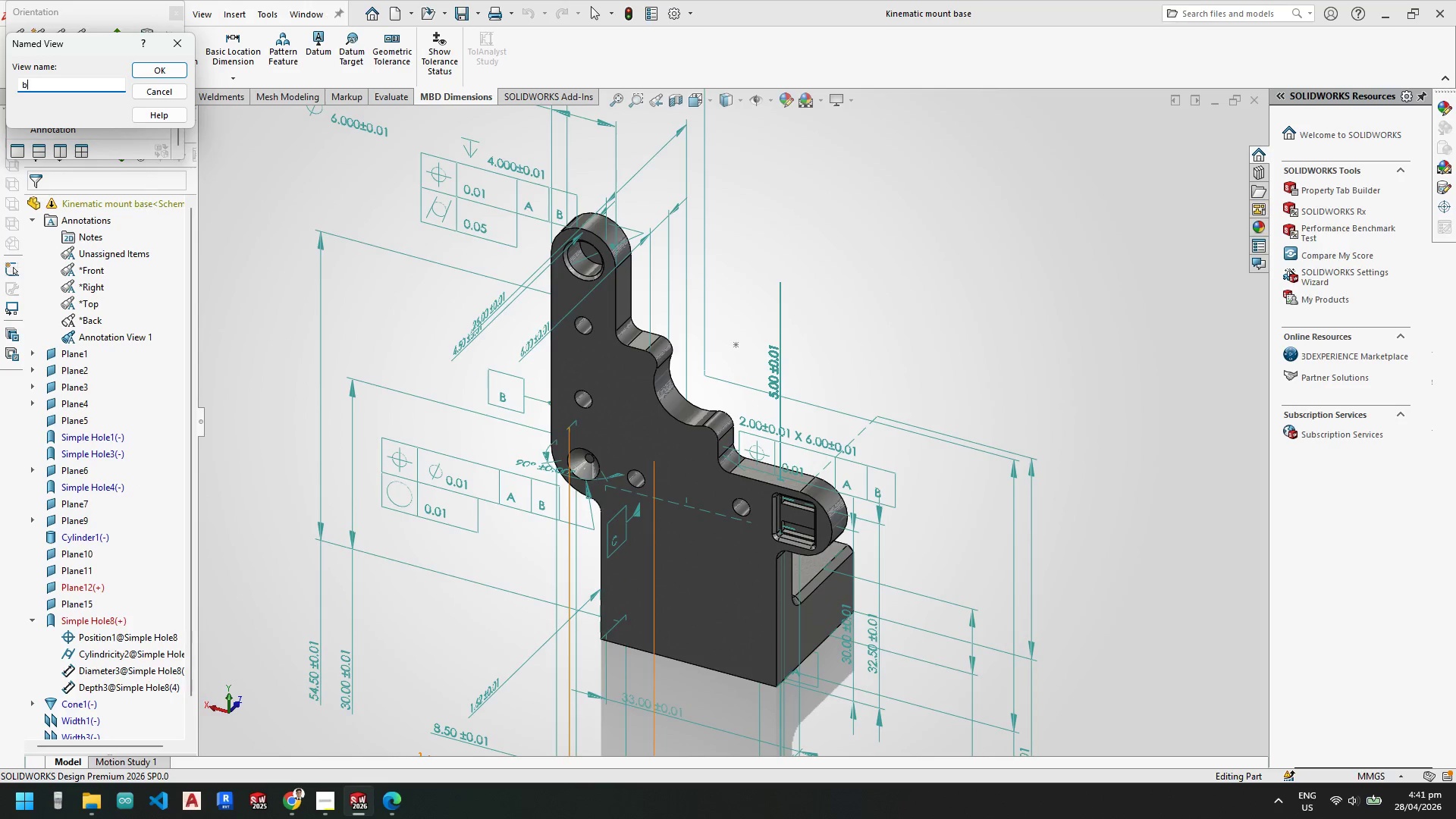 
type(backi-)
key(Backspace)
key(Backspace)
type(-isometric)
 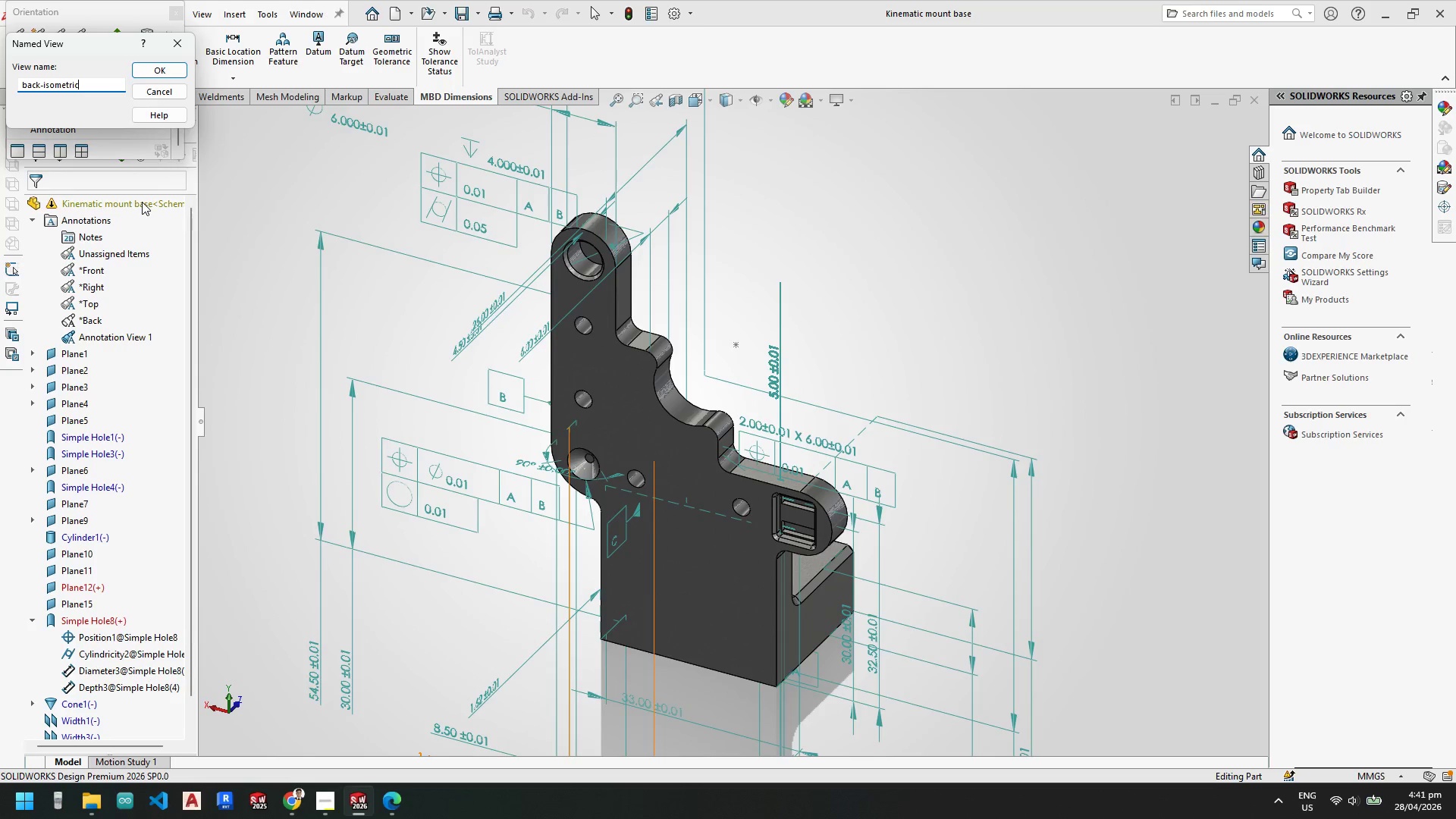 
key(Enter)
 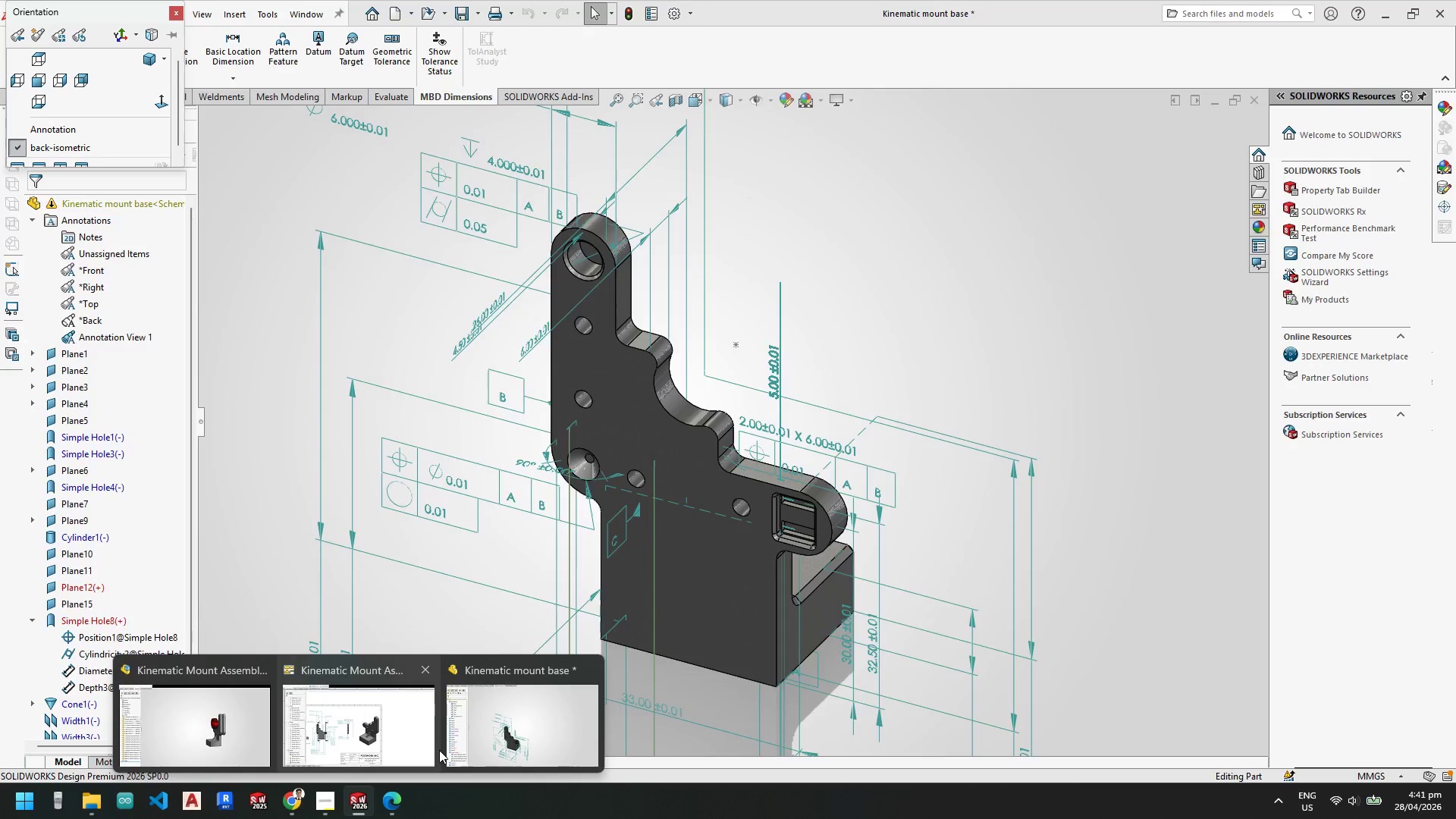 
left_click([398, 742])
 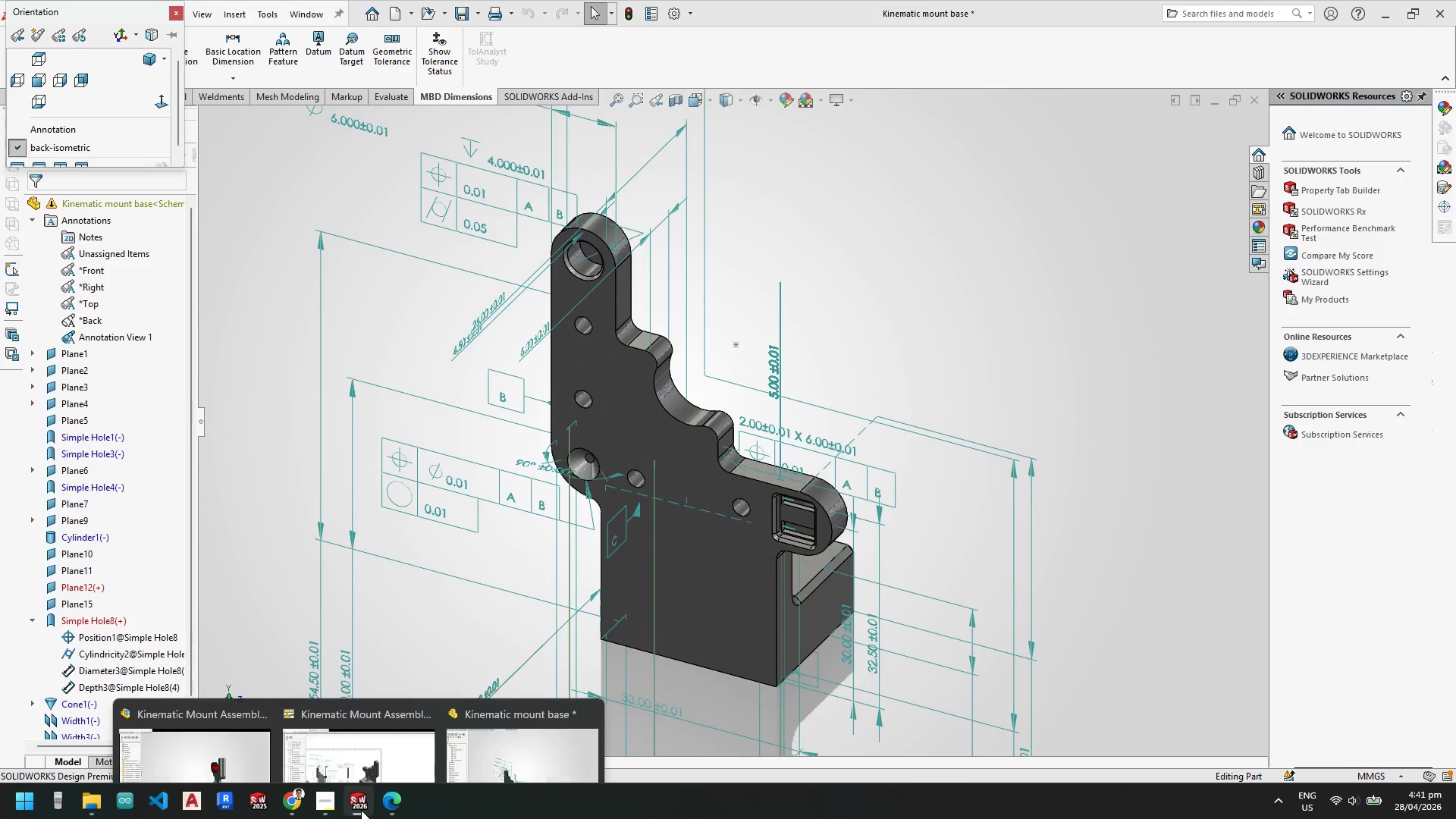 
left_click([373, 728])
 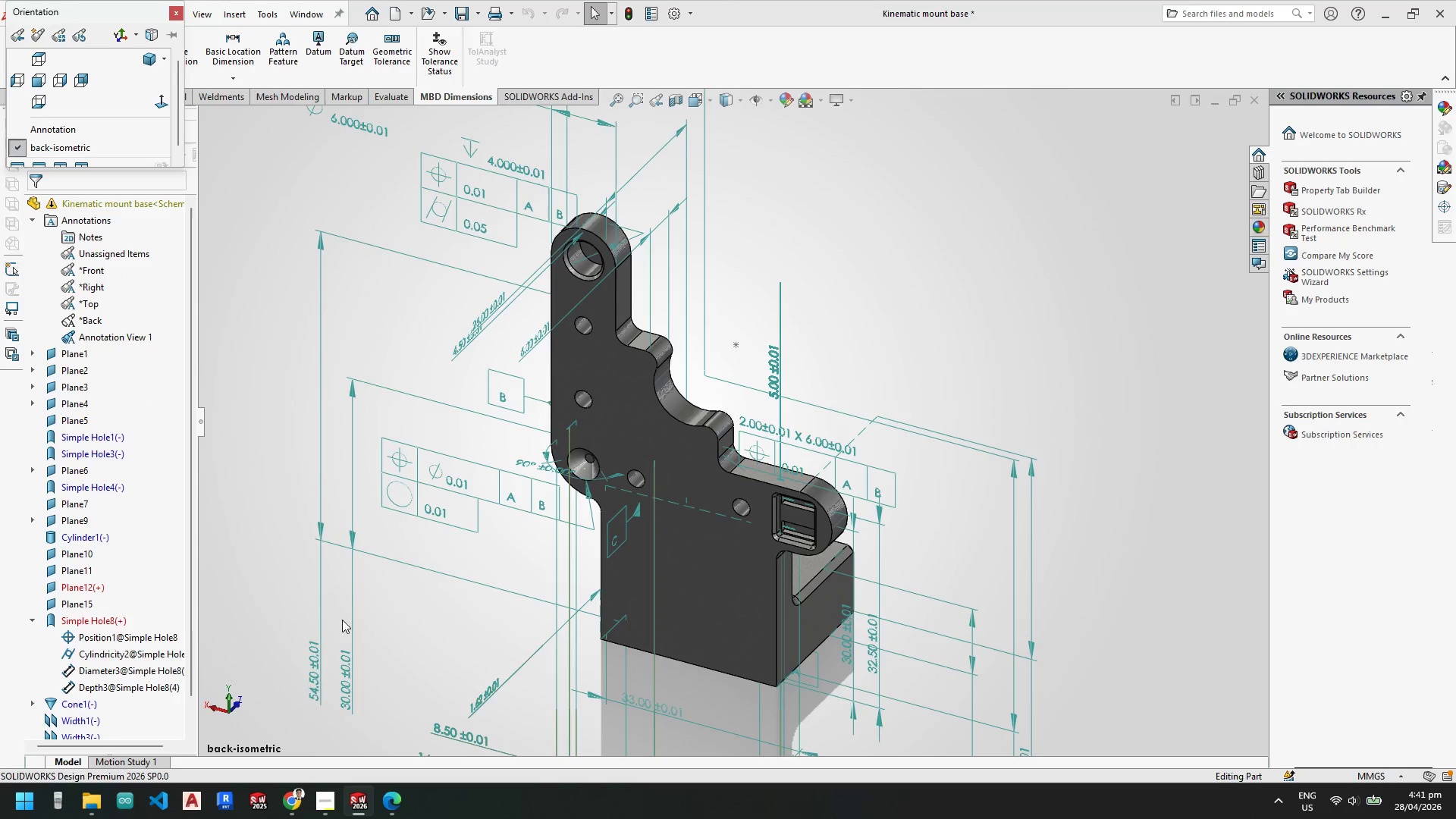 
key(Escape)
 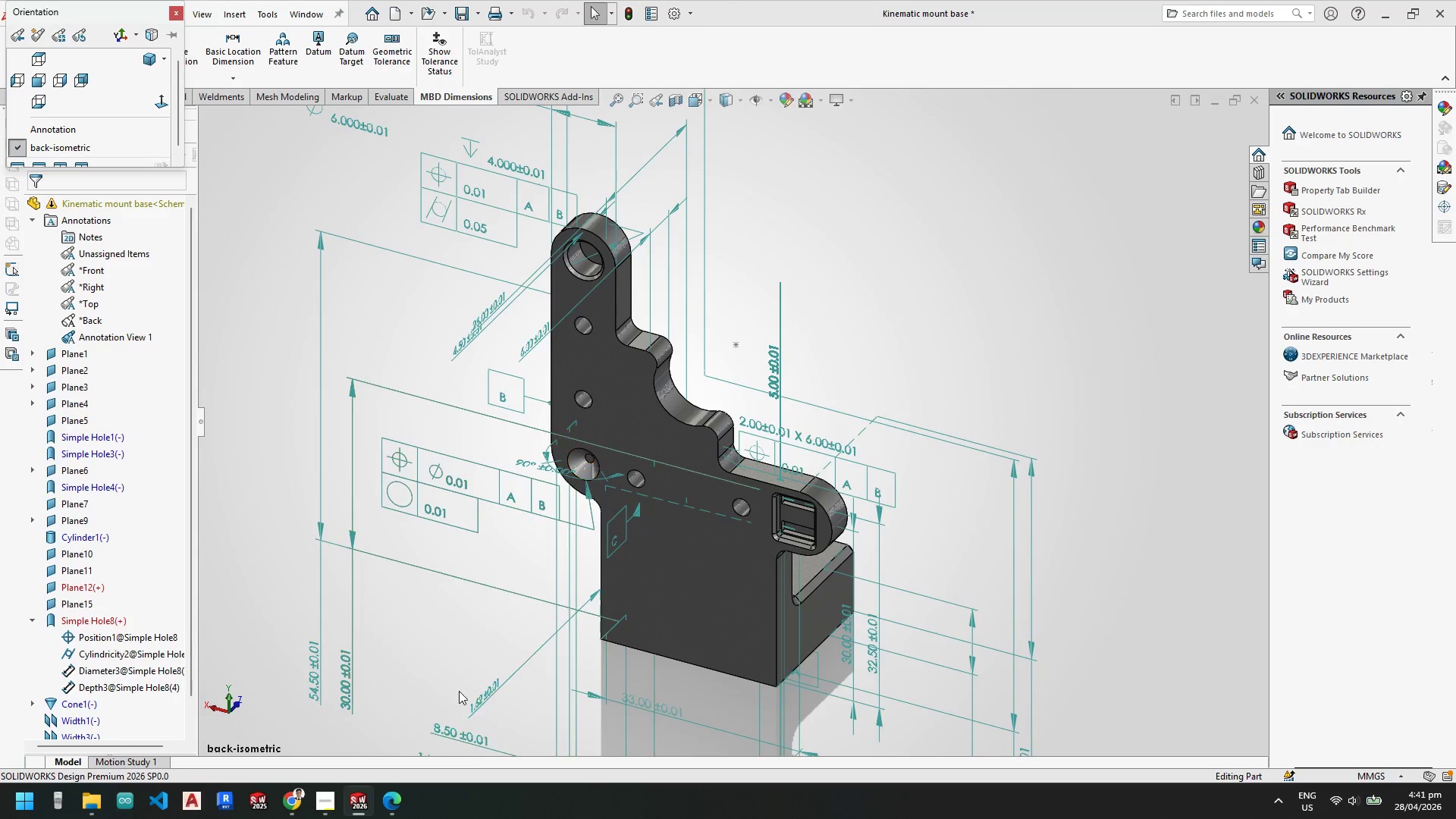 
key(Escape)
 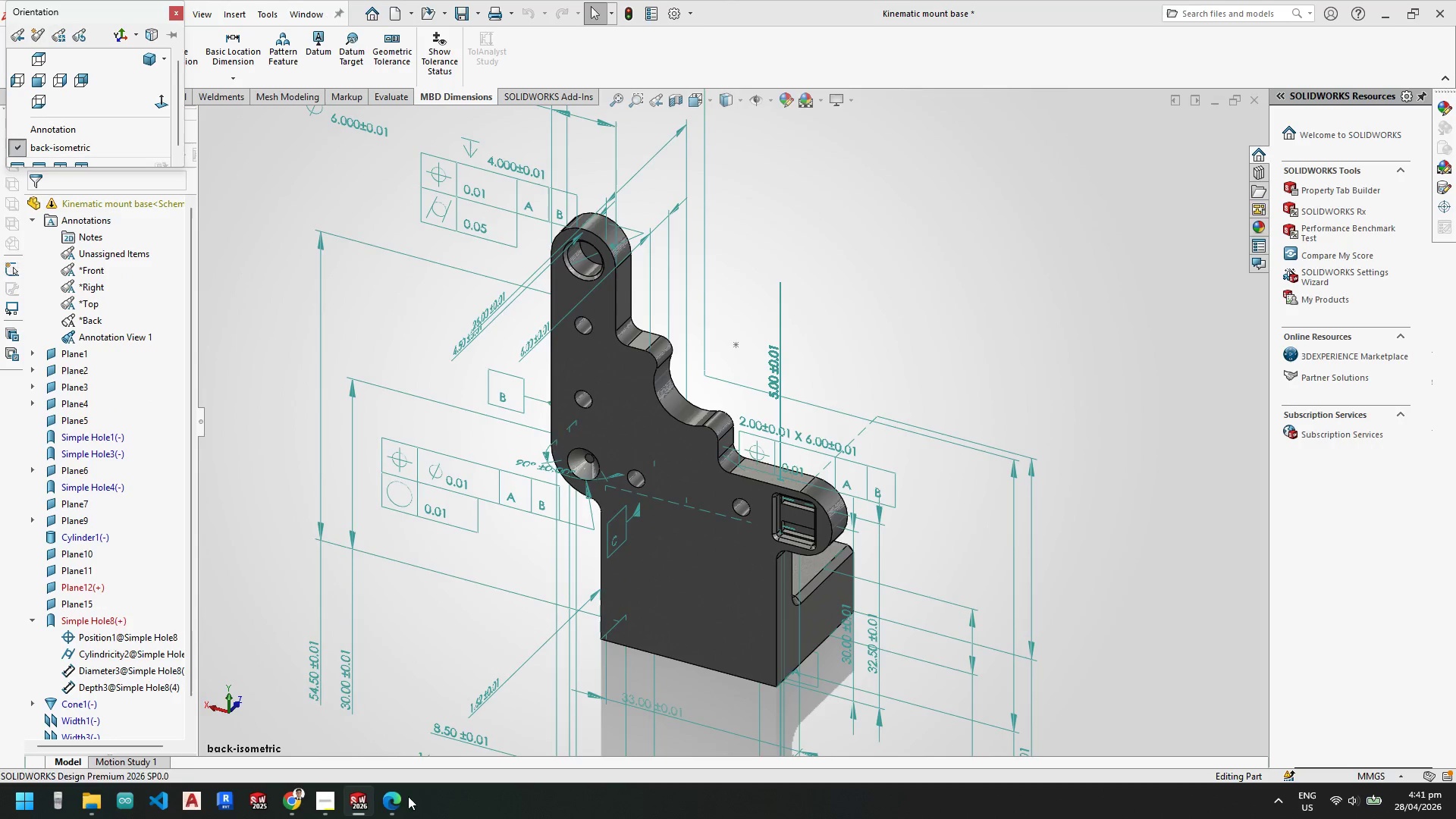 
key(Escape)
 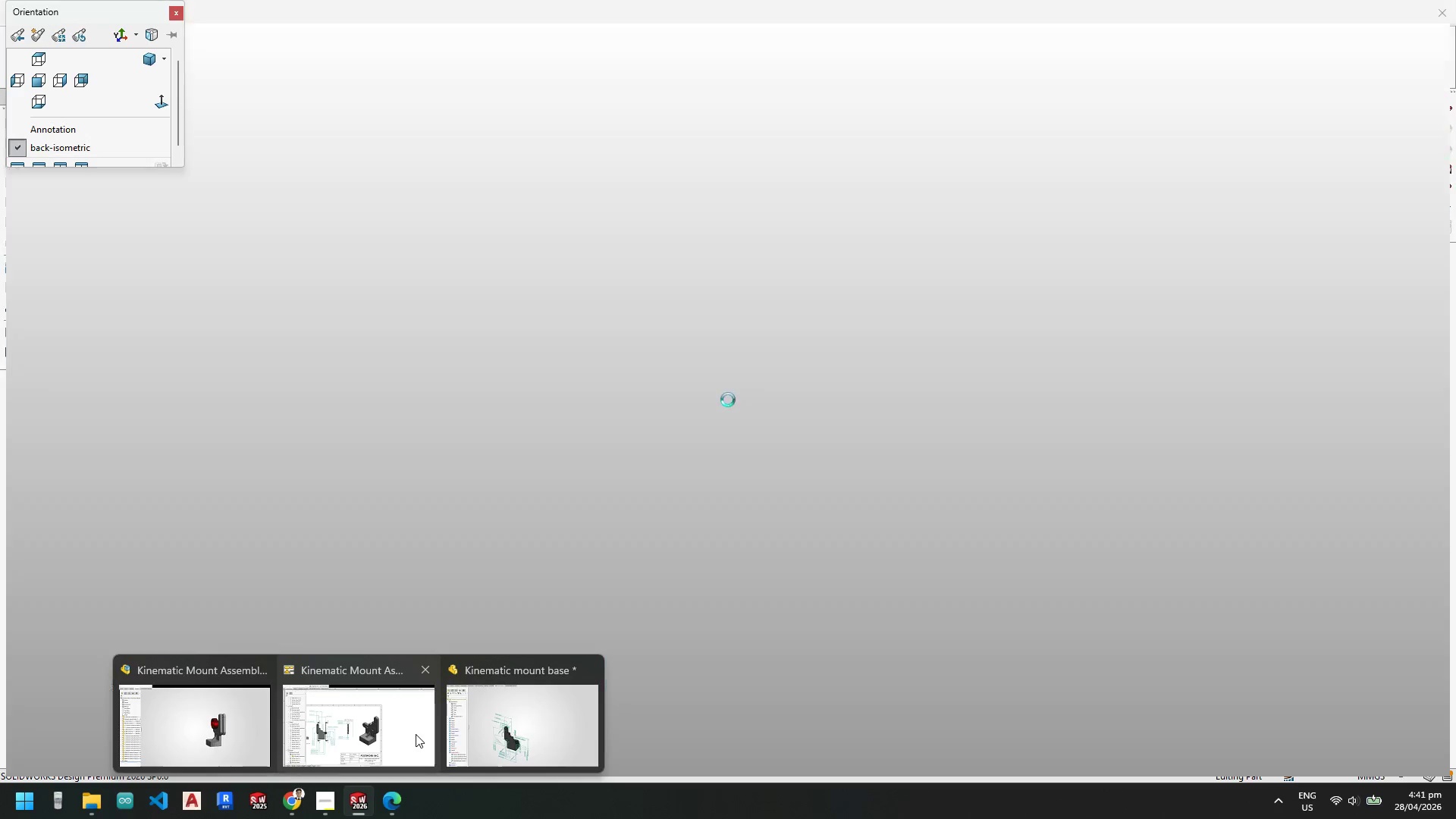 
left_click([413, 734])
 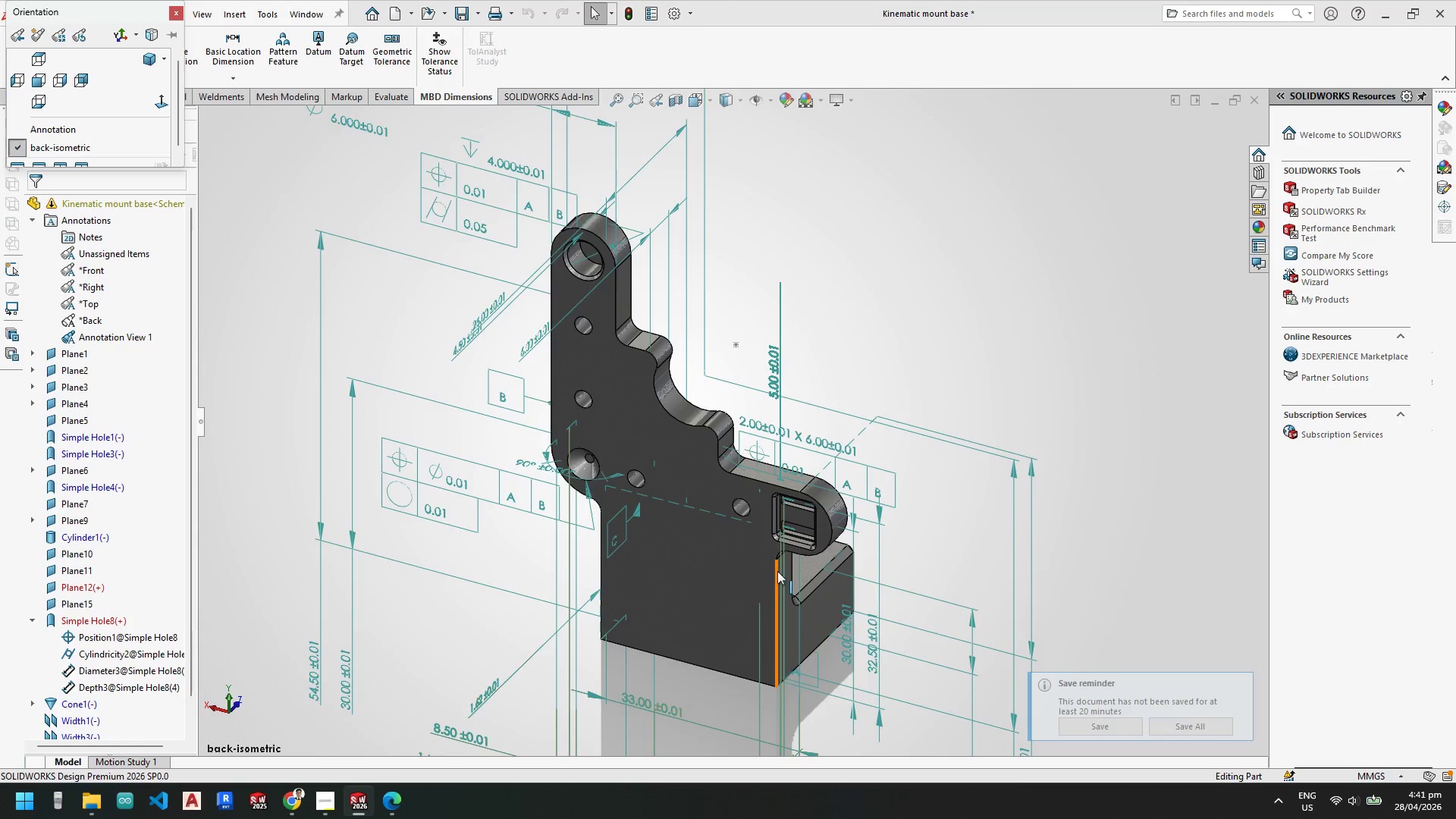 
key(Escape)
 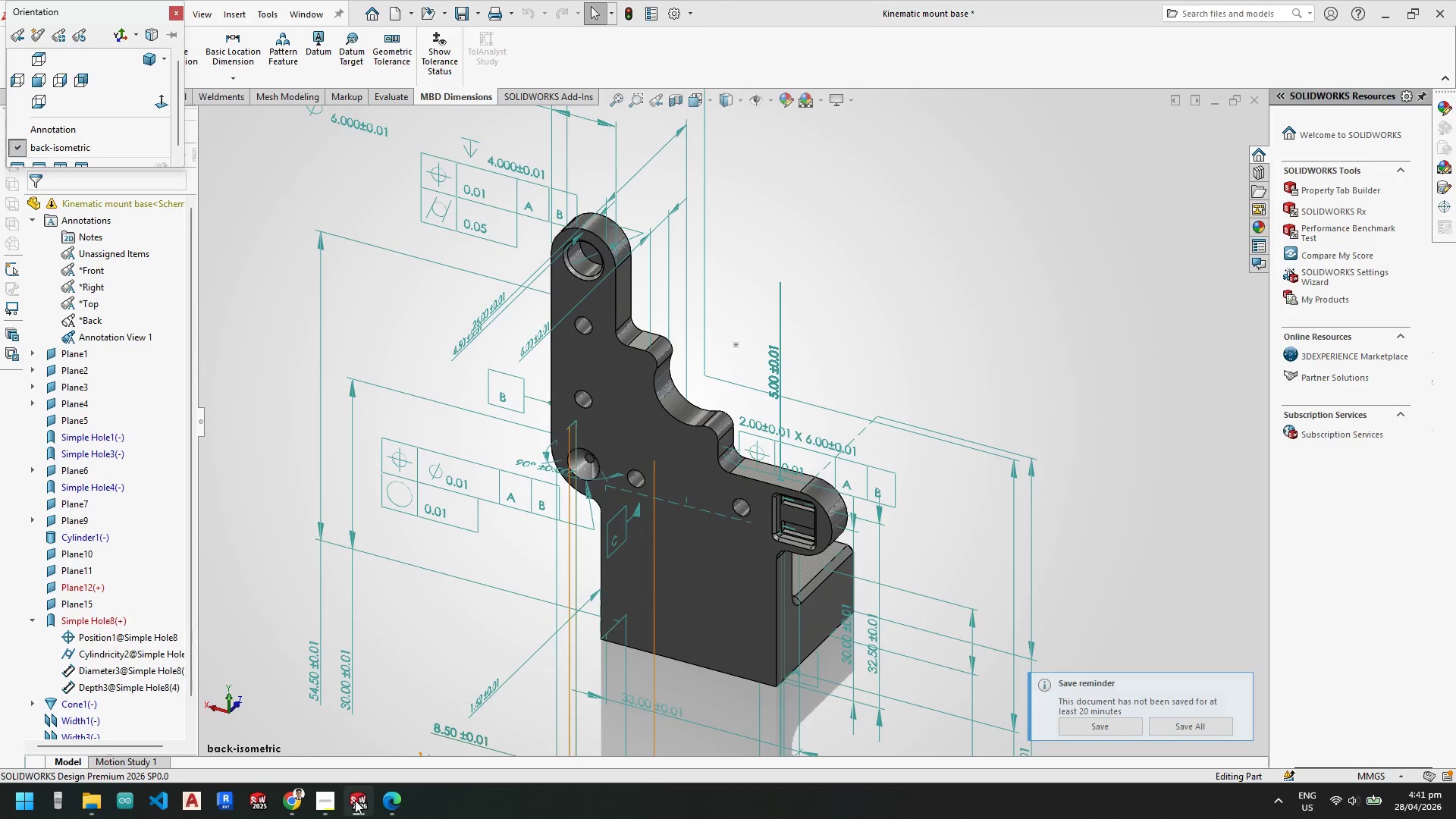 
key(Escape)
 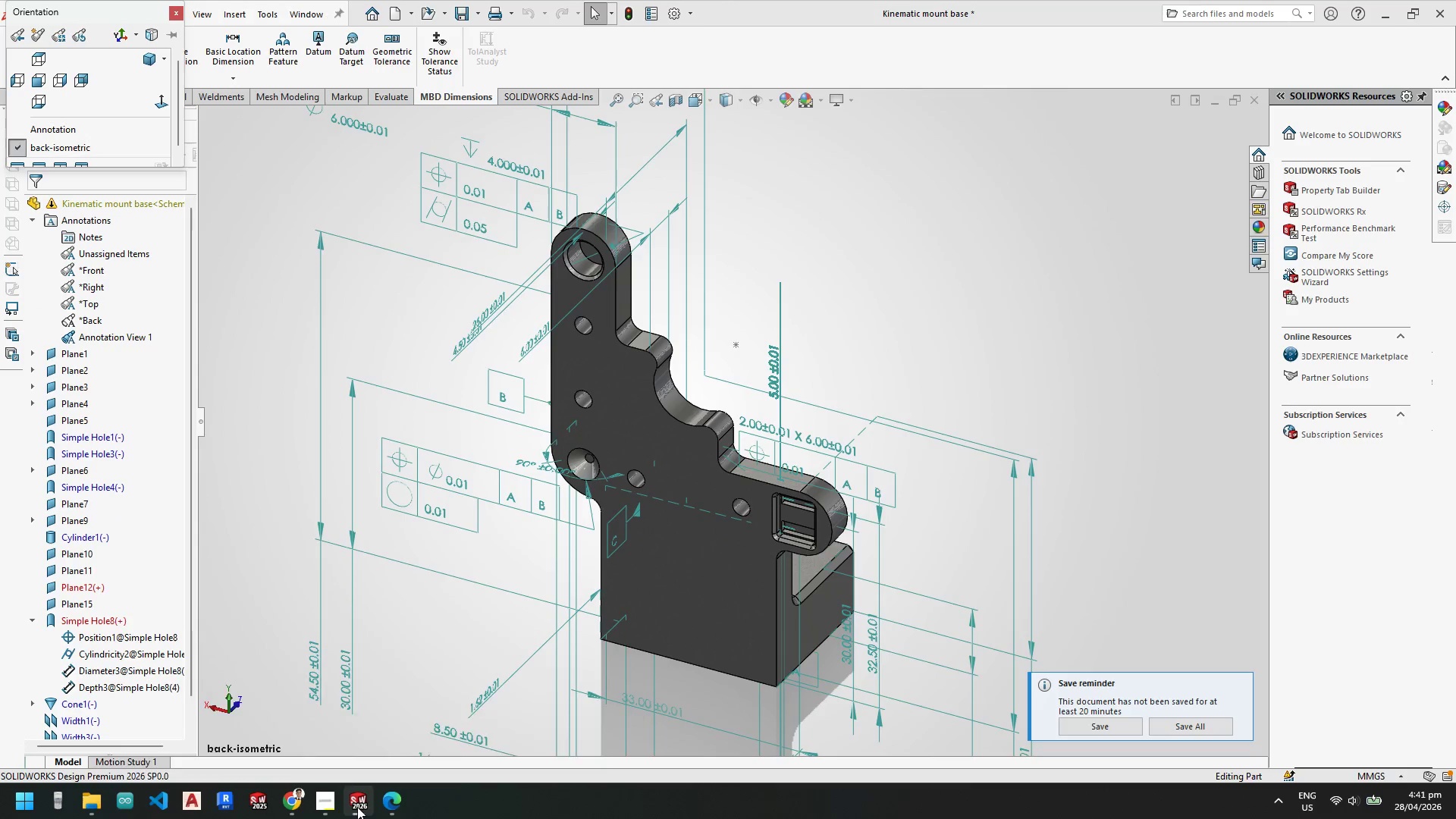 
left_click([357, 807])
 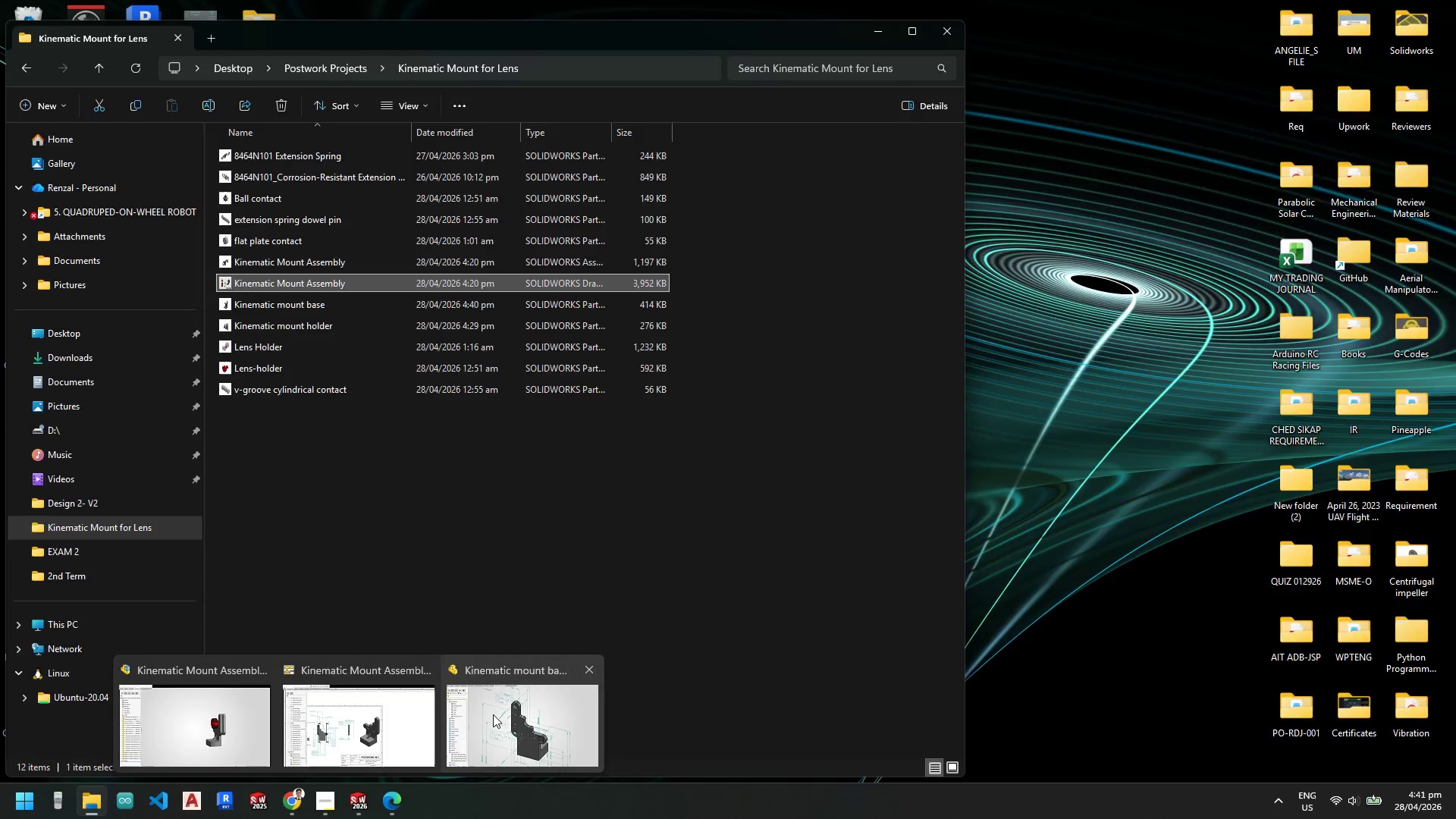 
left_click([382, 734])
 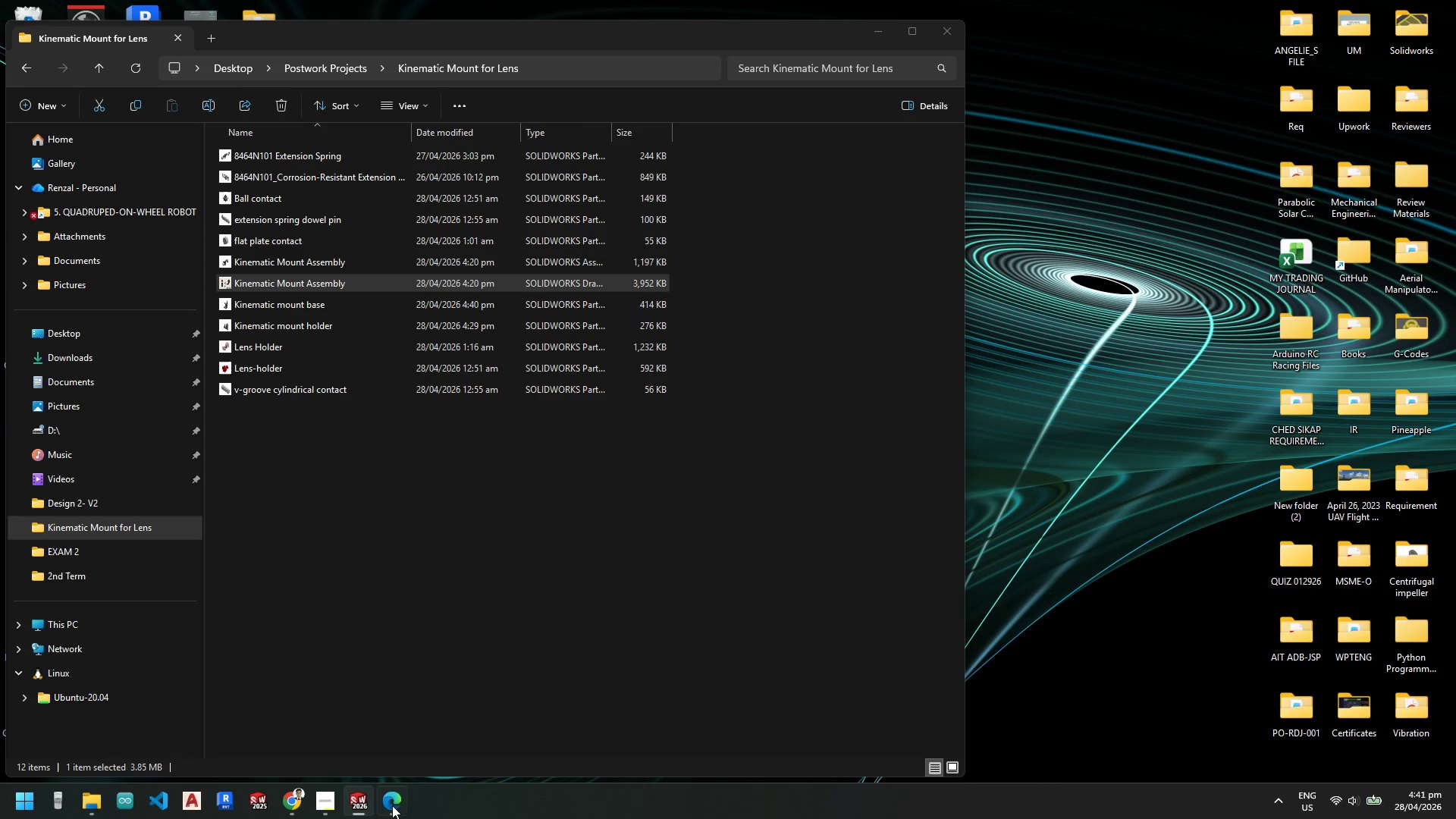 
left_click([365, 804])
 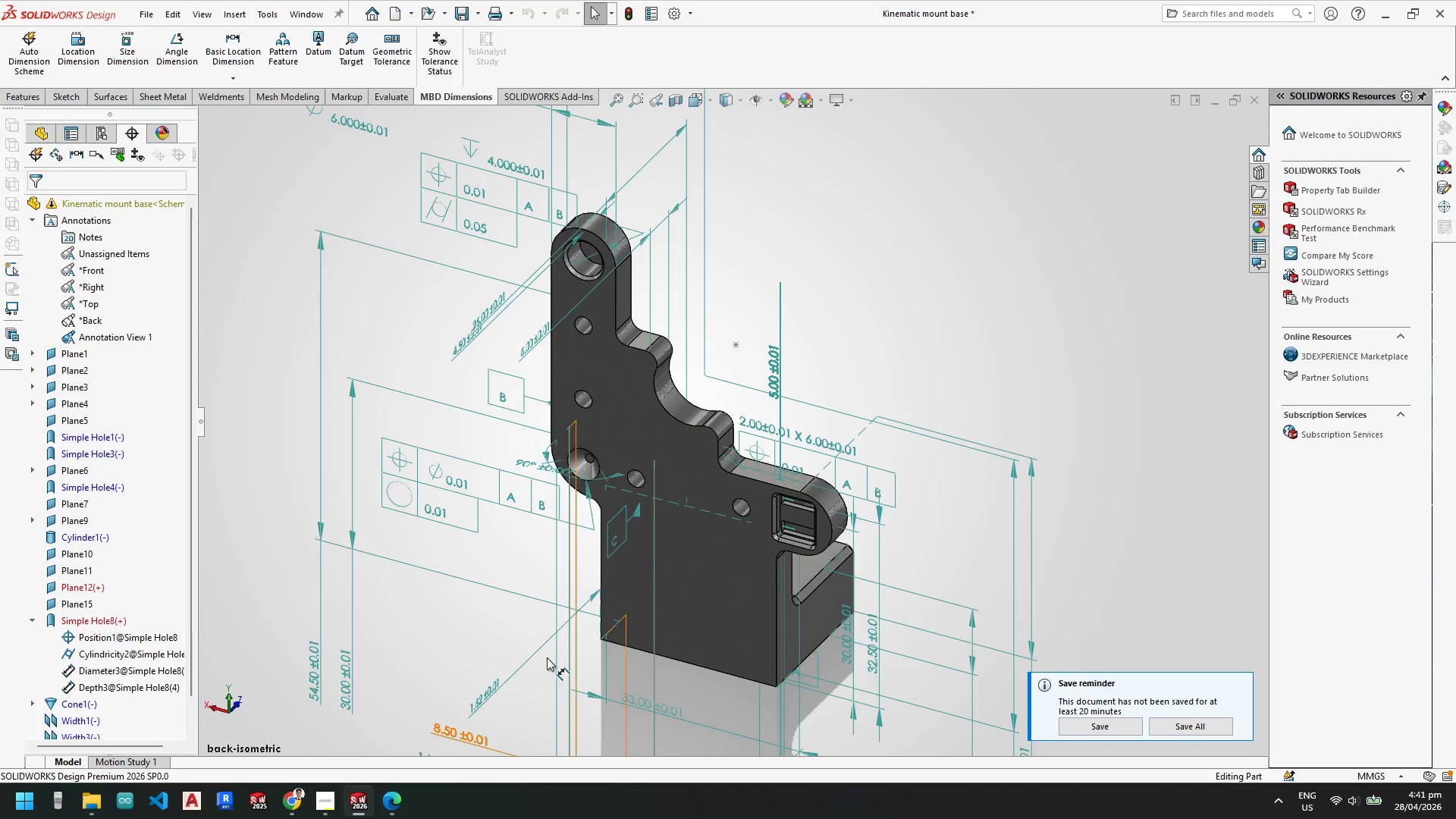 
key(Escape)
 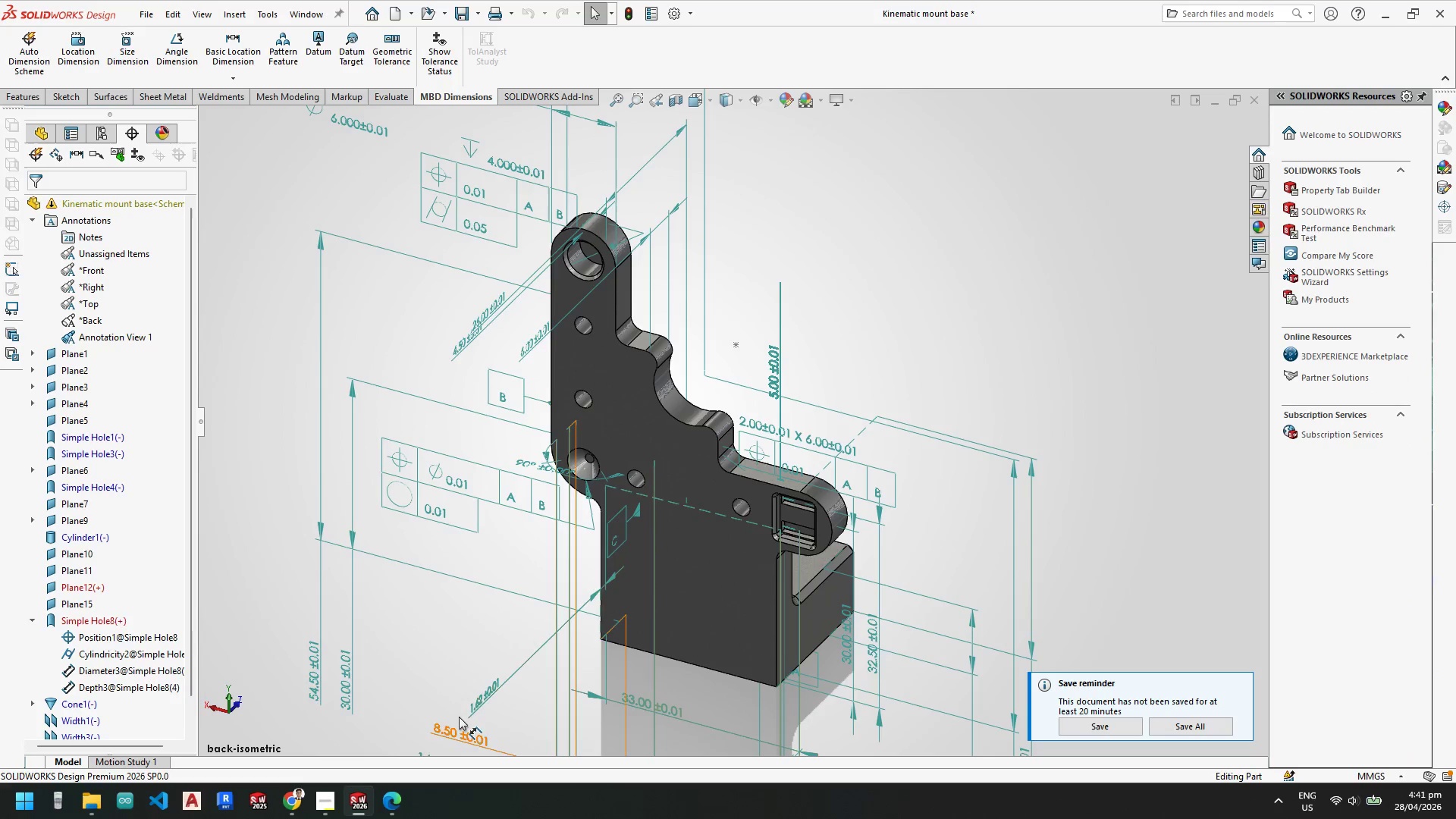 
key(Escape)
 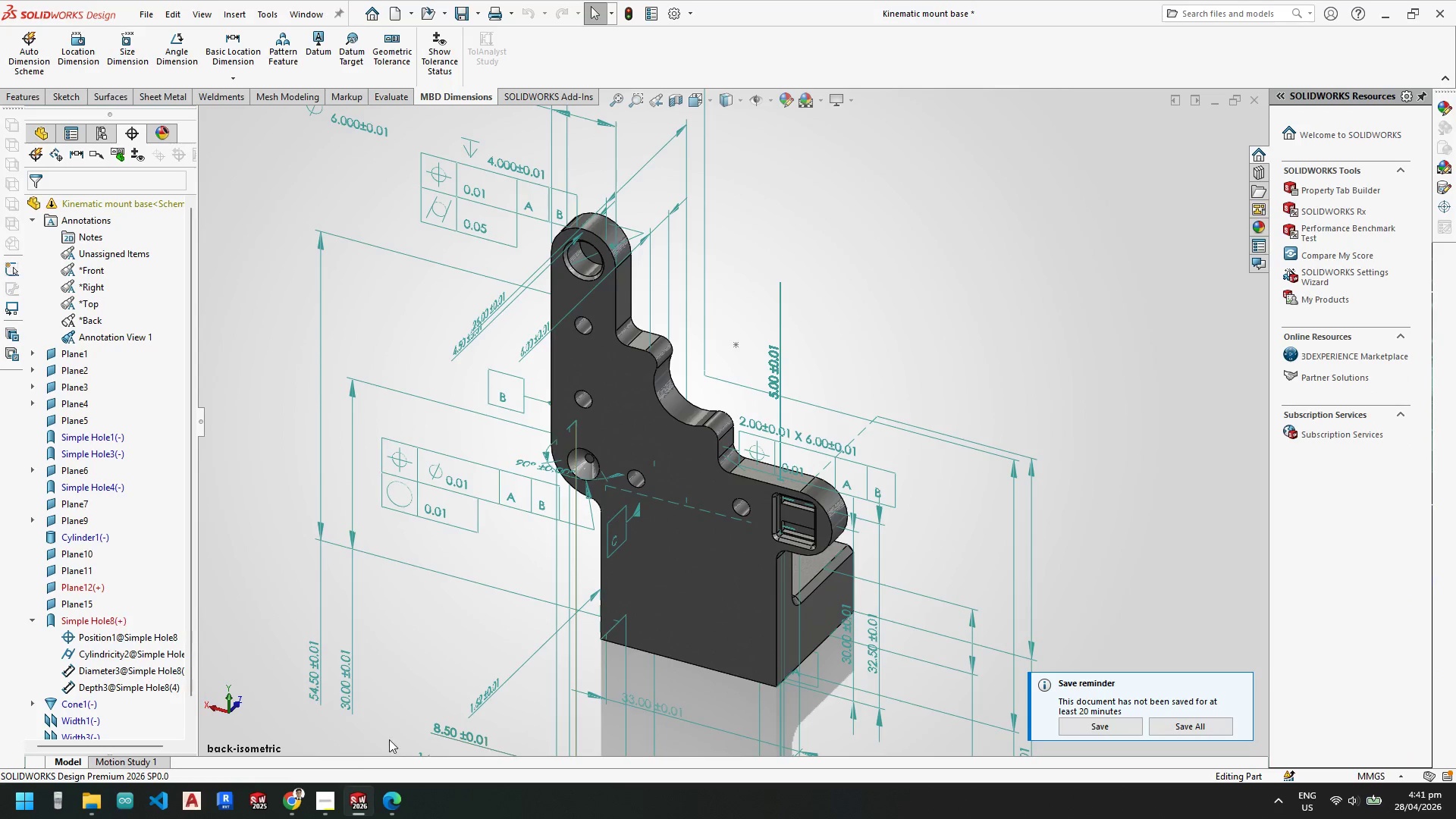 
key(Escape)
 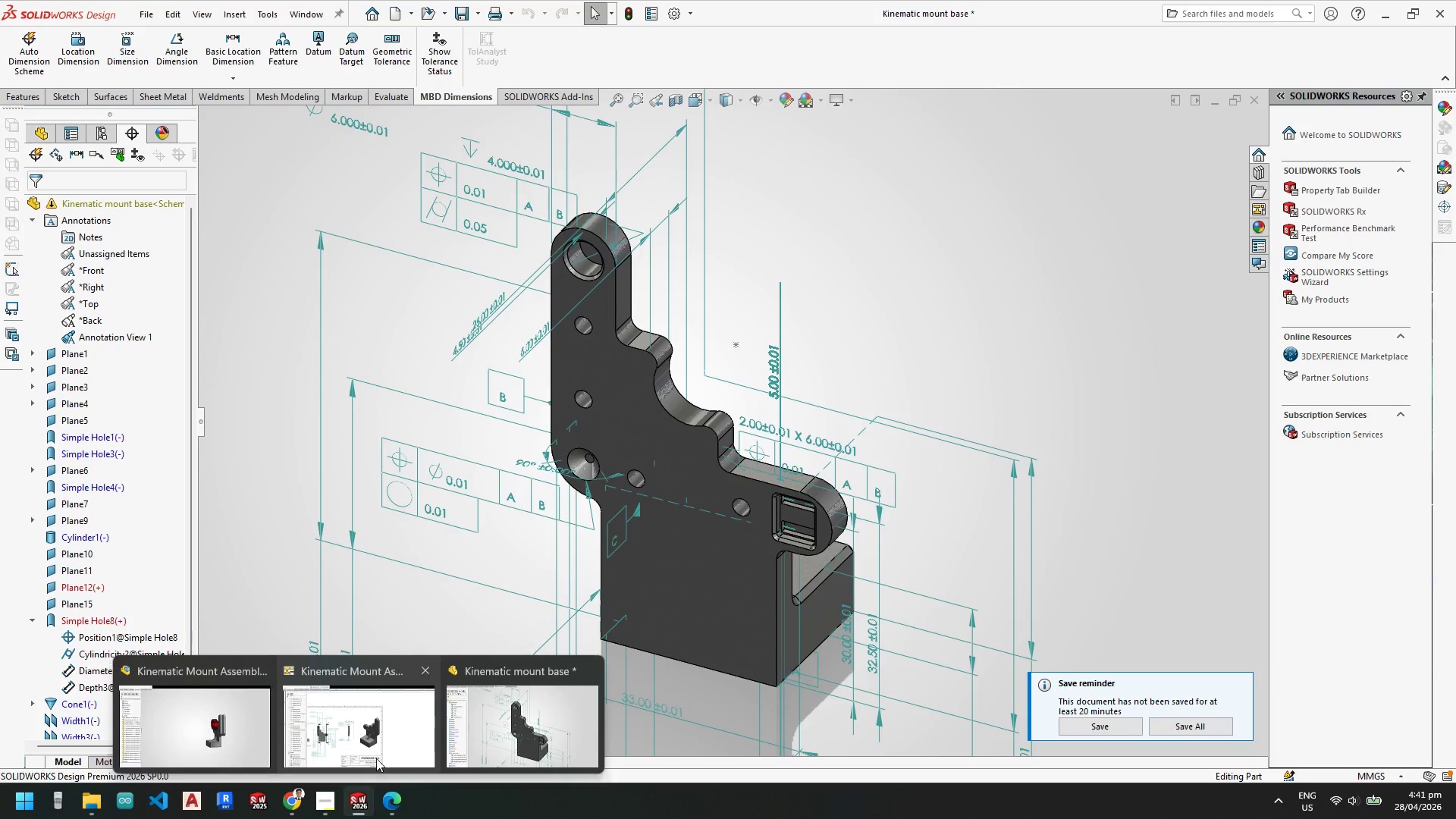 
left_click([380, 751])
 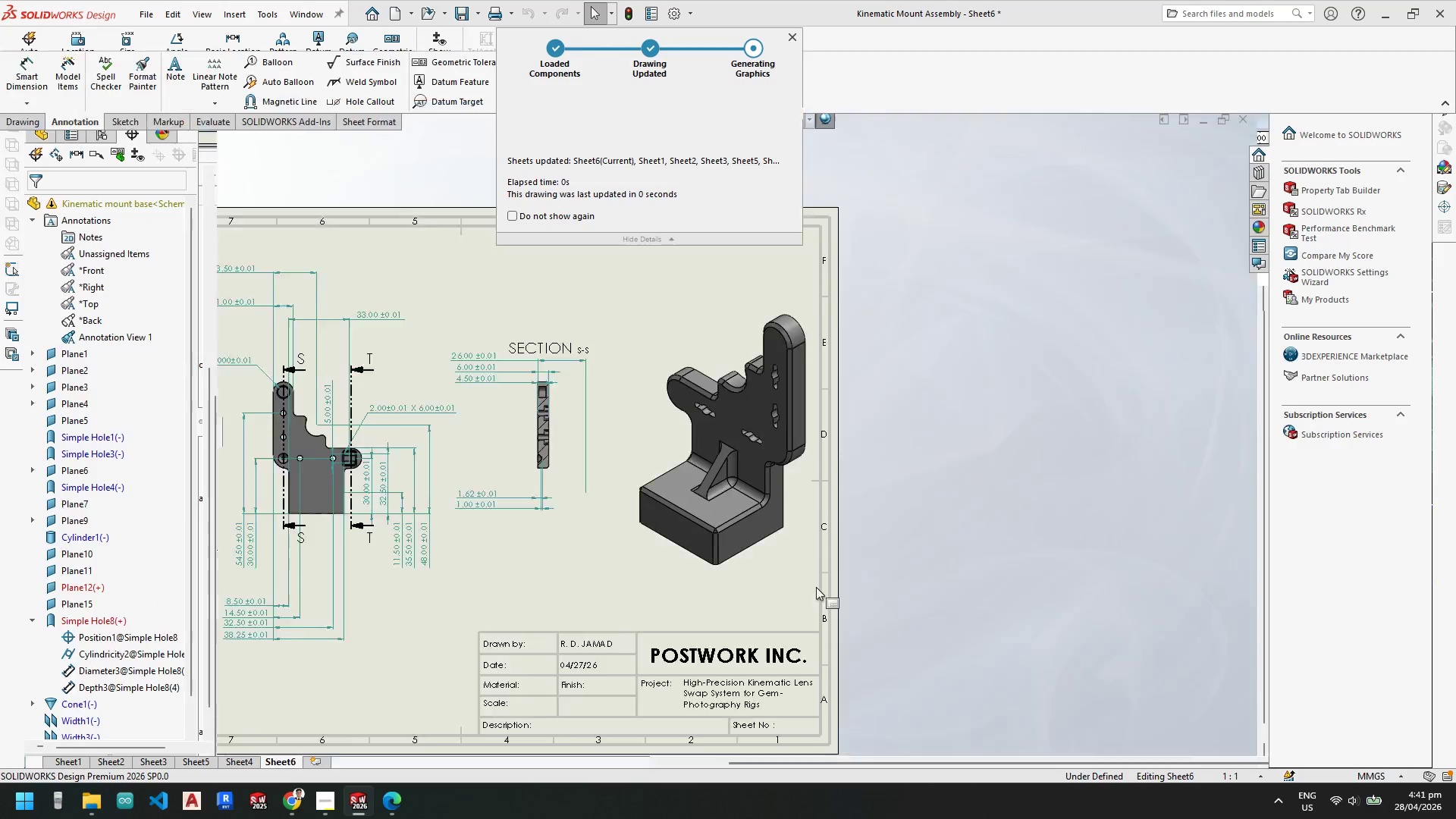 
left_click([761, 537])
 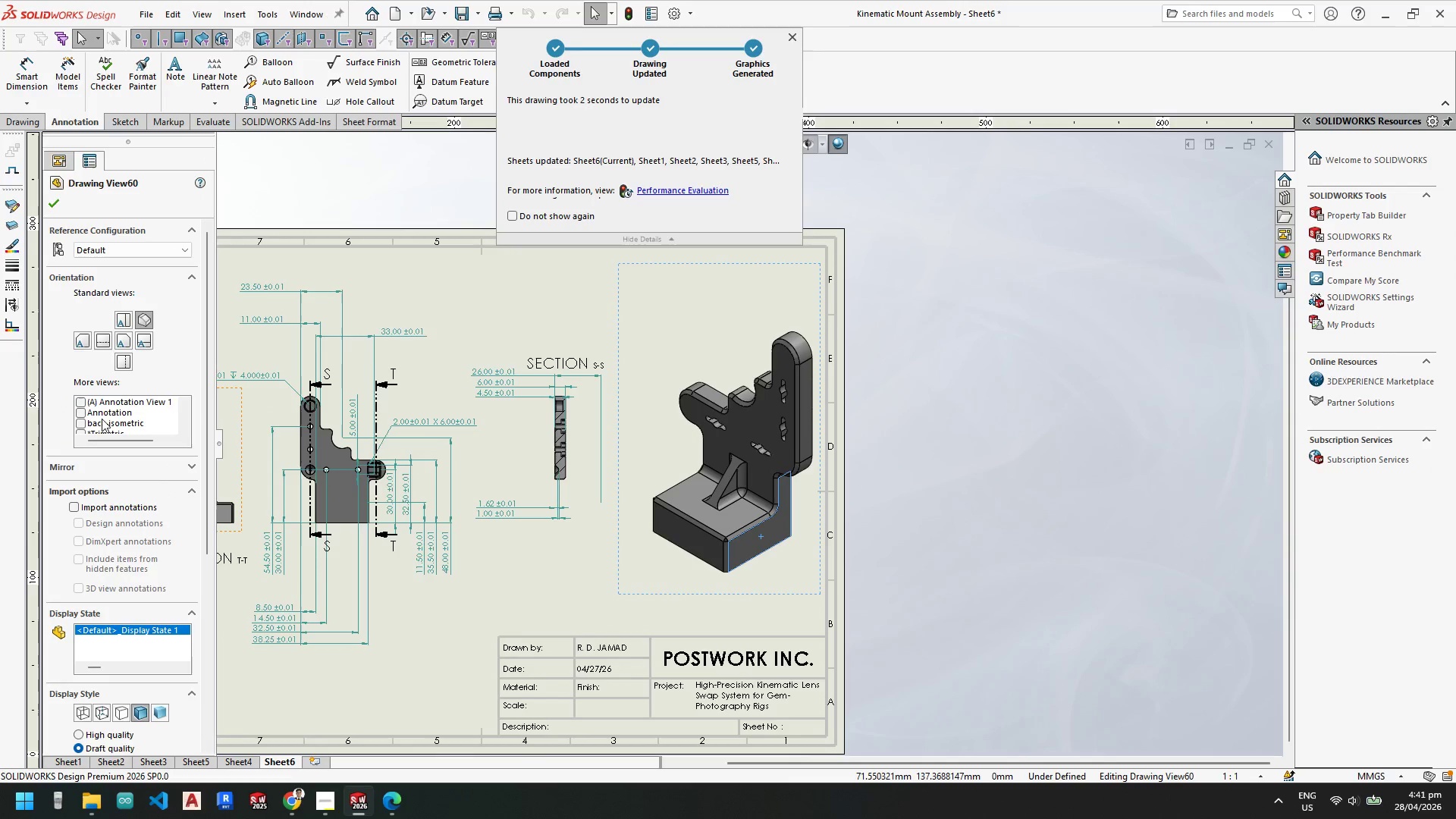 
left_click([81, 422])
 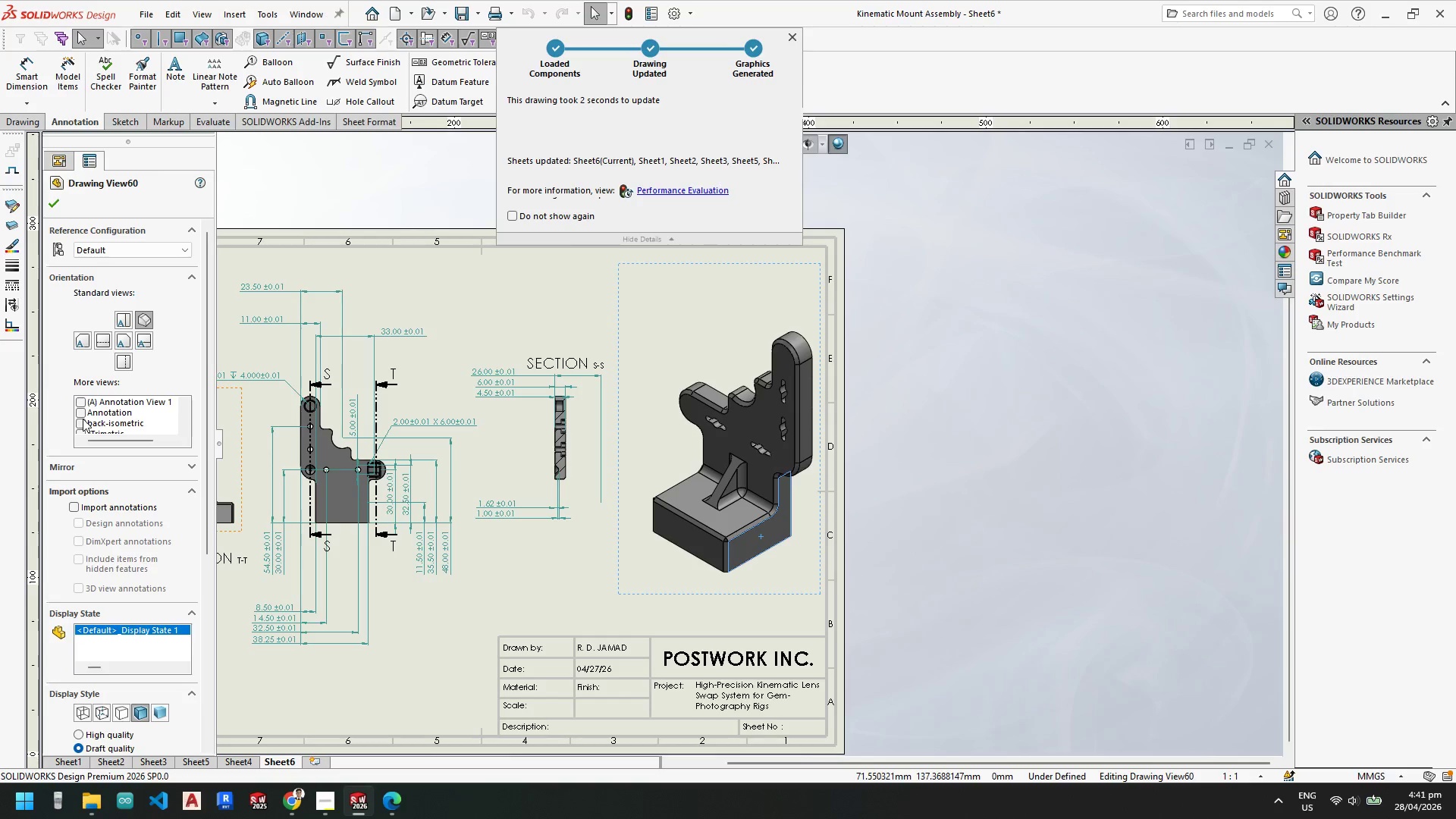 
left_click([81, 424])
 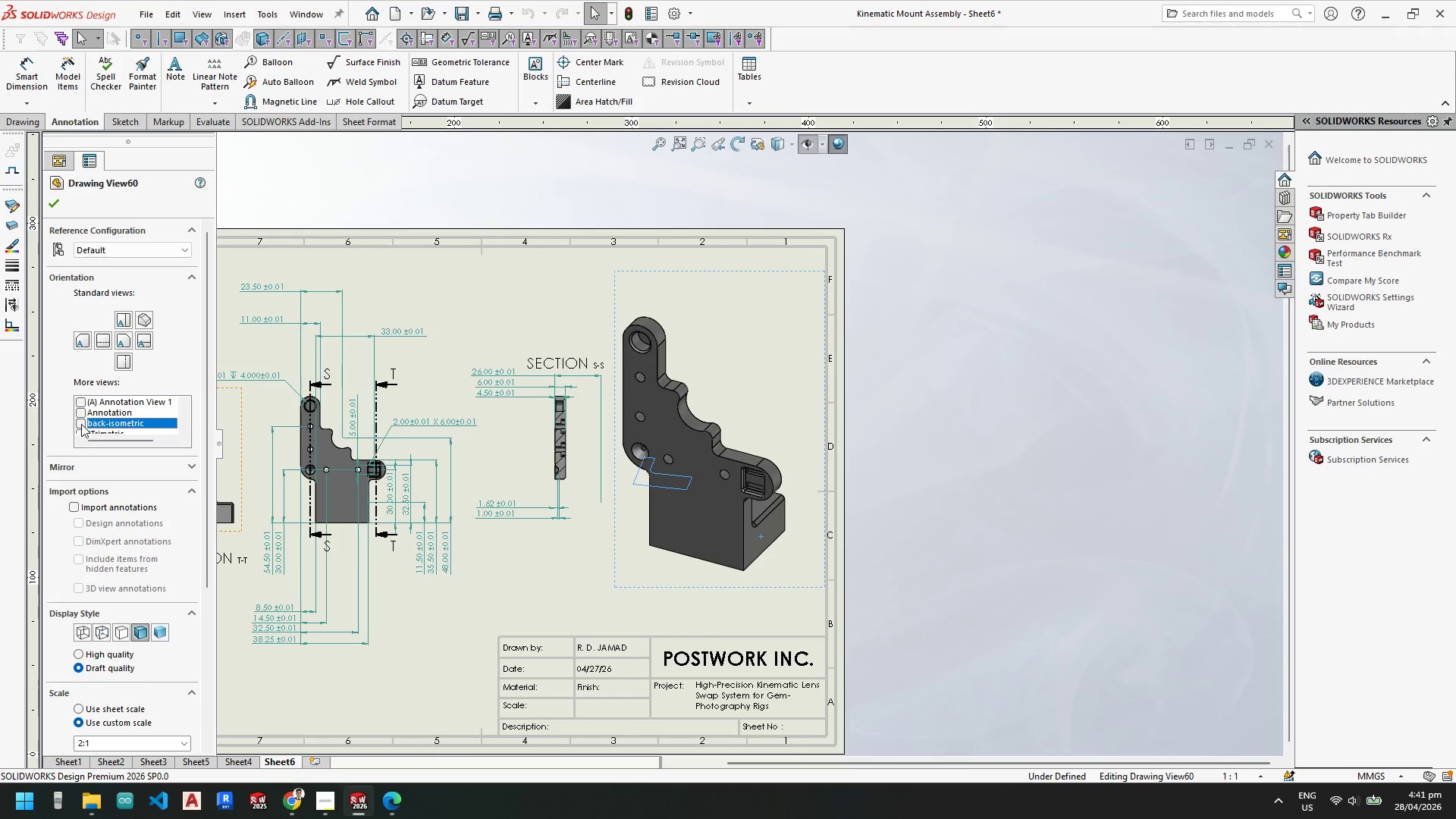 
left_click([81, 424])
 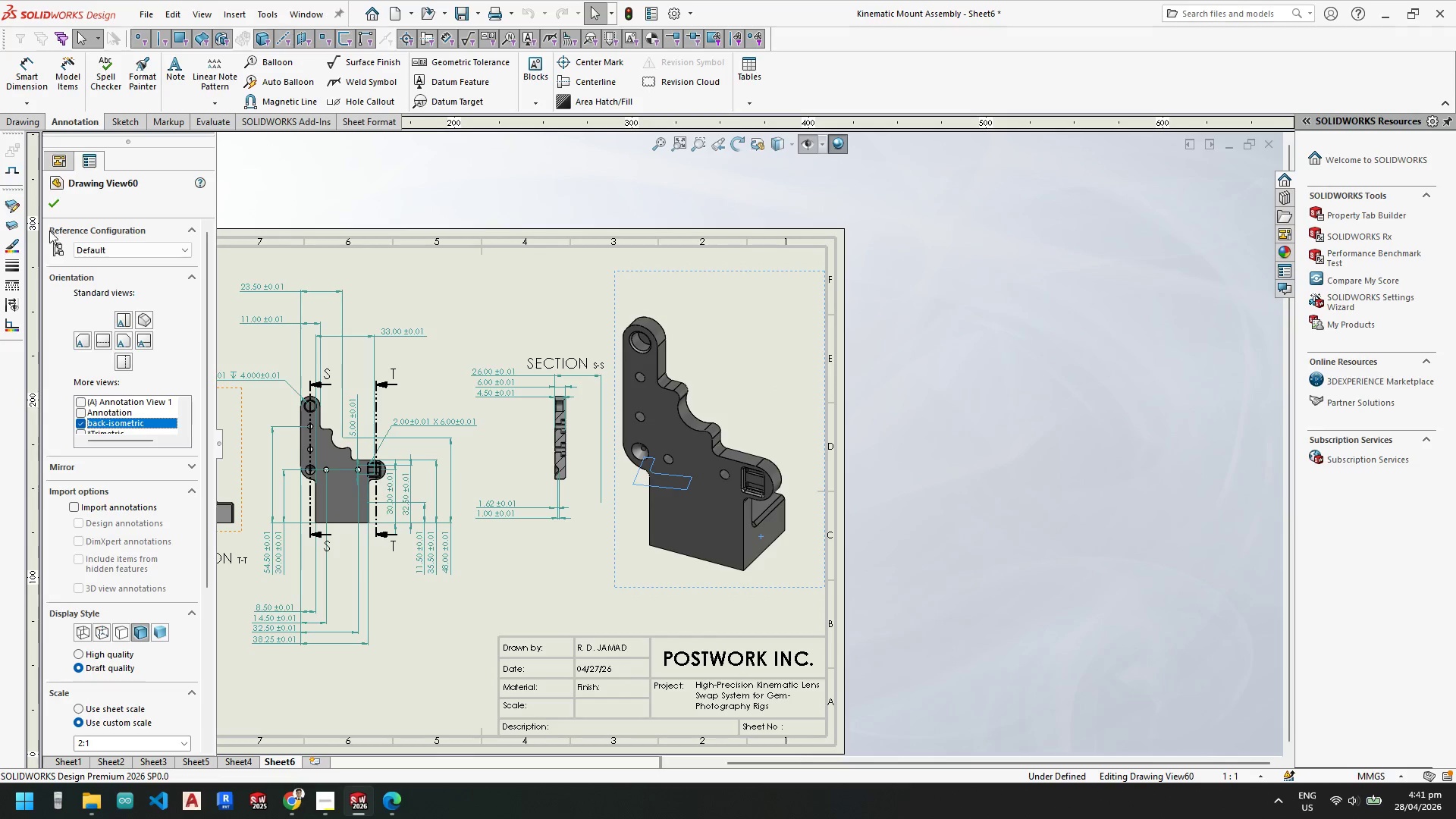 
left_click([54, 206])
 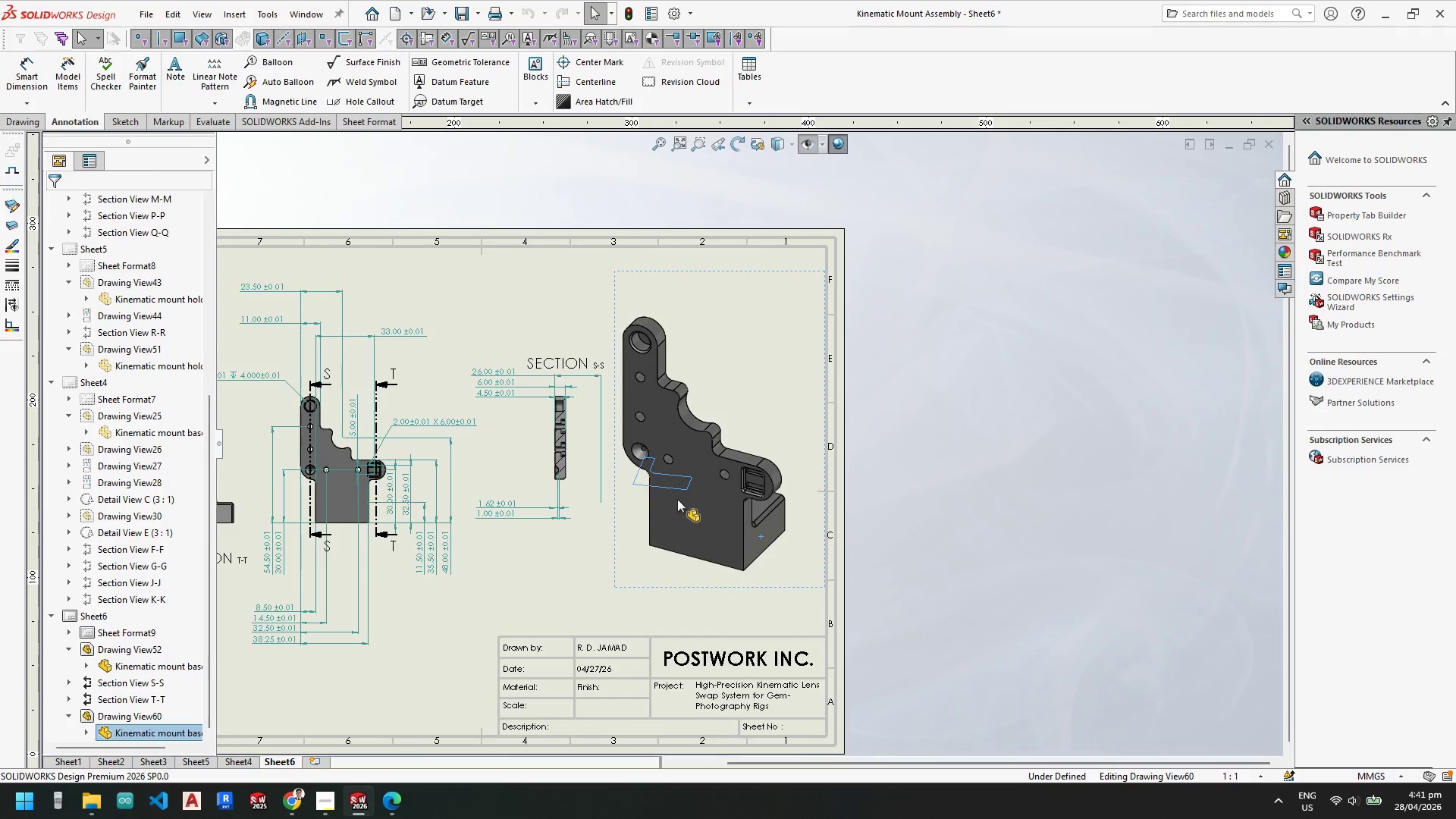 
key(Escape)
 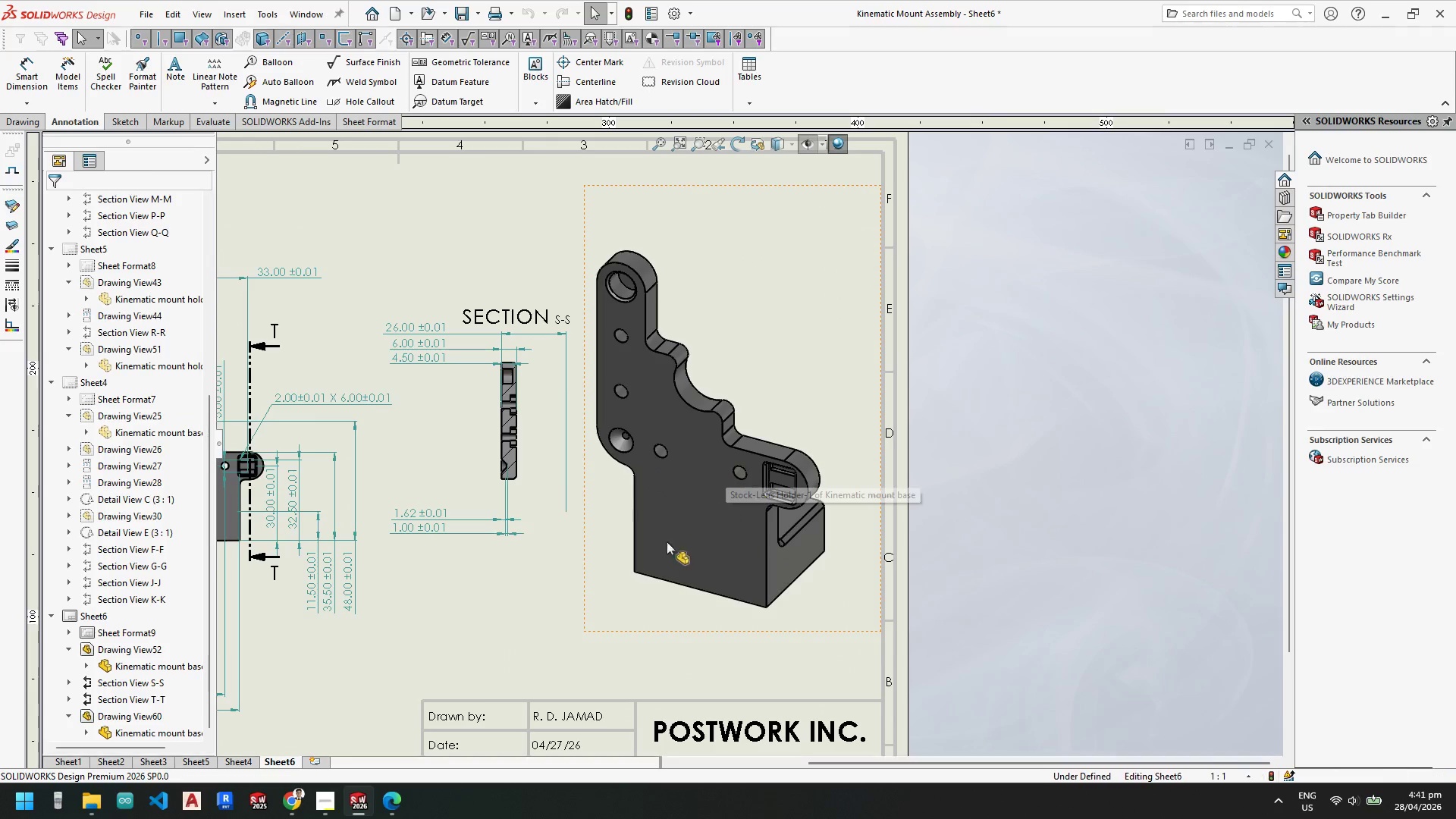 
scroll: coordinate [664, 470], scroll_direction: down, amount: 4.0
 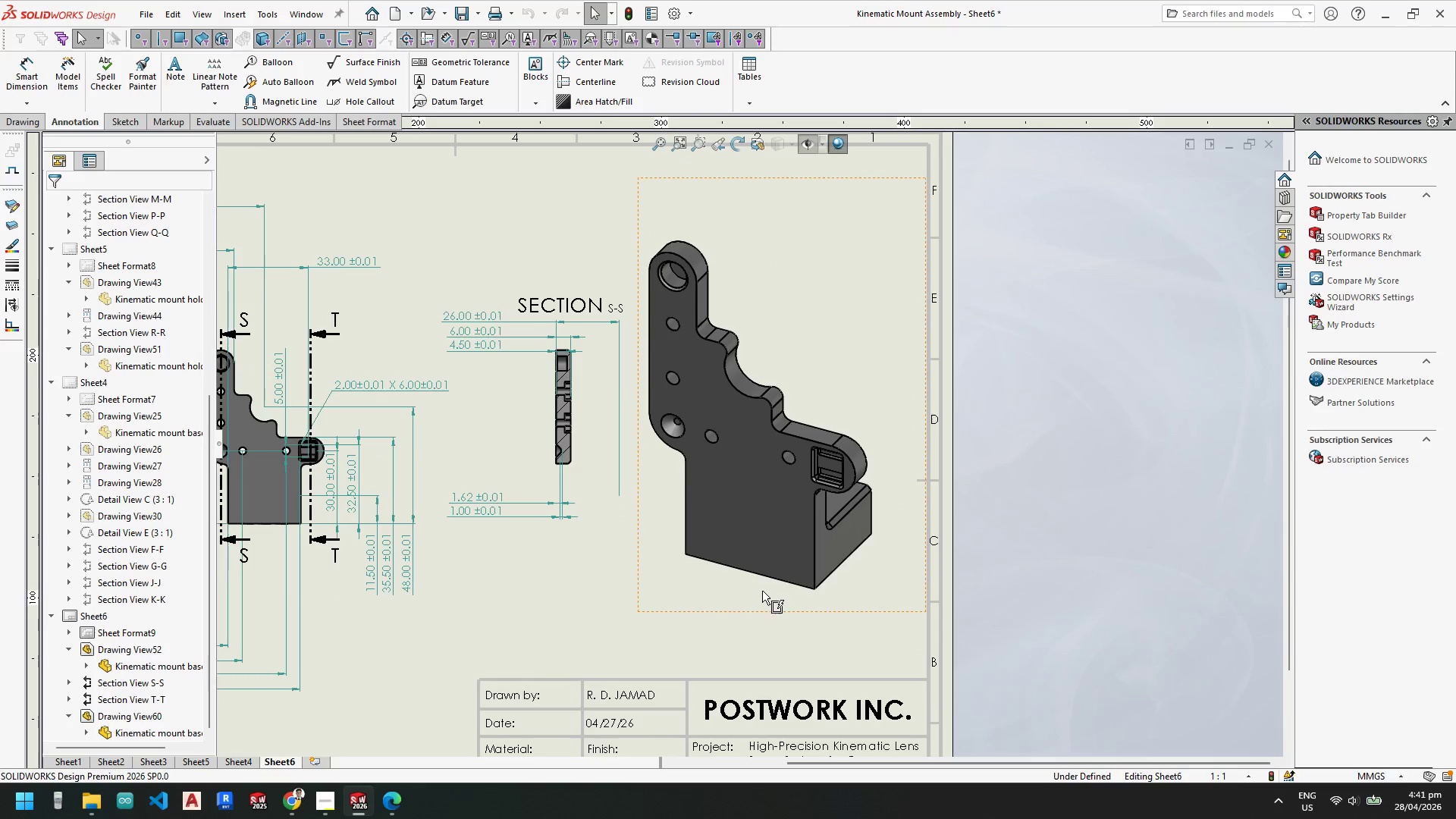 
left_click([761, 612])
 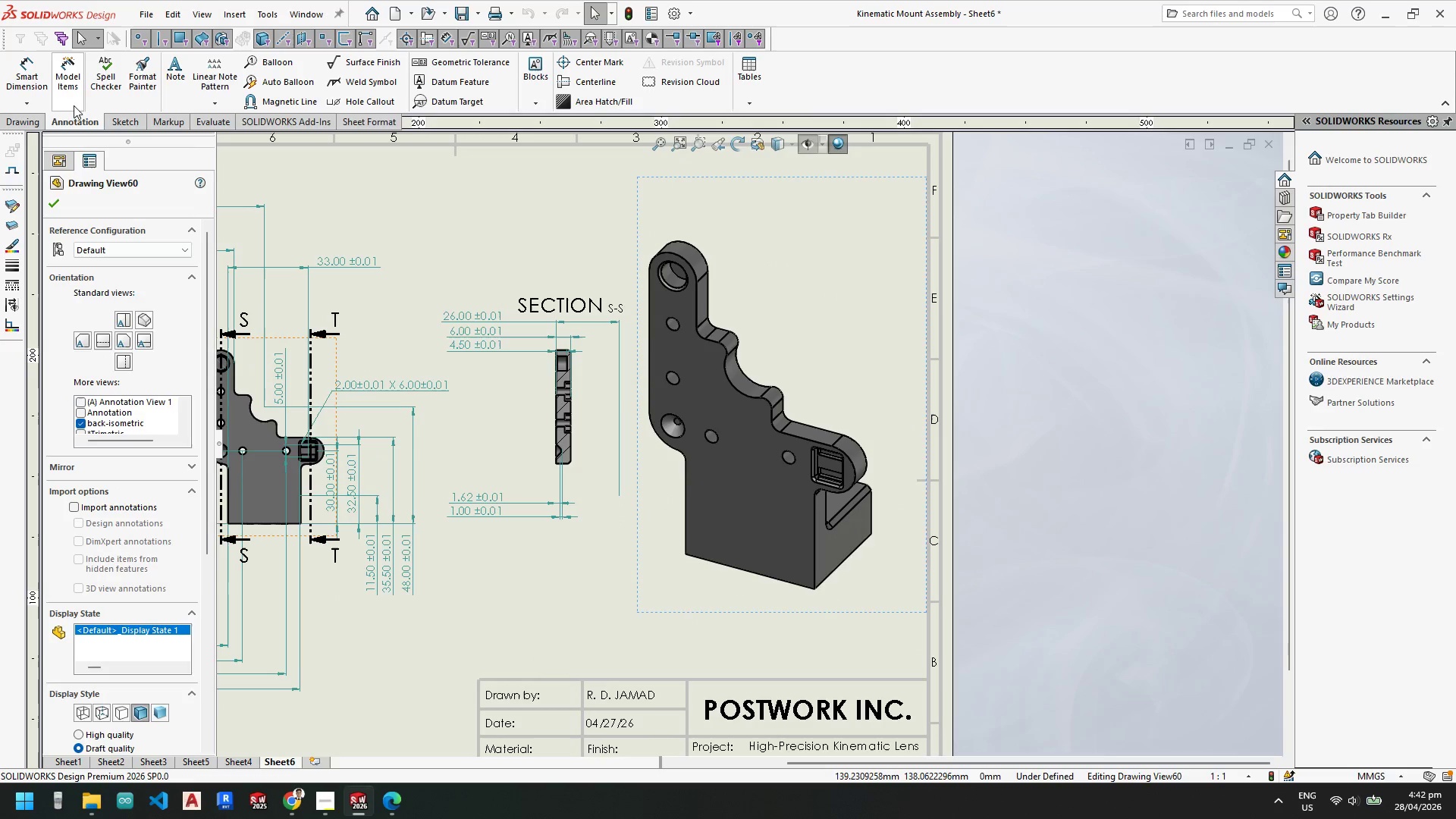 
left_click([61, 84])
 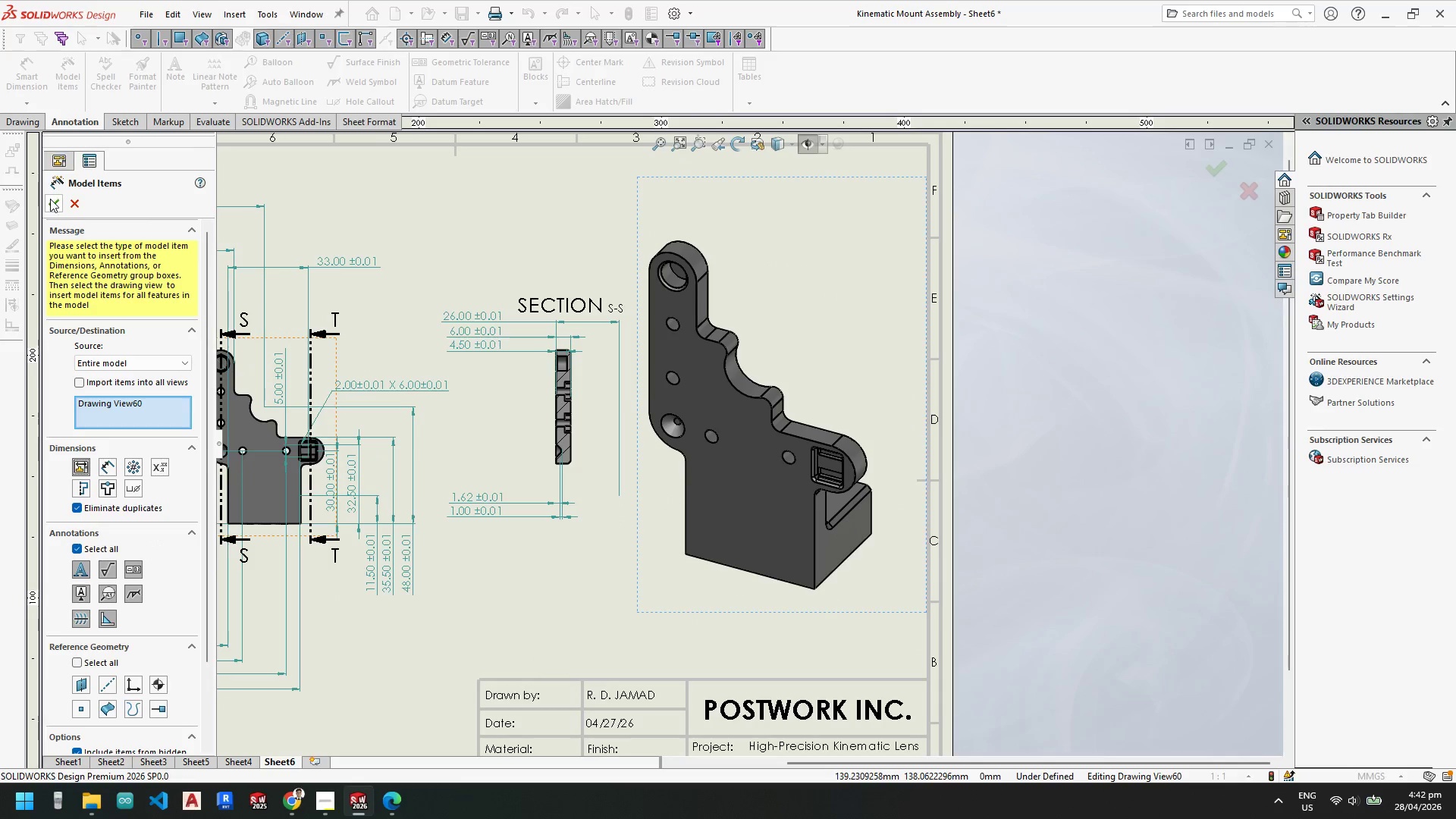 
left_click([55, 199])
 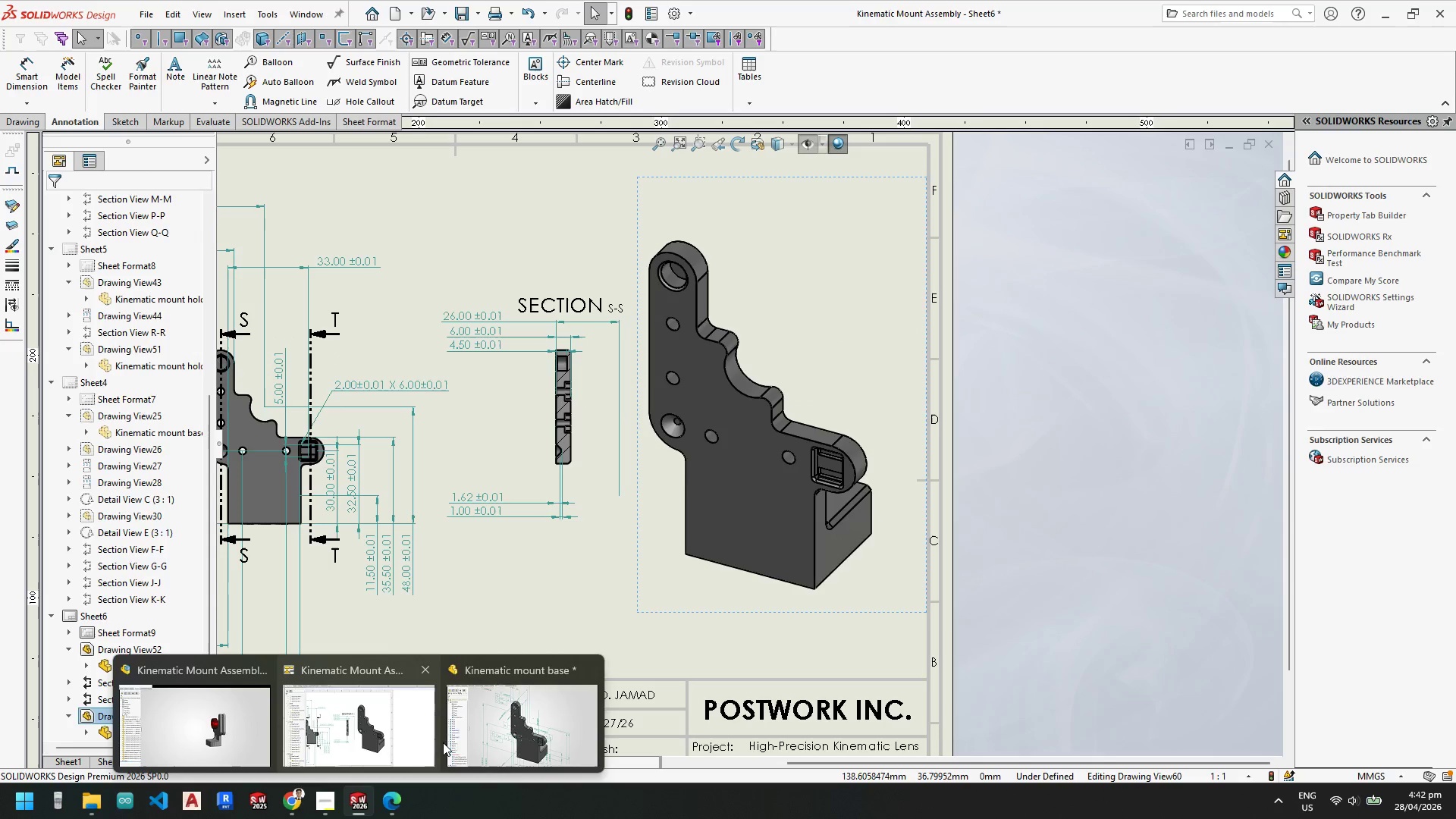 
scroll: coordinate [483, 642], scroll_direction: up, amount: 5.0
 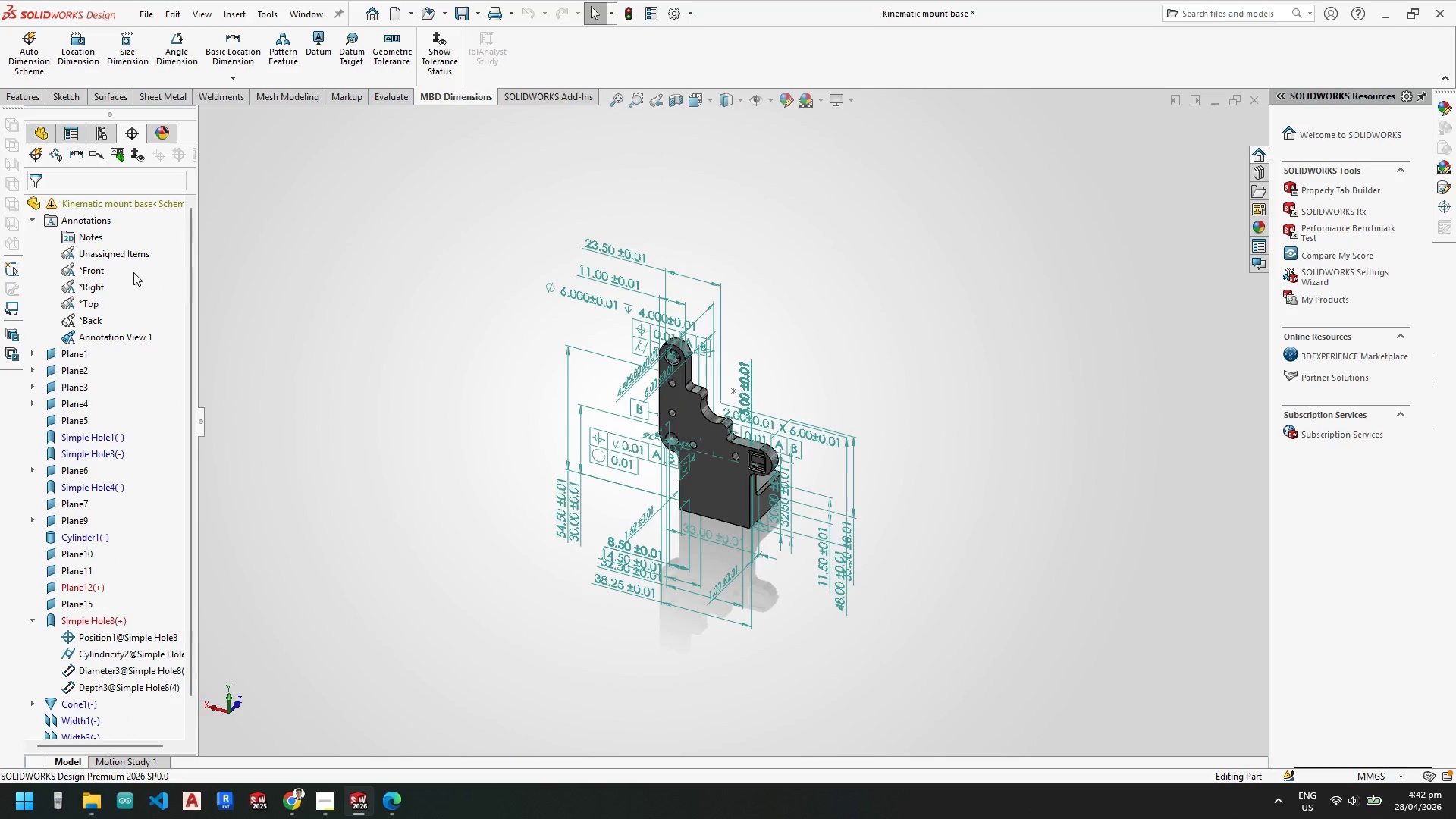 
right_click([93, 217])
 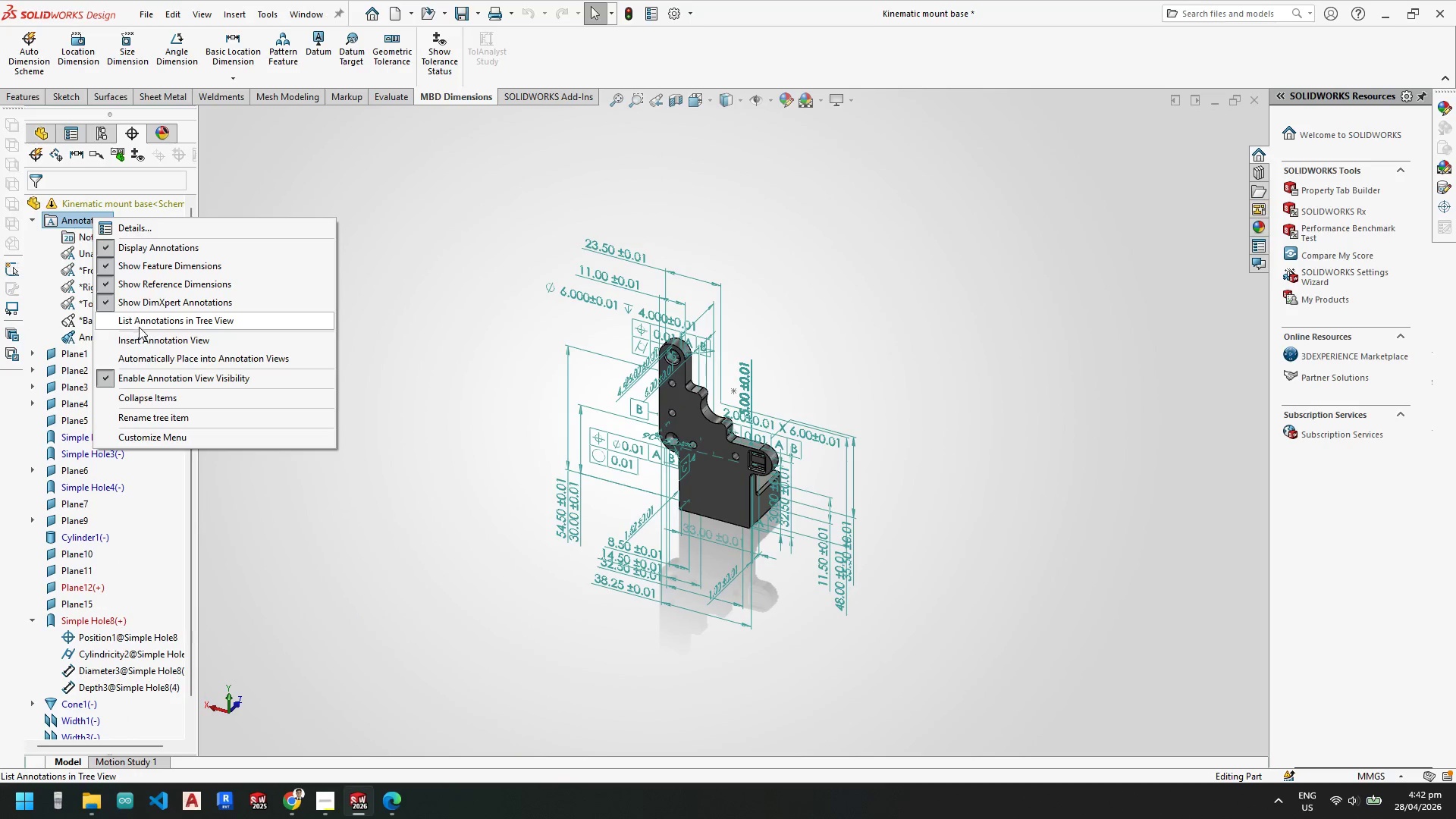 
left_click([144, 341])
 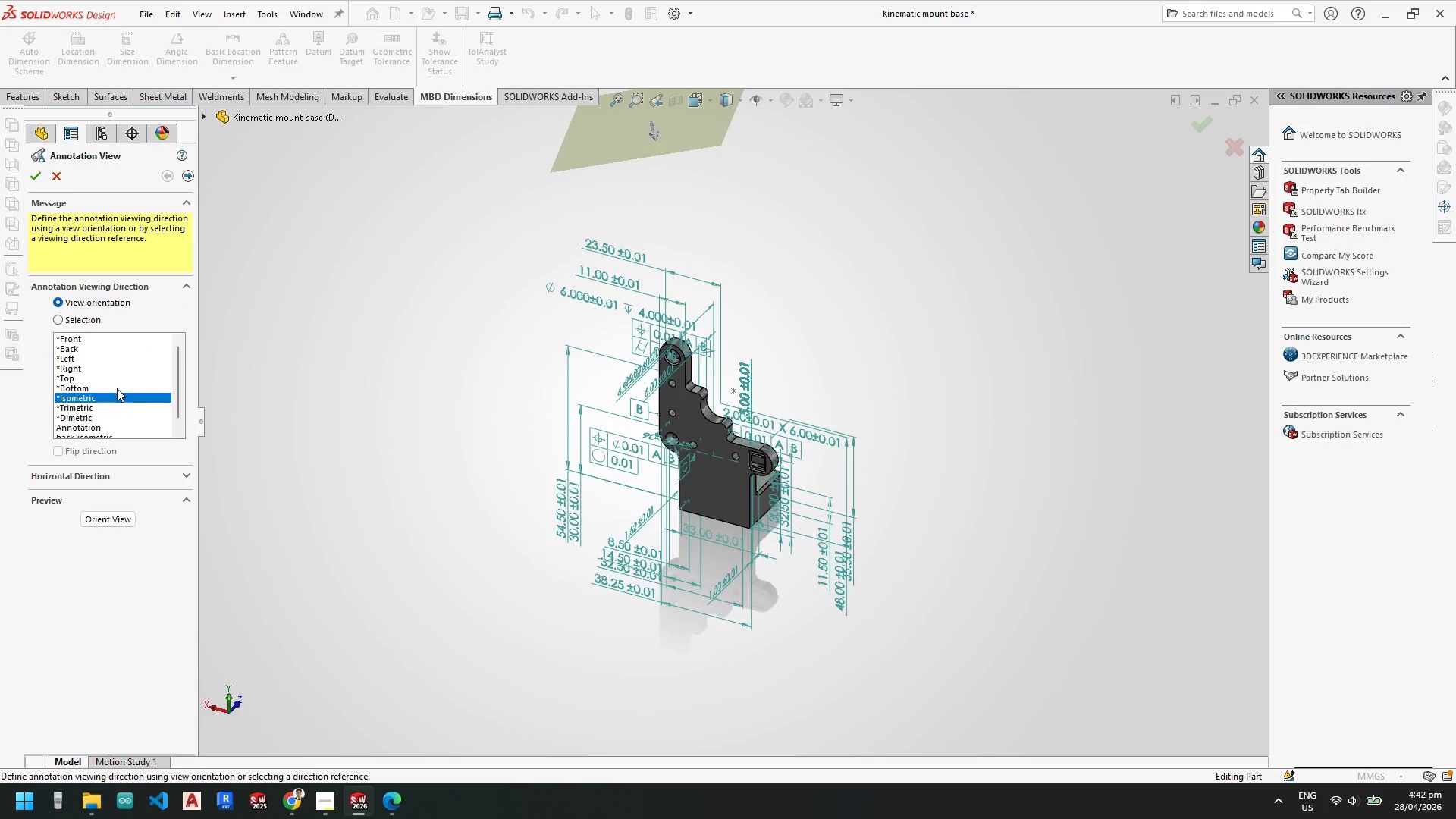 
scroll: coordinate [145, 397], scroll_direction: down, amount: 2.0
 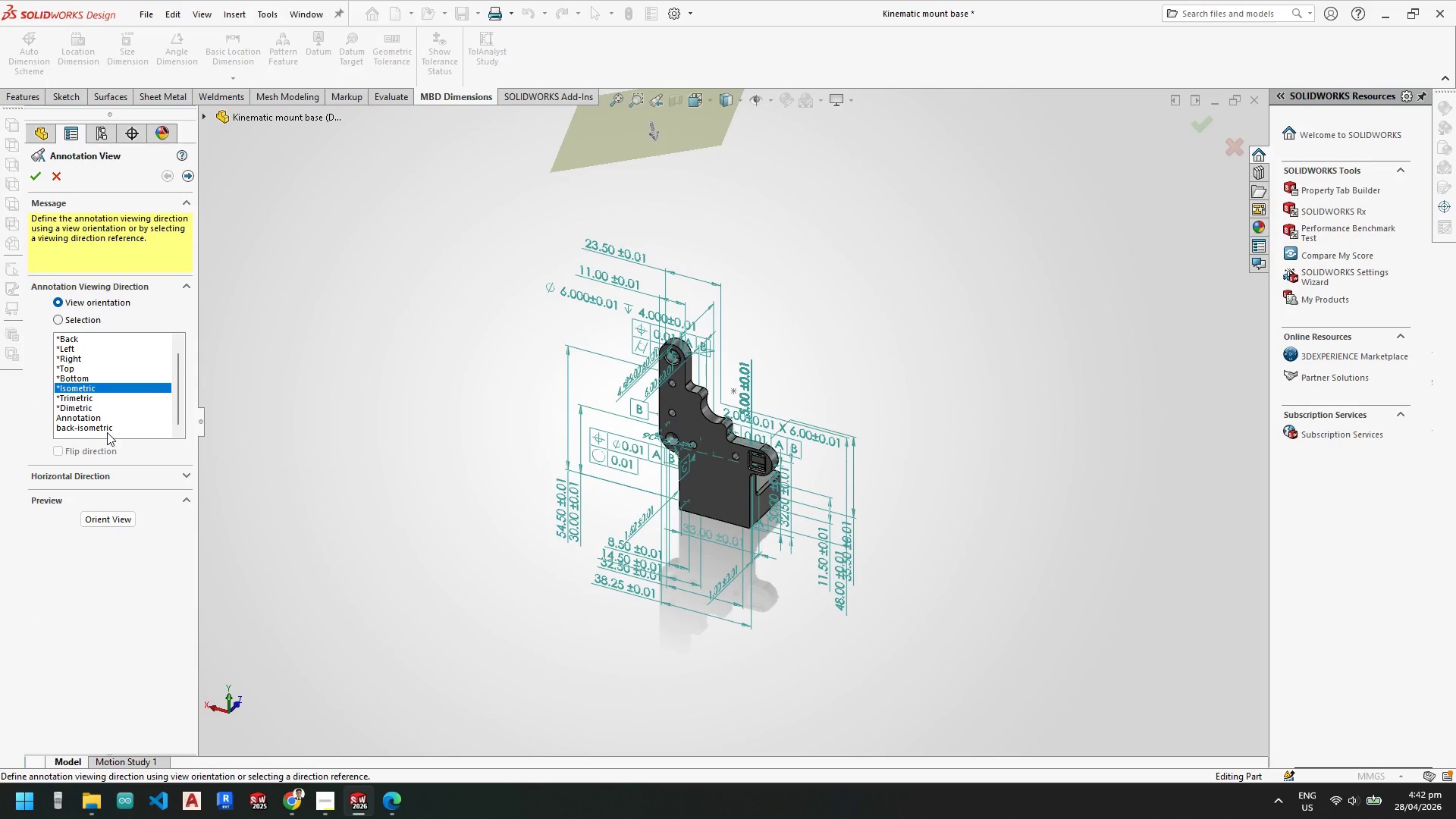 
left_click([107, 426])
 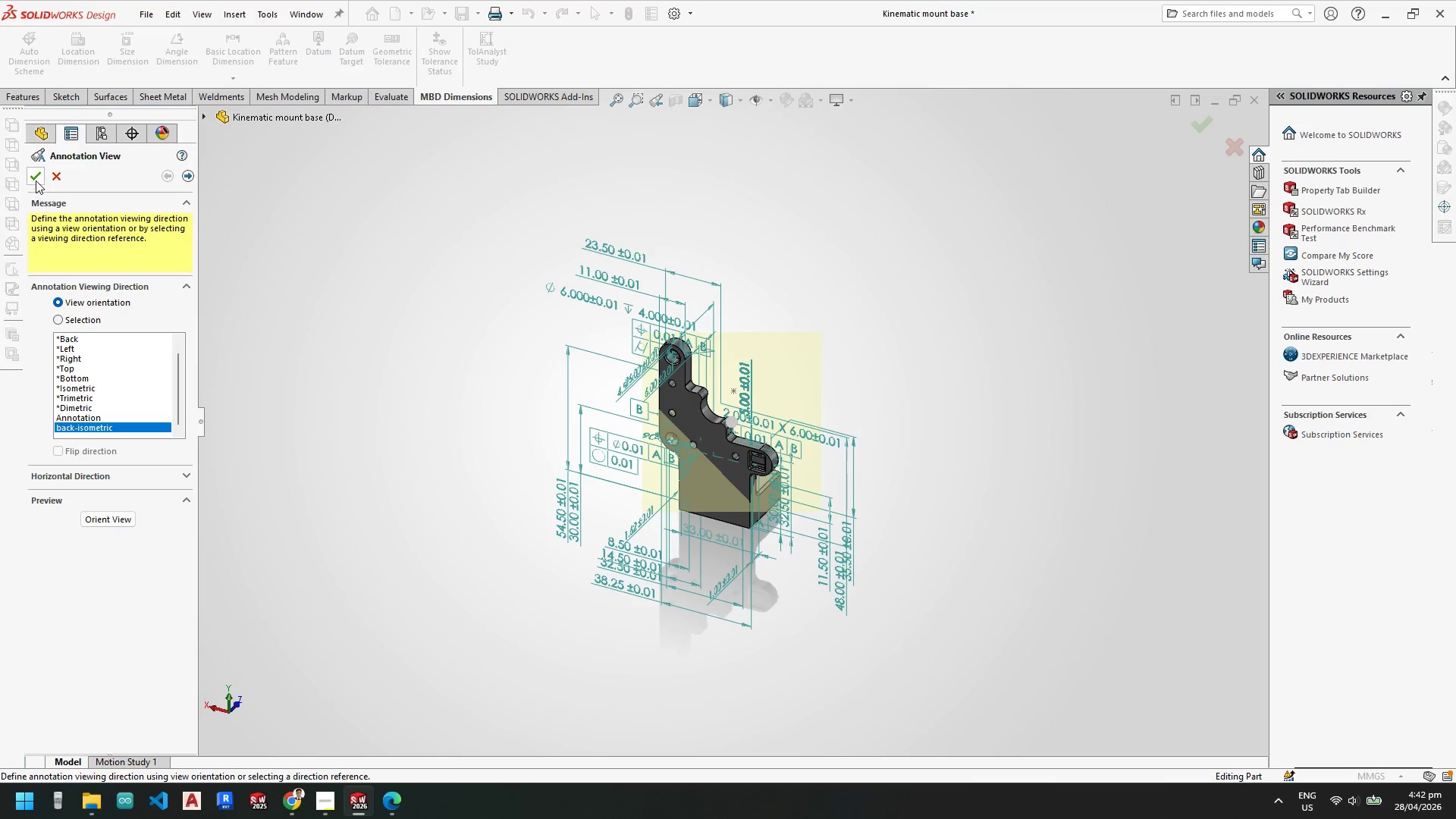 
left_click([30, 176])
 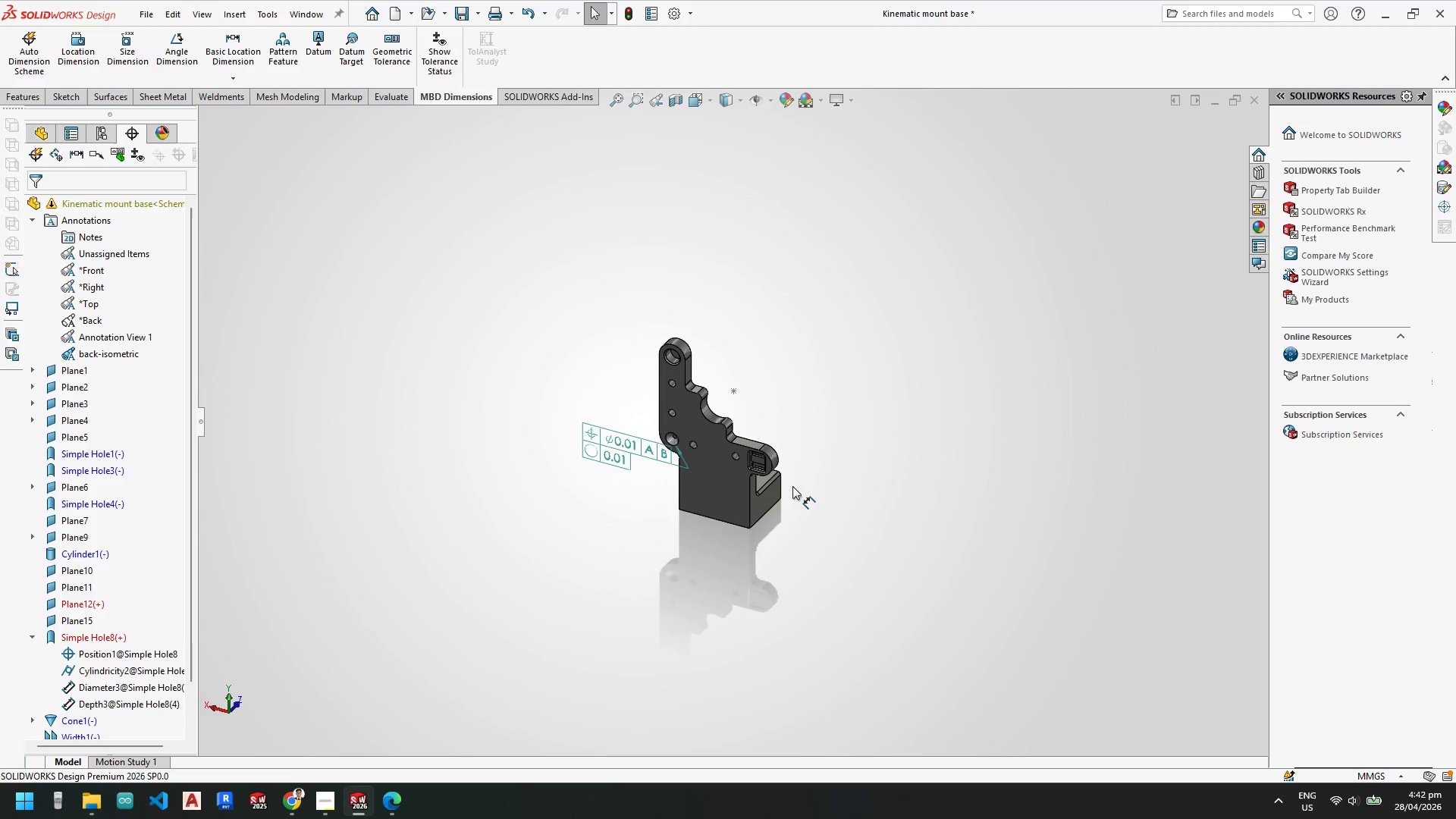 
scroll: coordinate [758, 463], scroll_direction: down, amount: 4.0
 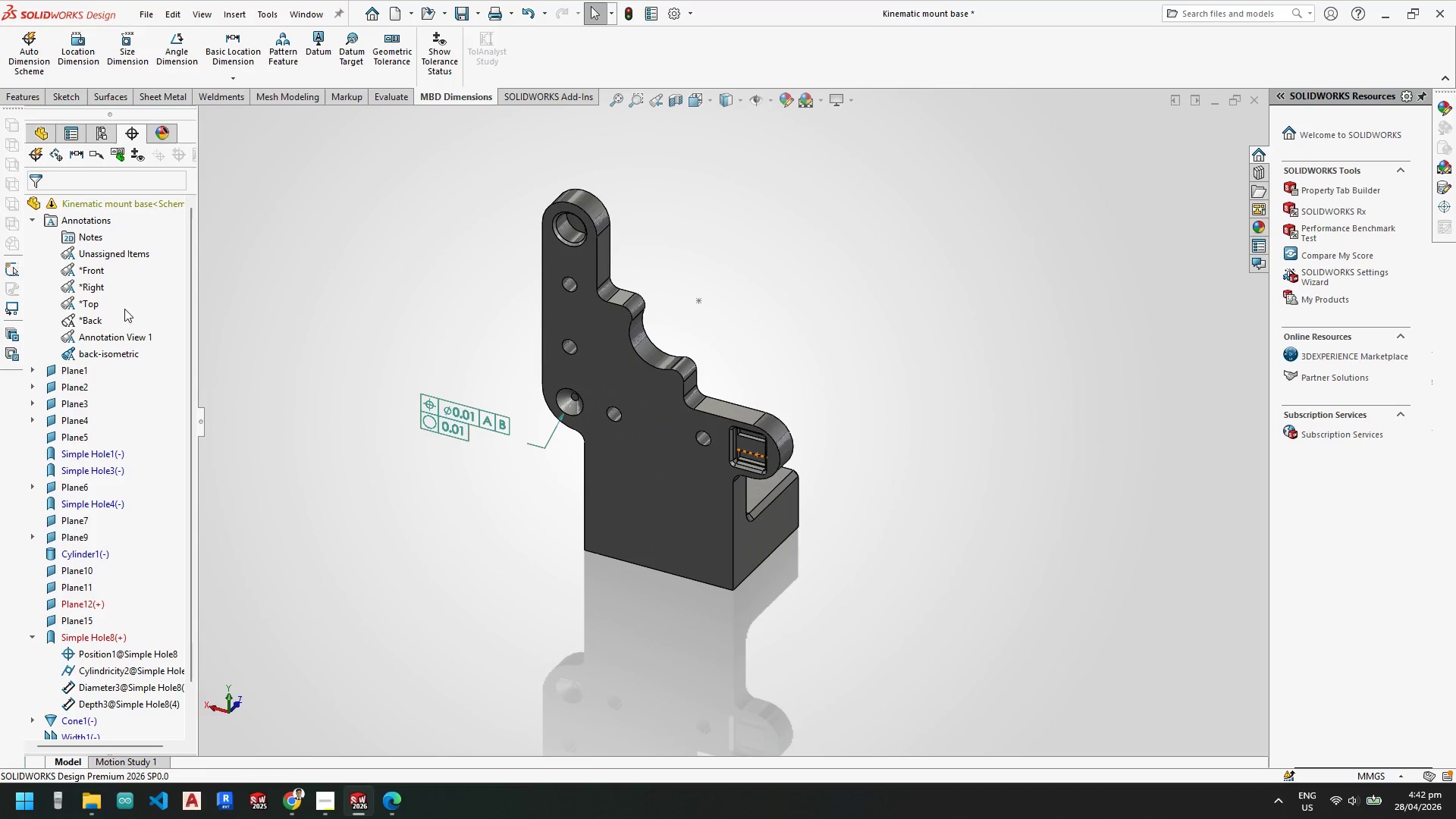 
right_click([124, 355])
 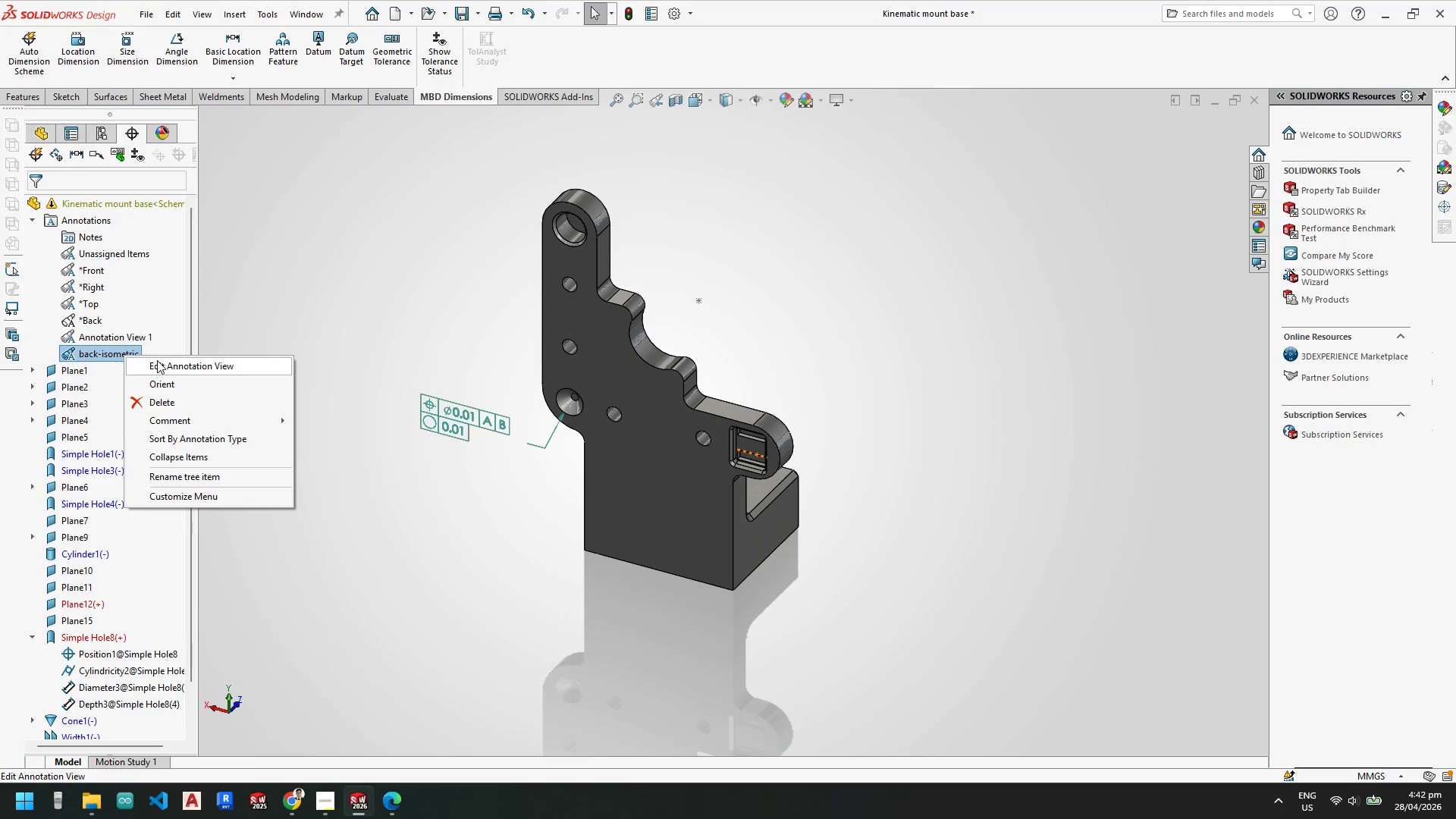 
left_click([160, 361])
 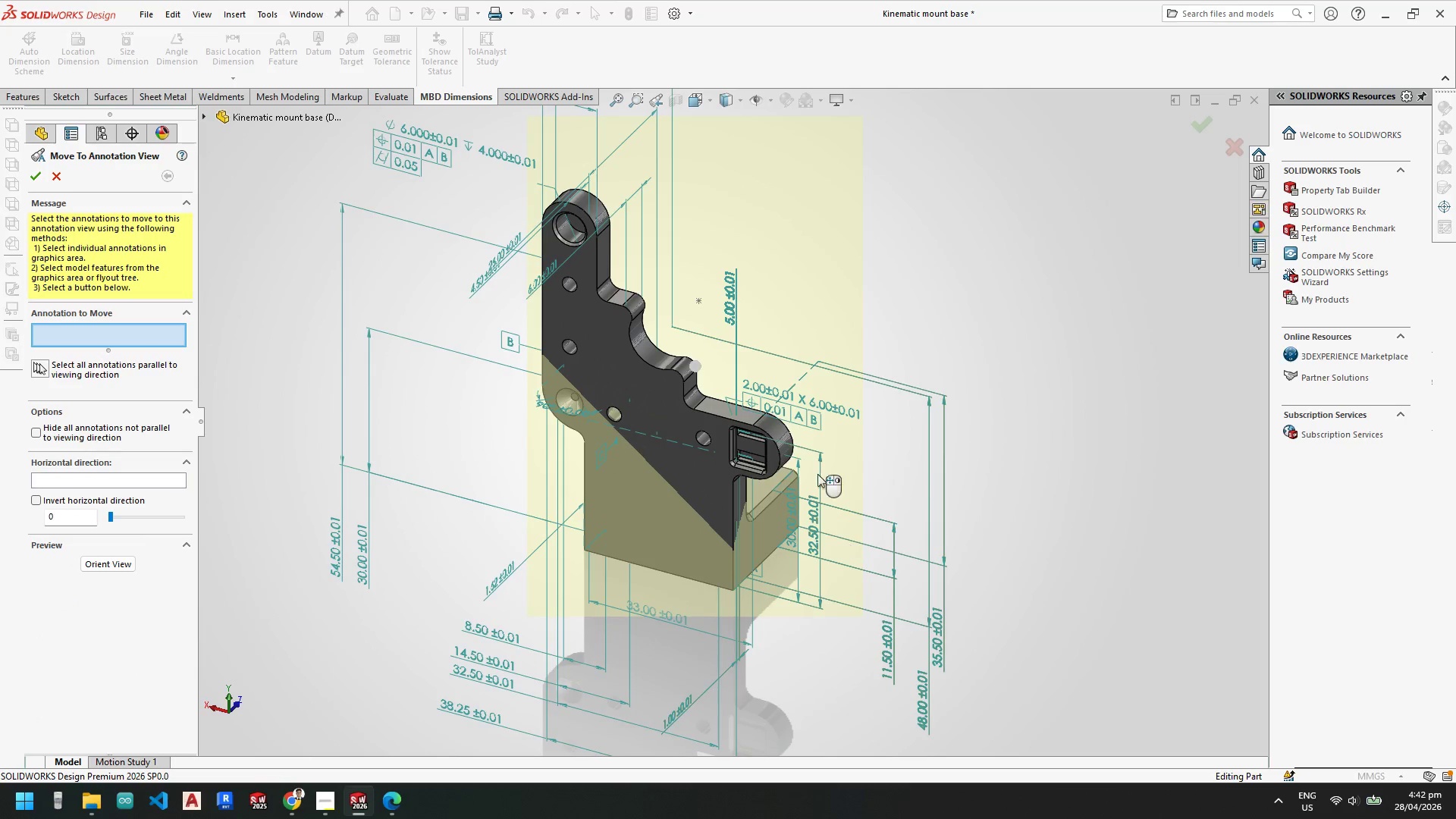 
left_click([806, 415])
 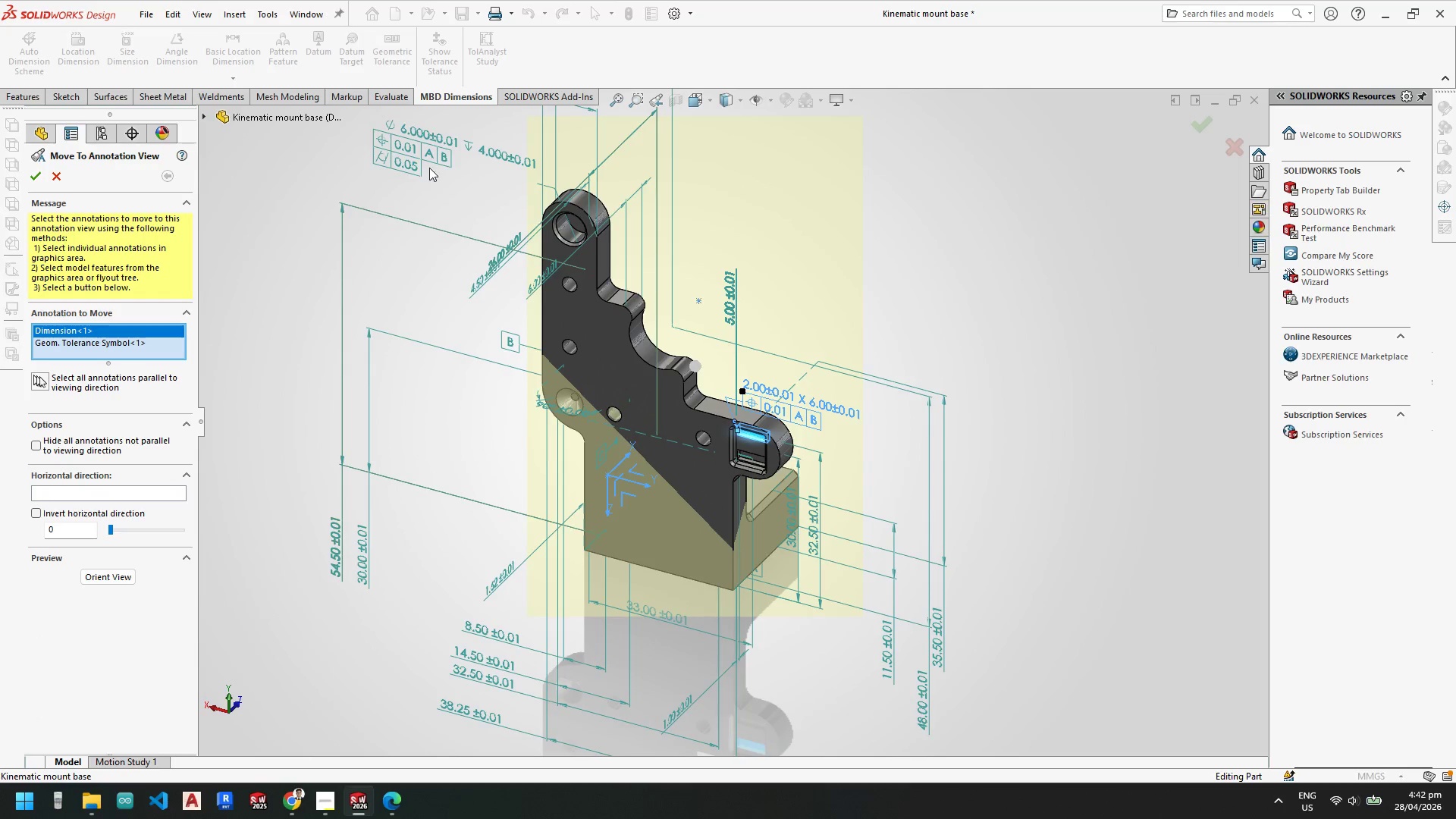 
left_click([413, 148])
 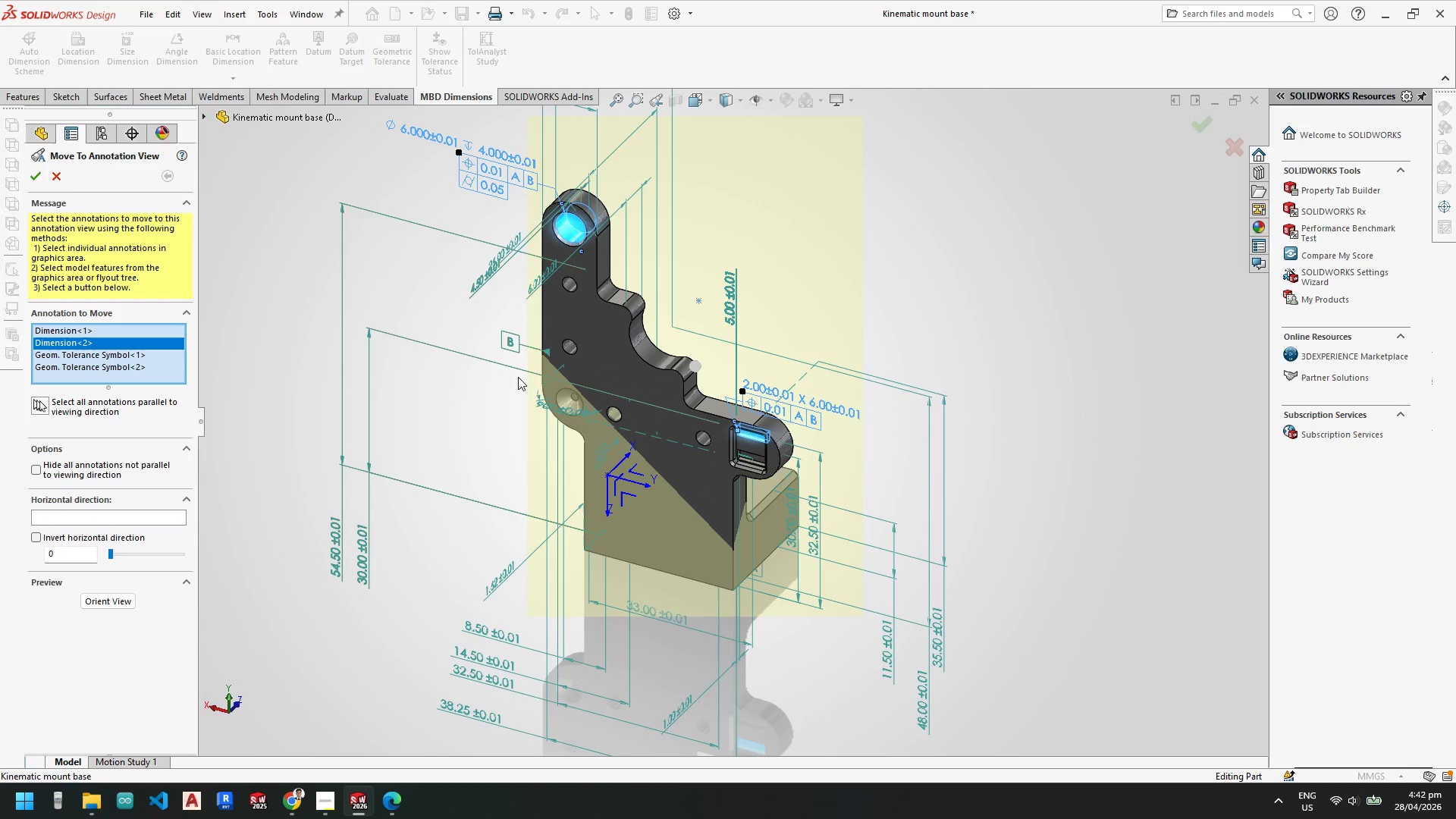 
scroll: coordinate [626, 448], scroll_direction: up, amount: 3.0
 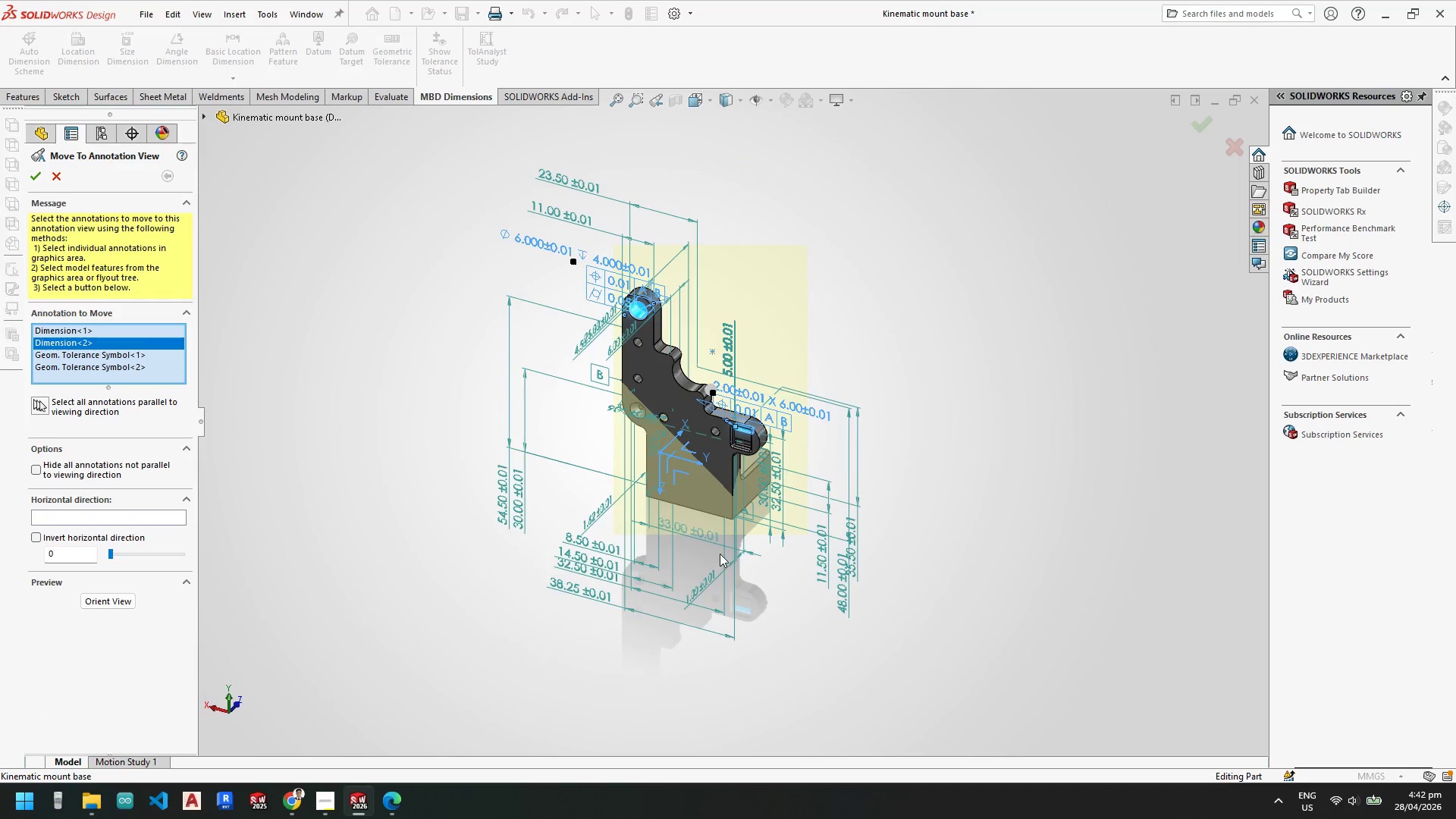 
scroll: coordinate [725, 550], scroll_direction: down, amount: 5.0
 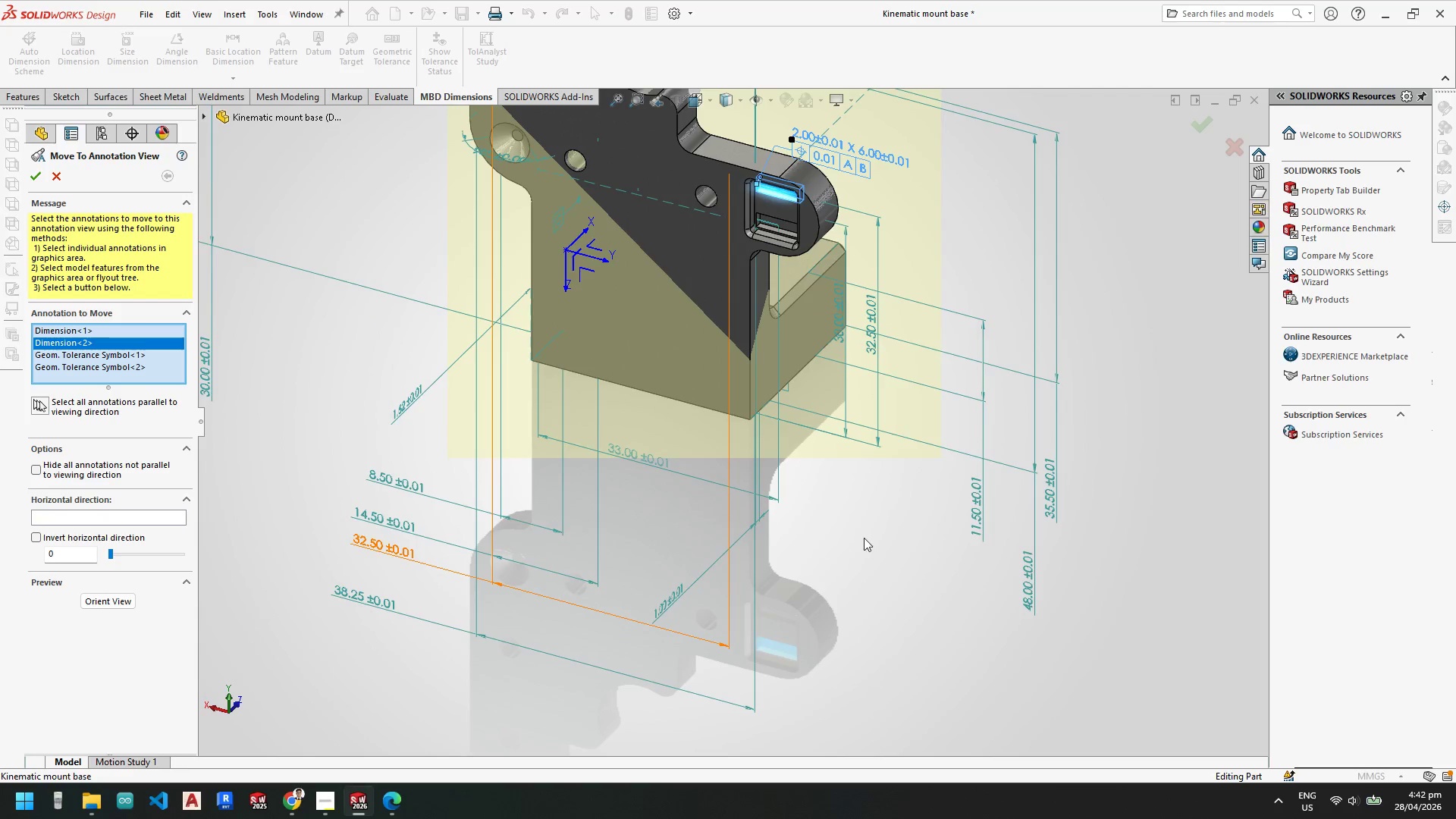 
scroll: coordinate [761, 234], scroll_direction: none, amount: 0.0
 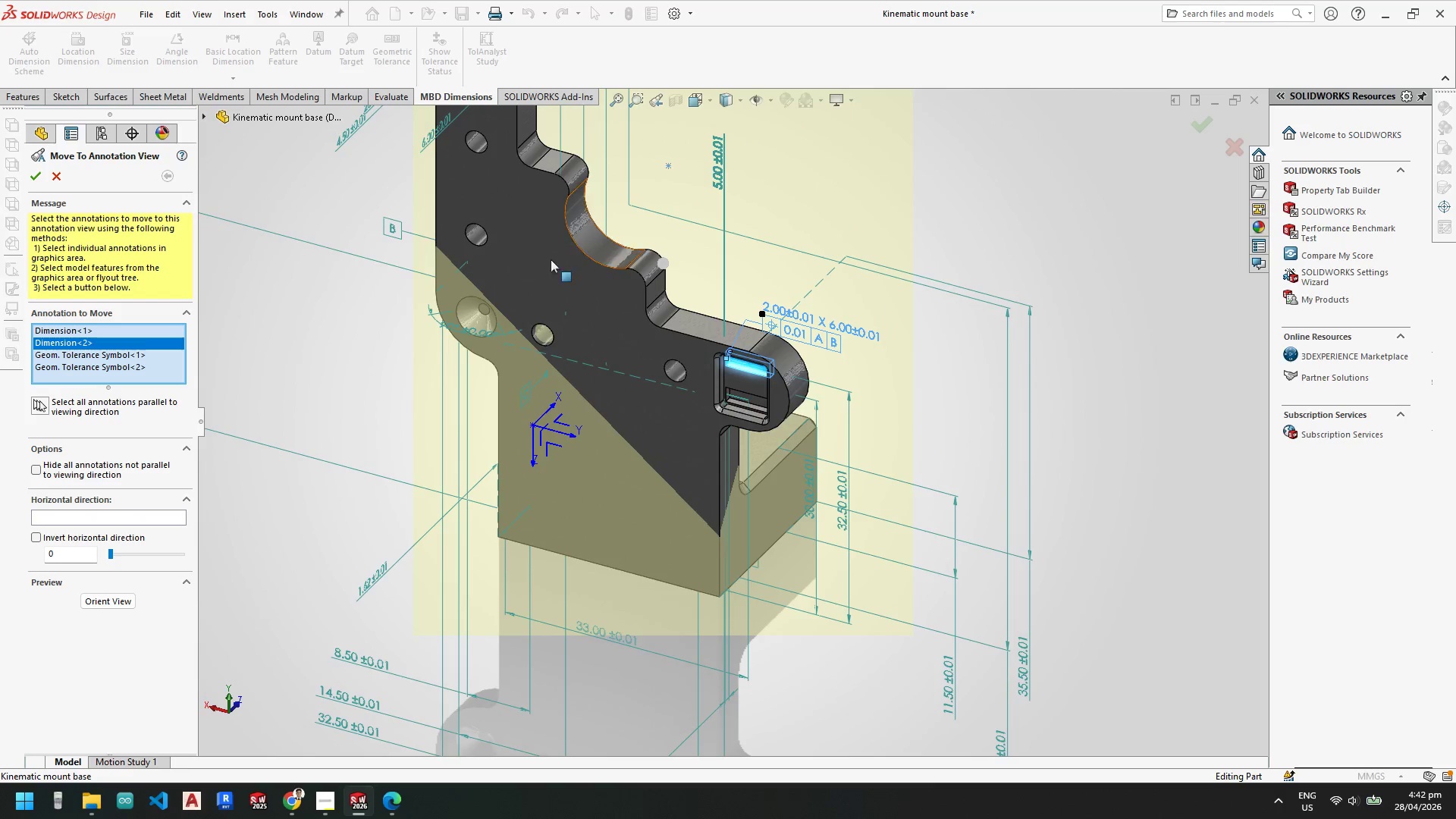 
scroll: coordinate [636, 370], scroll_direction: up, amount: 1.0
 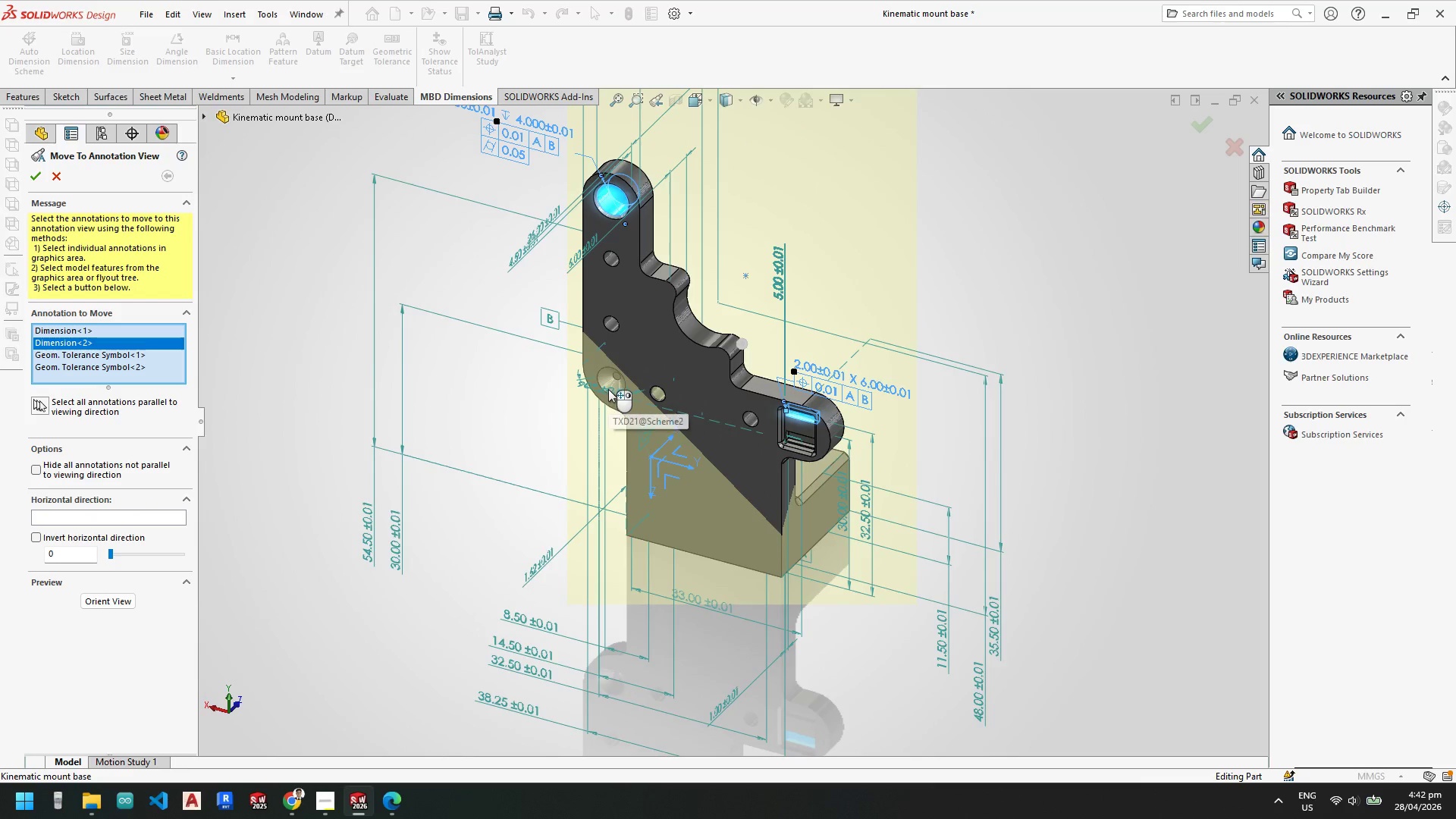 
scroll: coordinate [602, 381], scroll_direction: down, amount: 5.0
 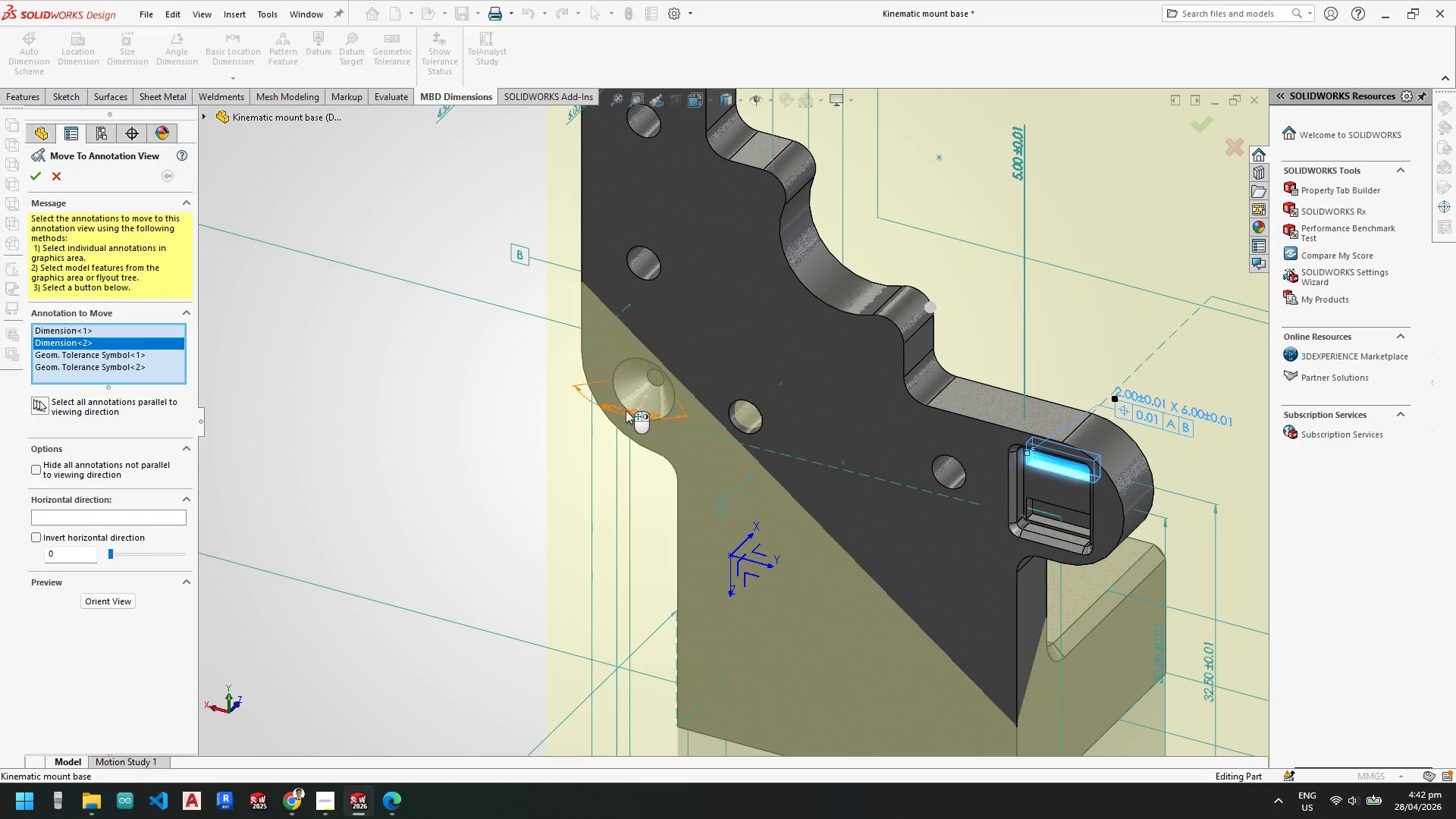 
left_click([626, 410])
 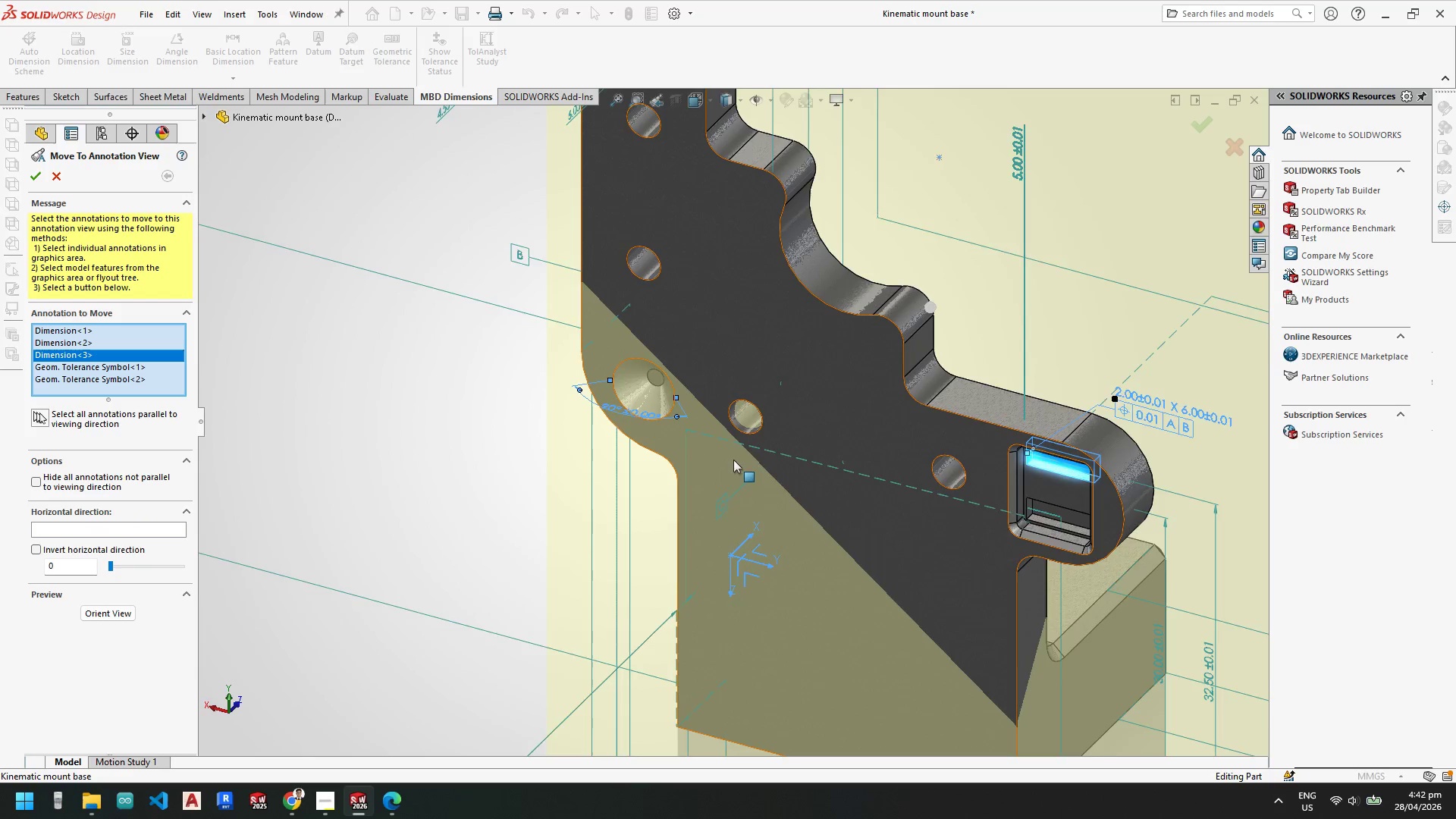 
scroll: coordinate [739, 460], scroll_direction: up, amount: 5.0
 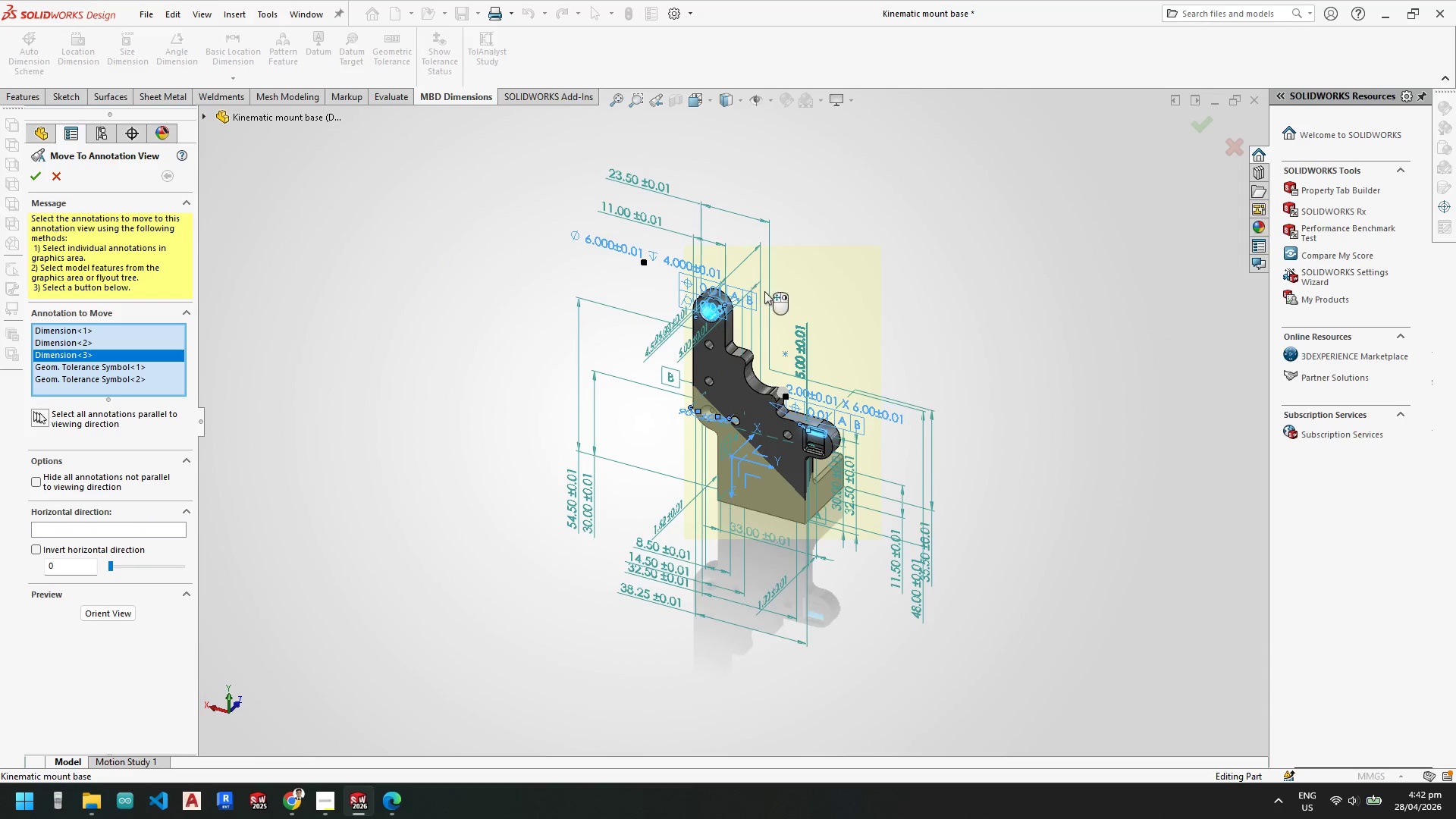 
scroll: coordinate [739, 348], scroll_direction: down, amount: 5.0
 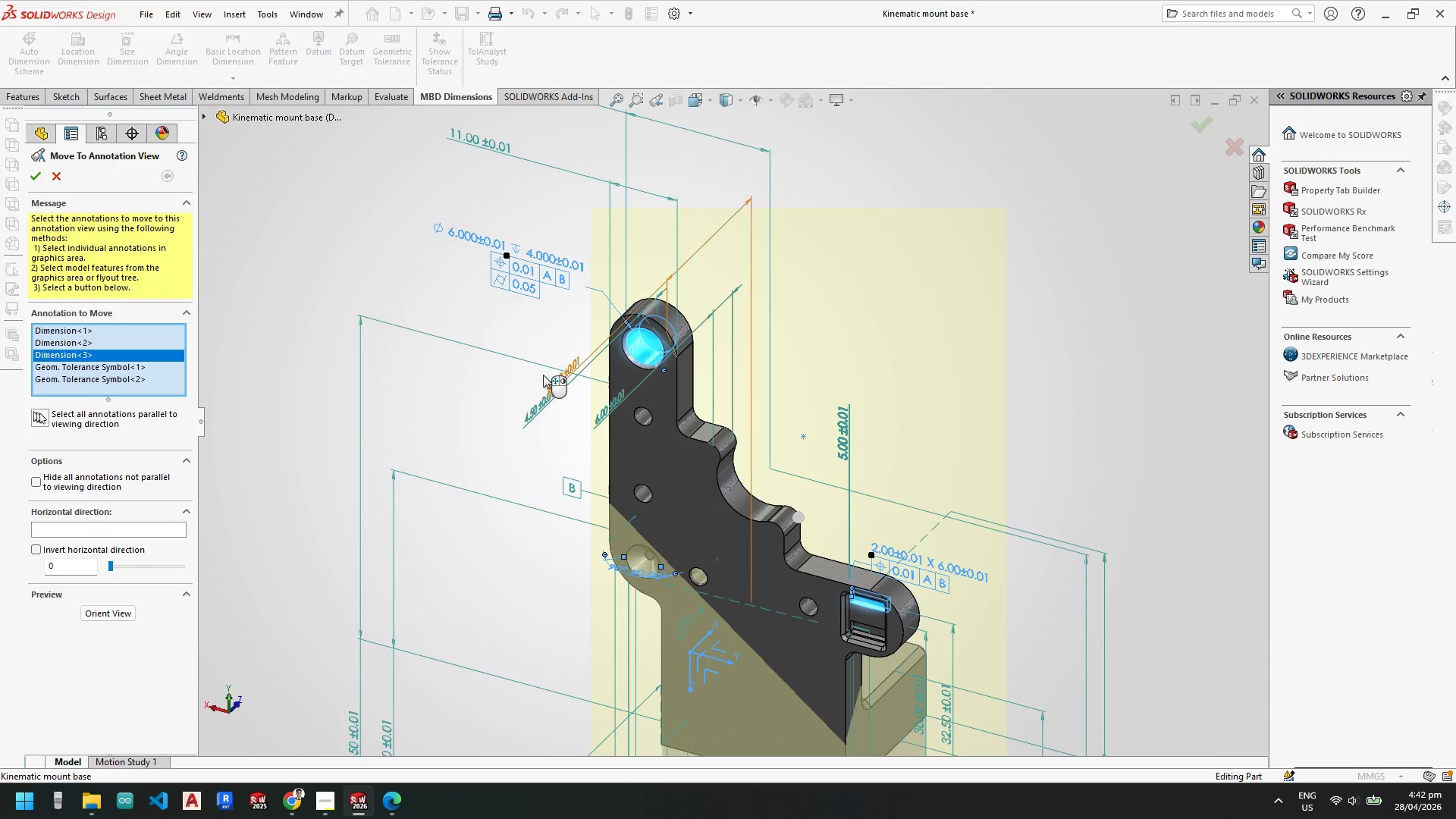 
scroll: coordinate [856, 516], scroll_direction: up, amount: 3.0
 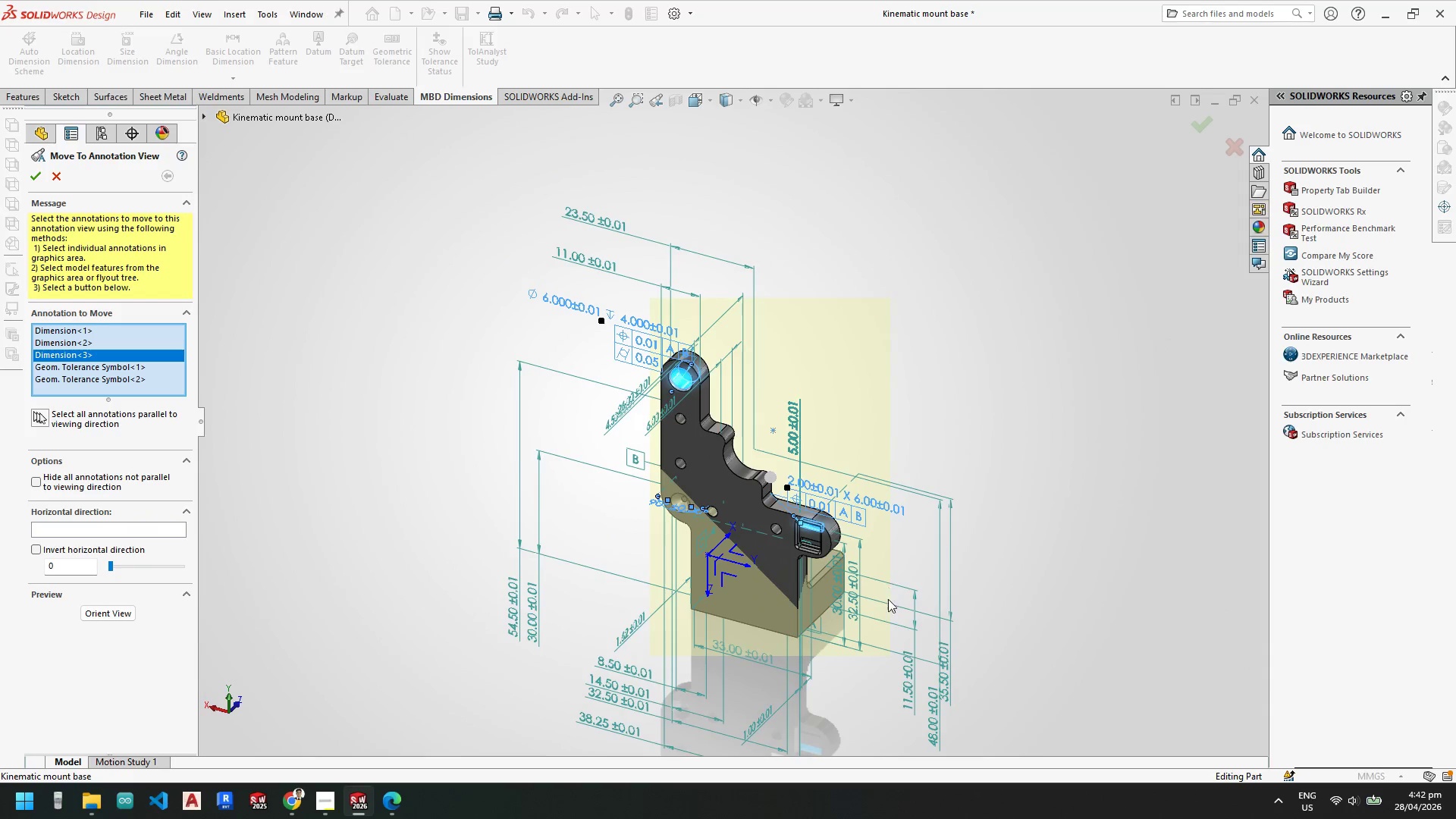 
scroll: coordinate [883, 613], scroll_direction: down, amount: 3.0
 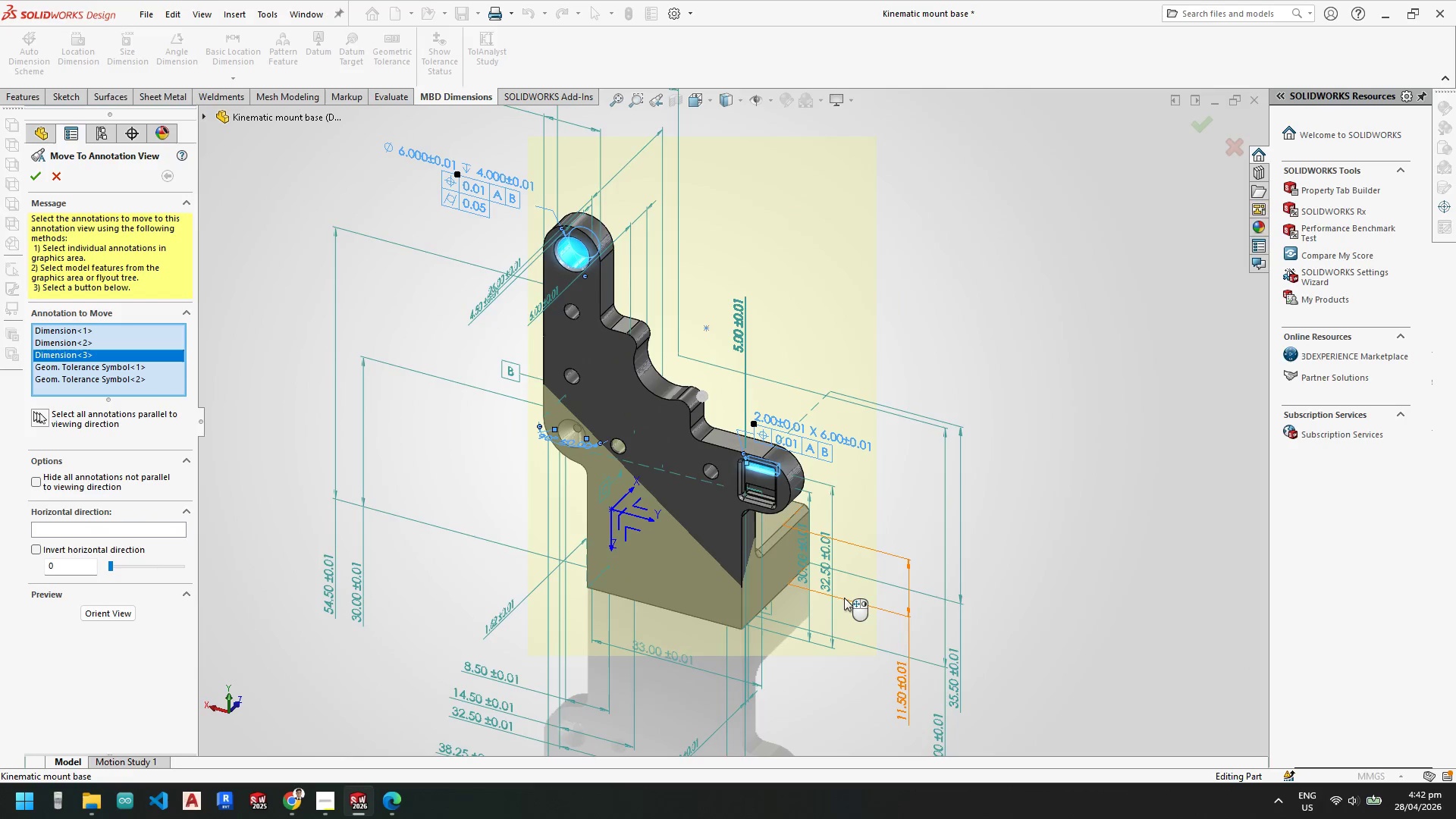 
scroll: coordinate [843, 606], scroll_direction: up, amount: 1.0
 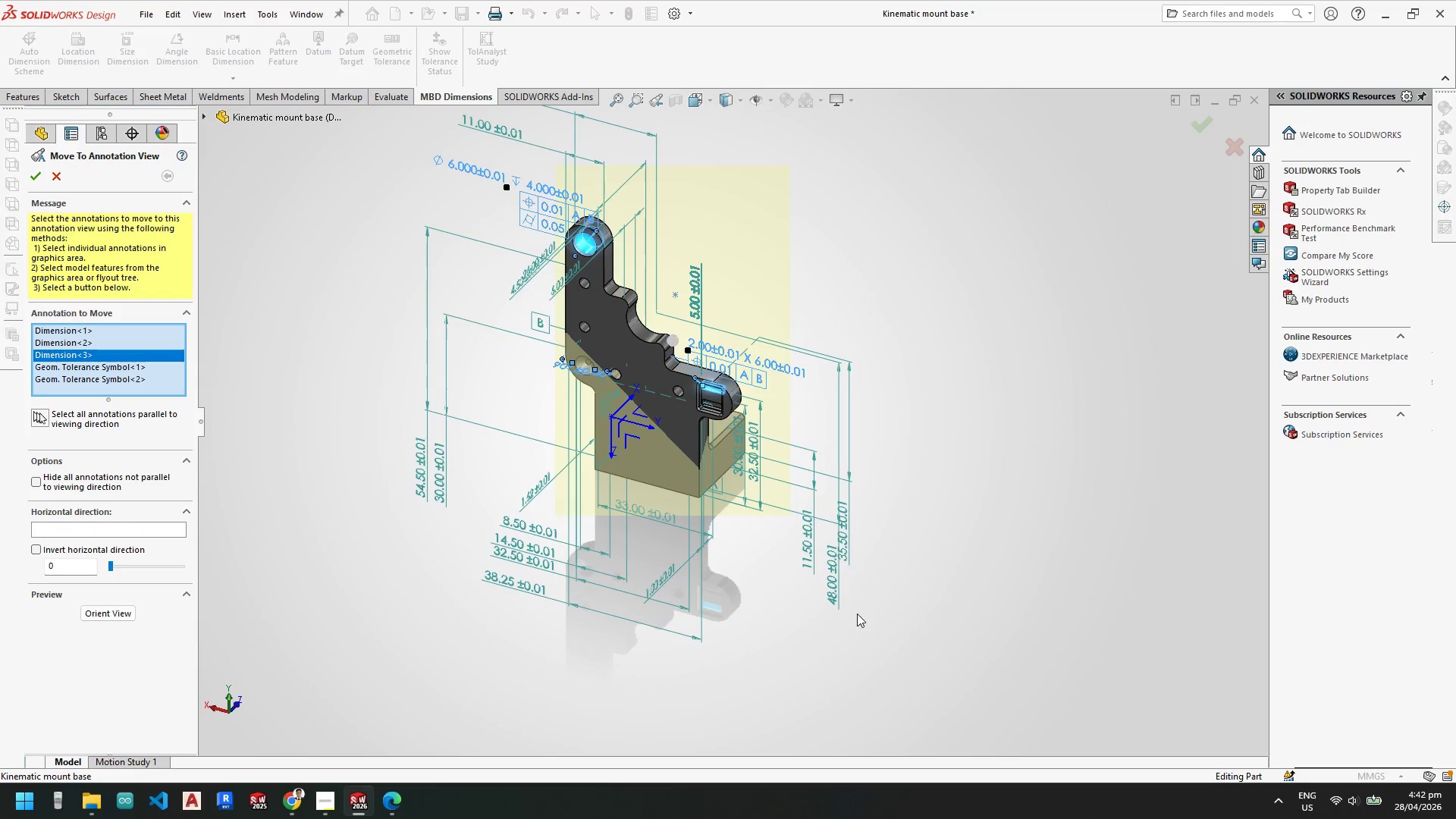 
scroll: coordinate [854, 614], scroll_direction: down, amount: 1.0
 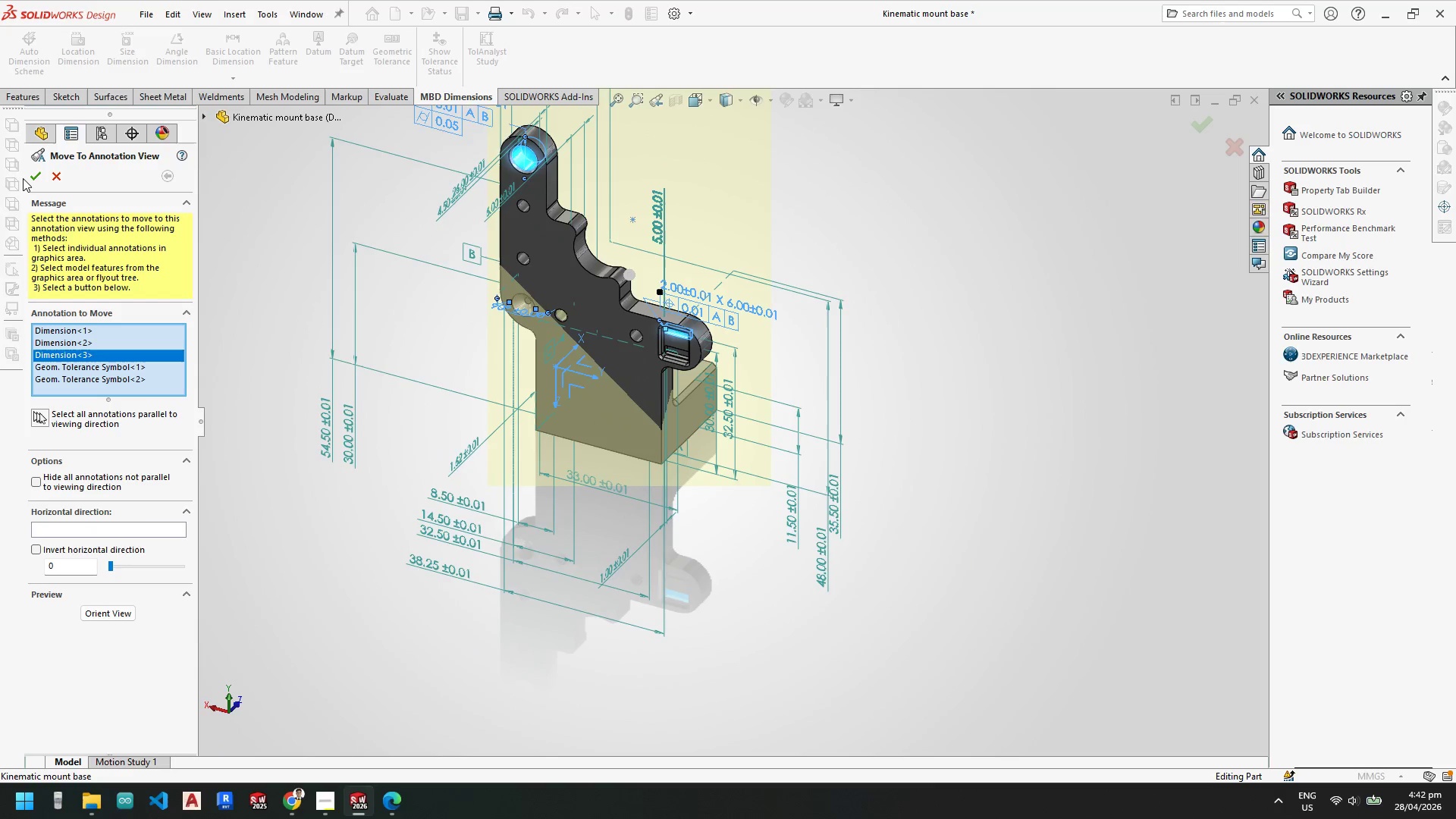 
left_click([35, 177])
 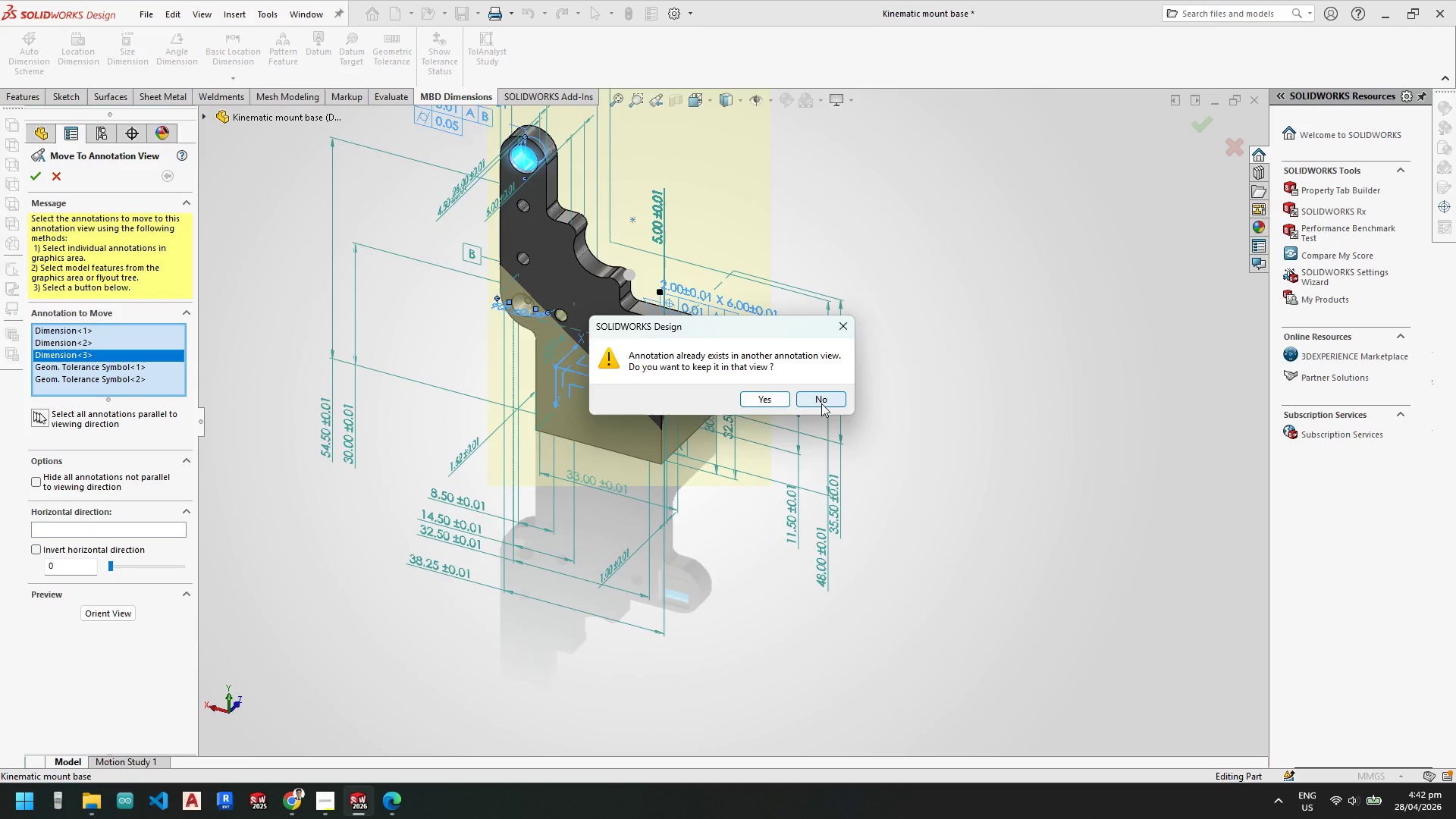 
wait(5.38)
 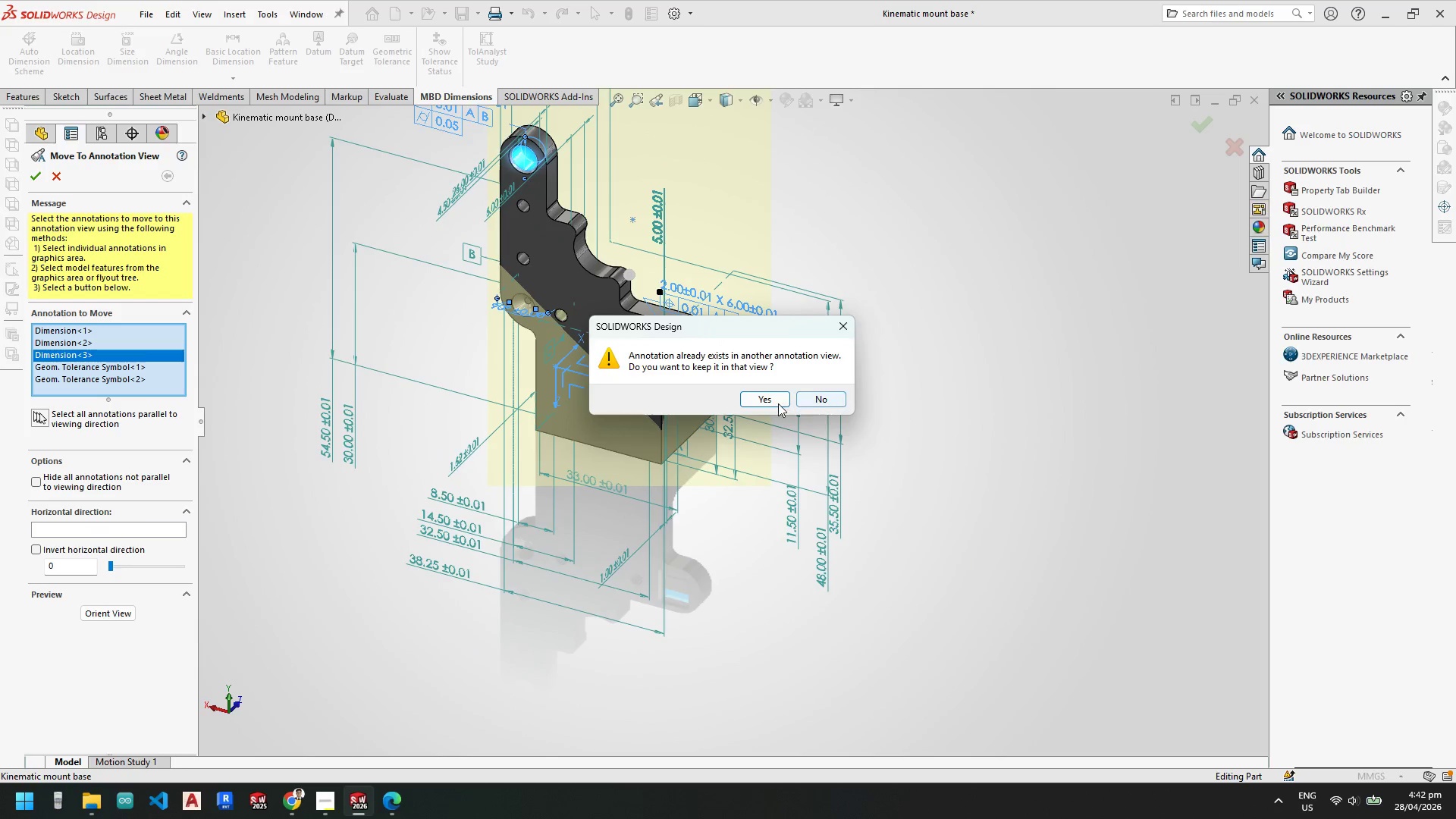 
left_click([821, 403])
 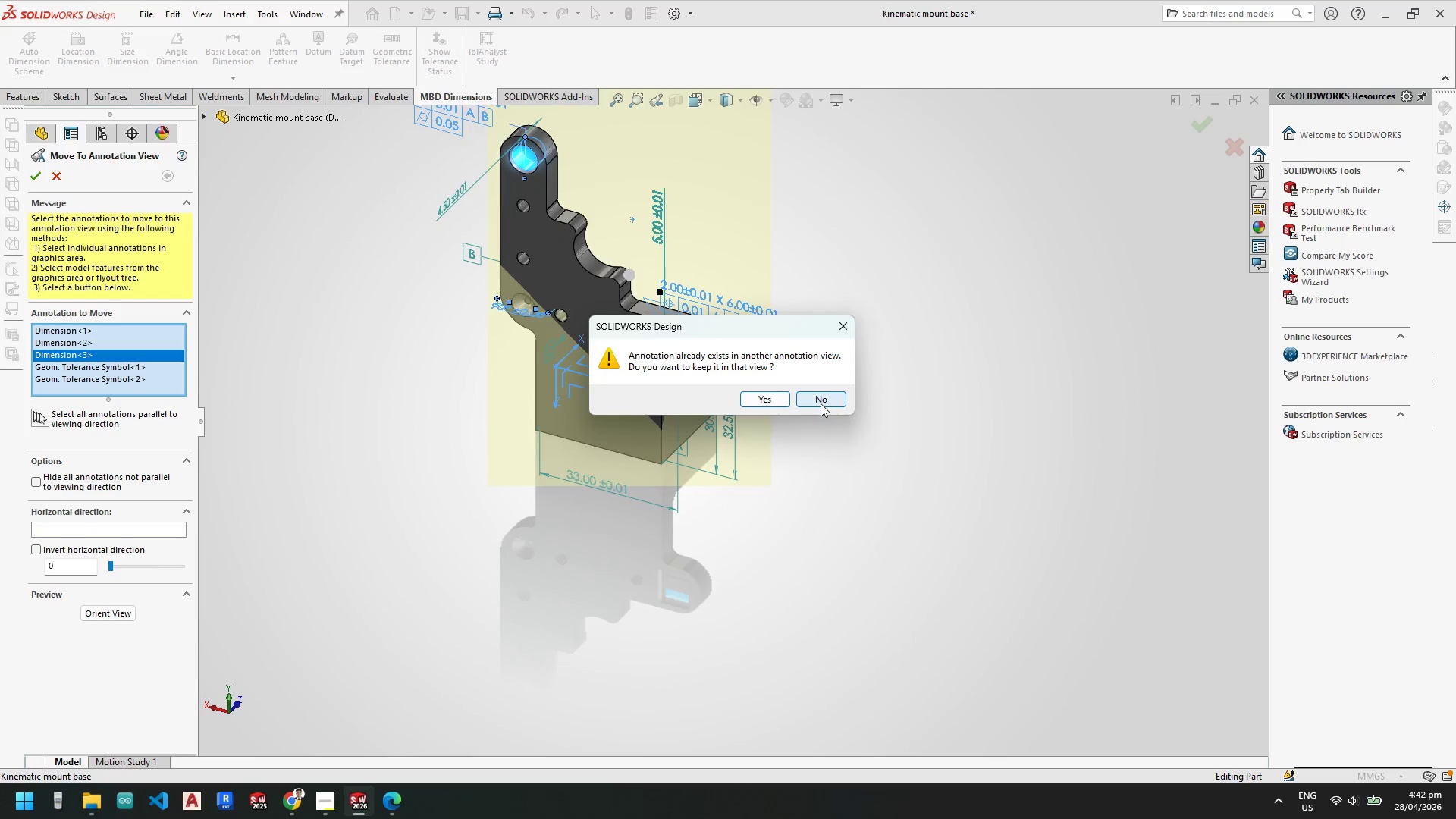 
left_click([821, 403])
 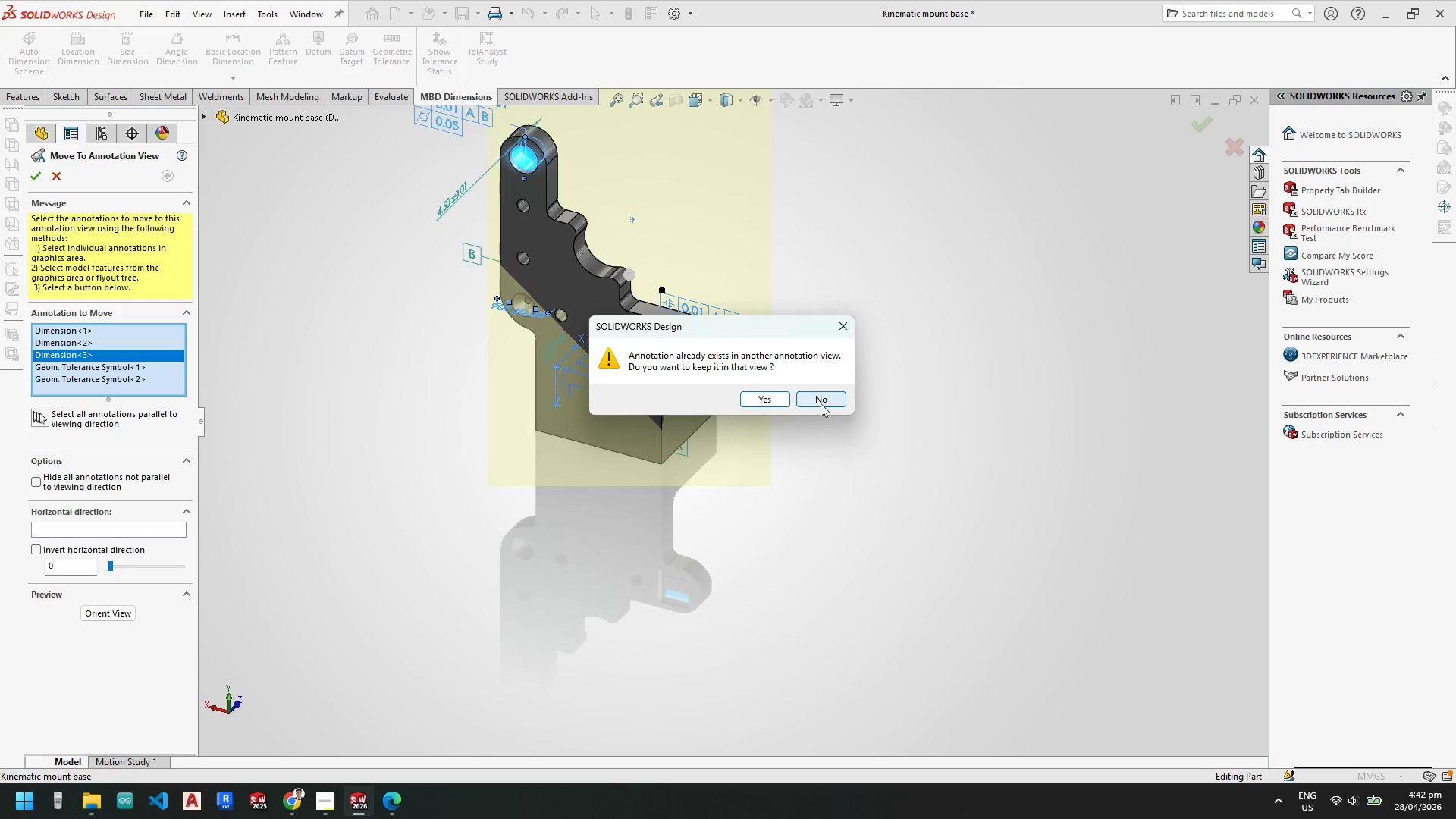 
left_click([821, 403])
 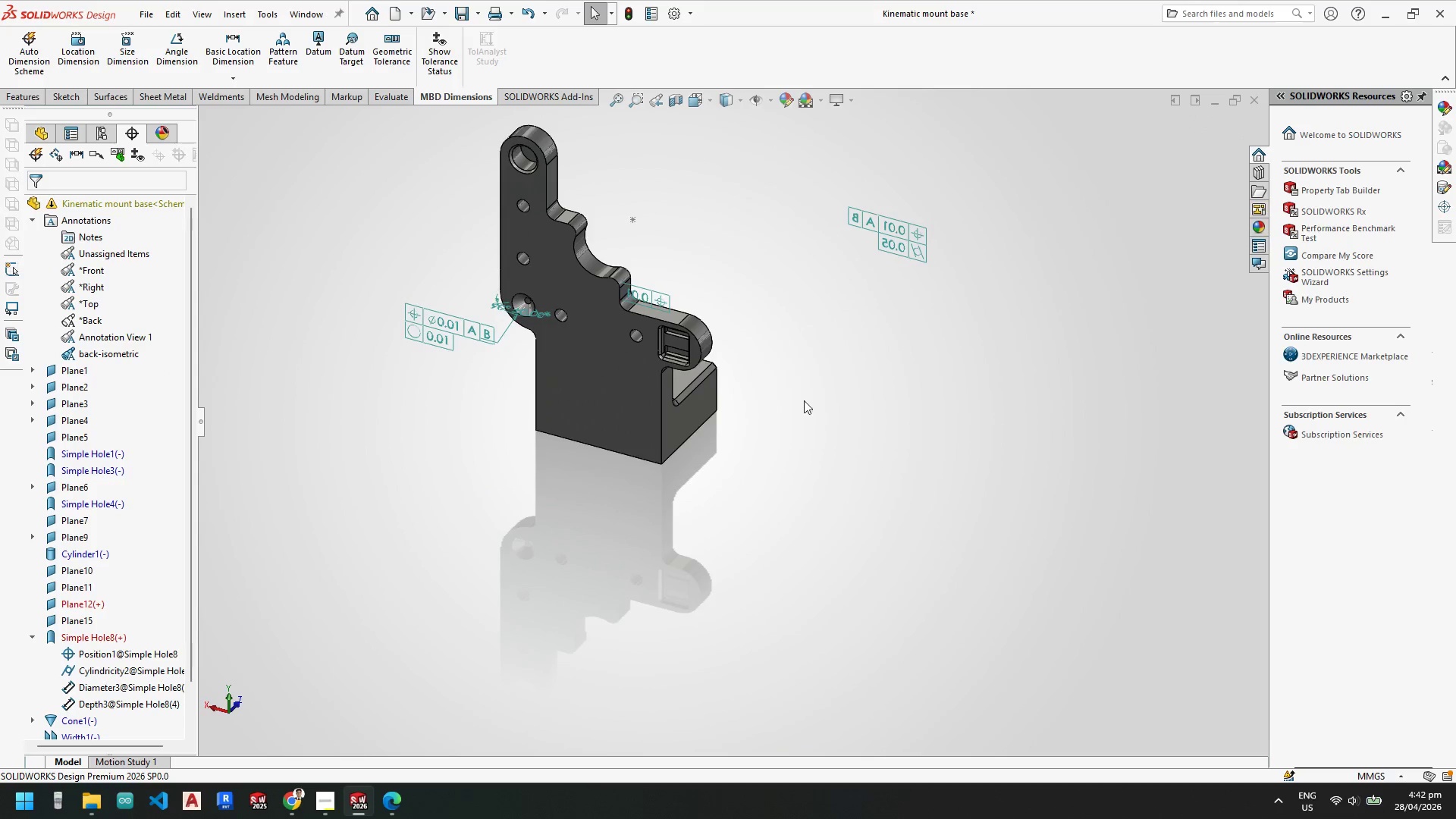 
scroll: coordinate [528, 230], scroll_direction: down, amount: 3.0
 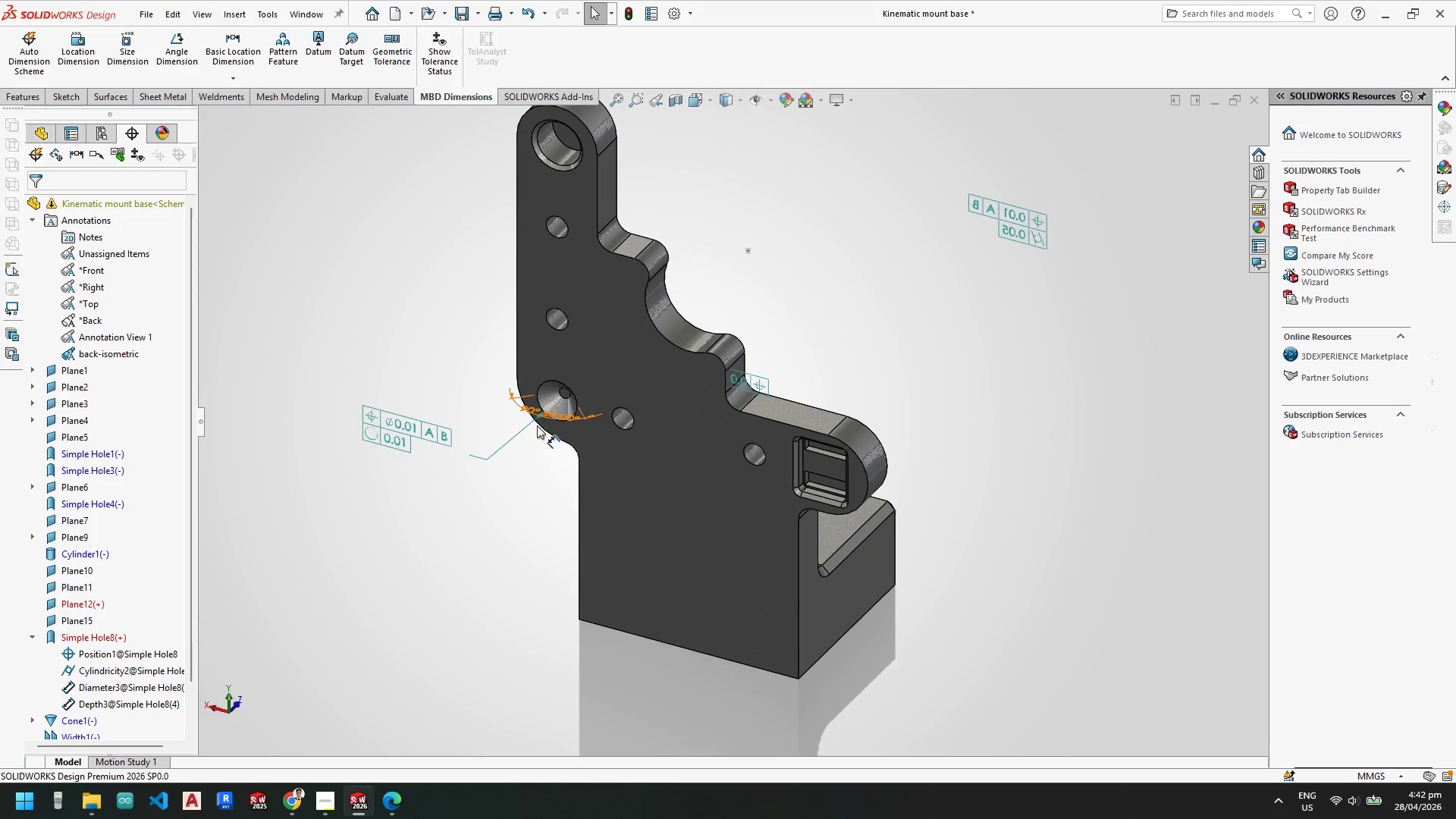 
left_click_drag(start_coordinate=[417, 440], to_coordinate=[532, 505])
 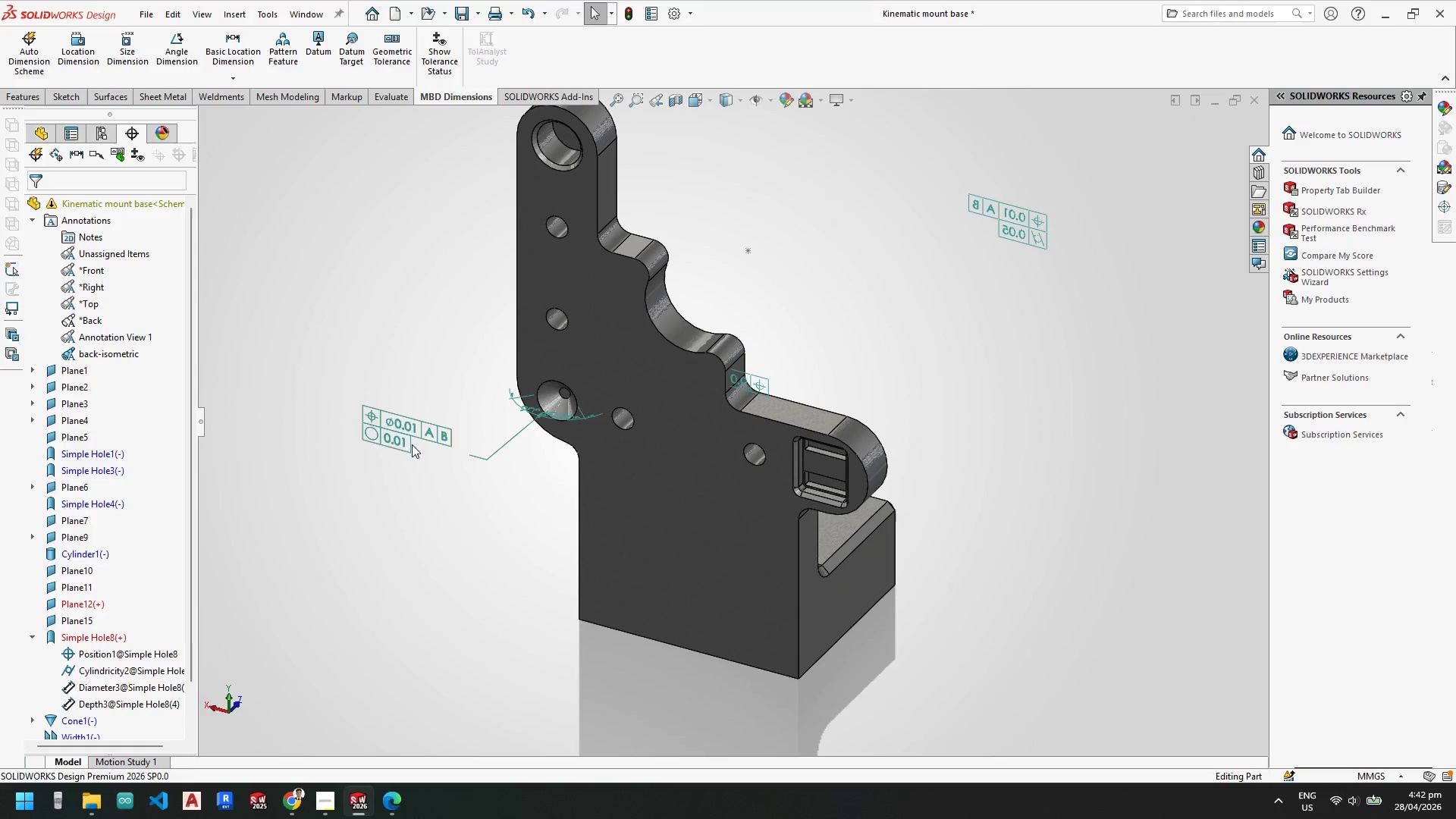 
left_click_drag(start_coordinate=[410, 434], to_coordinate=[456, 488])
 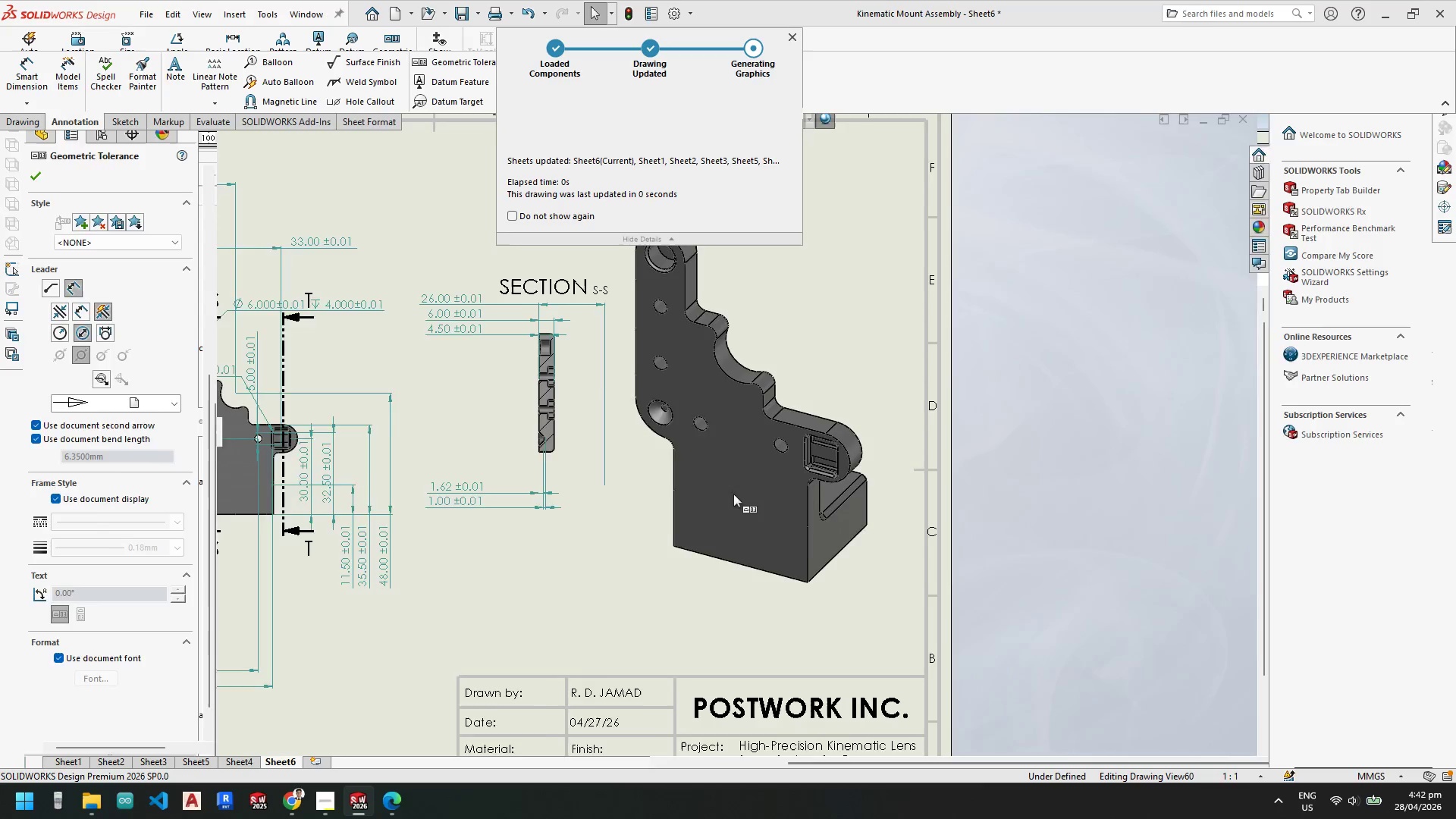 
scroll: coordinate [616, 371], scroll_direction: up, amount: 2.0
 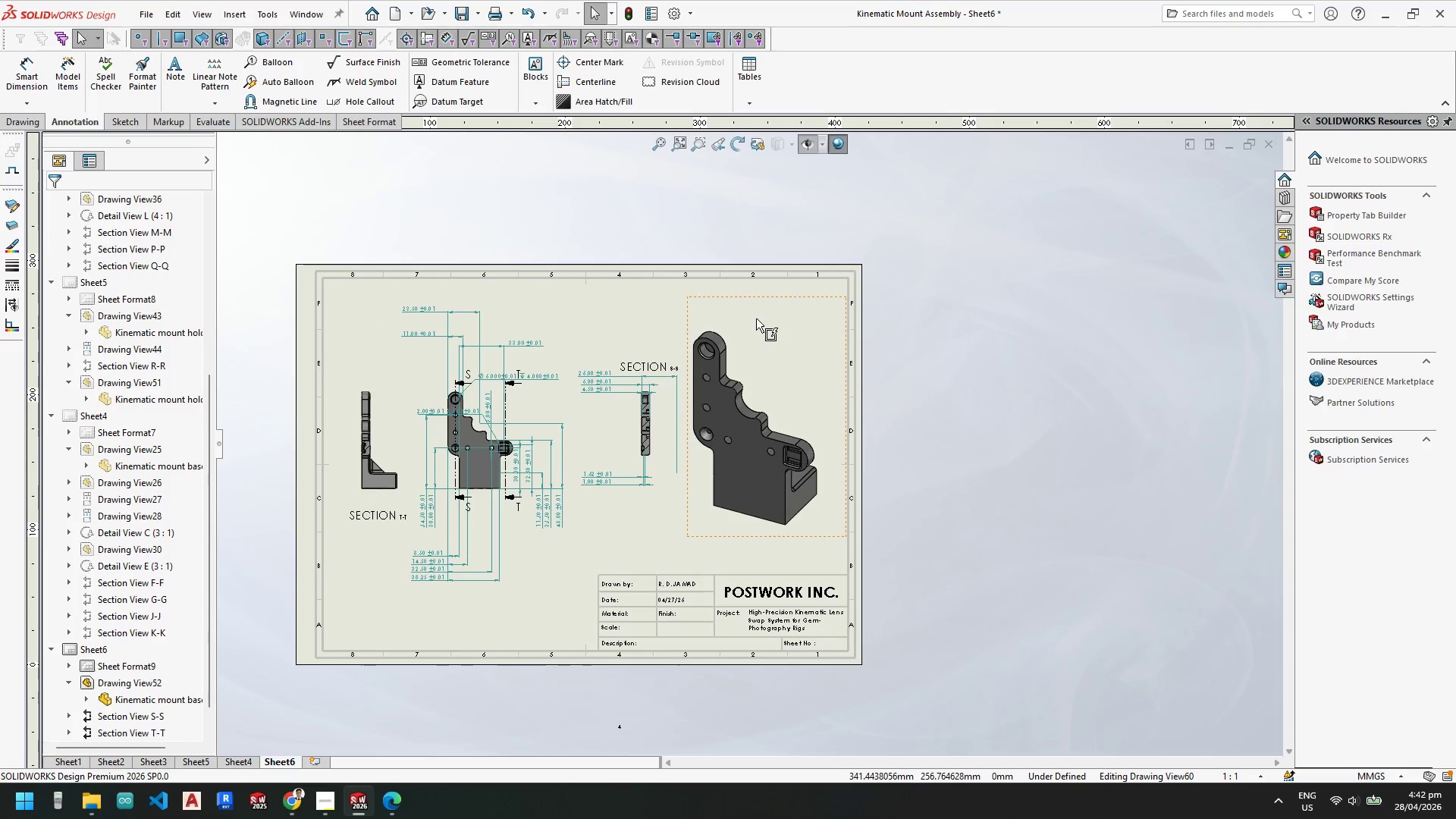 
left_click([757, 300])
 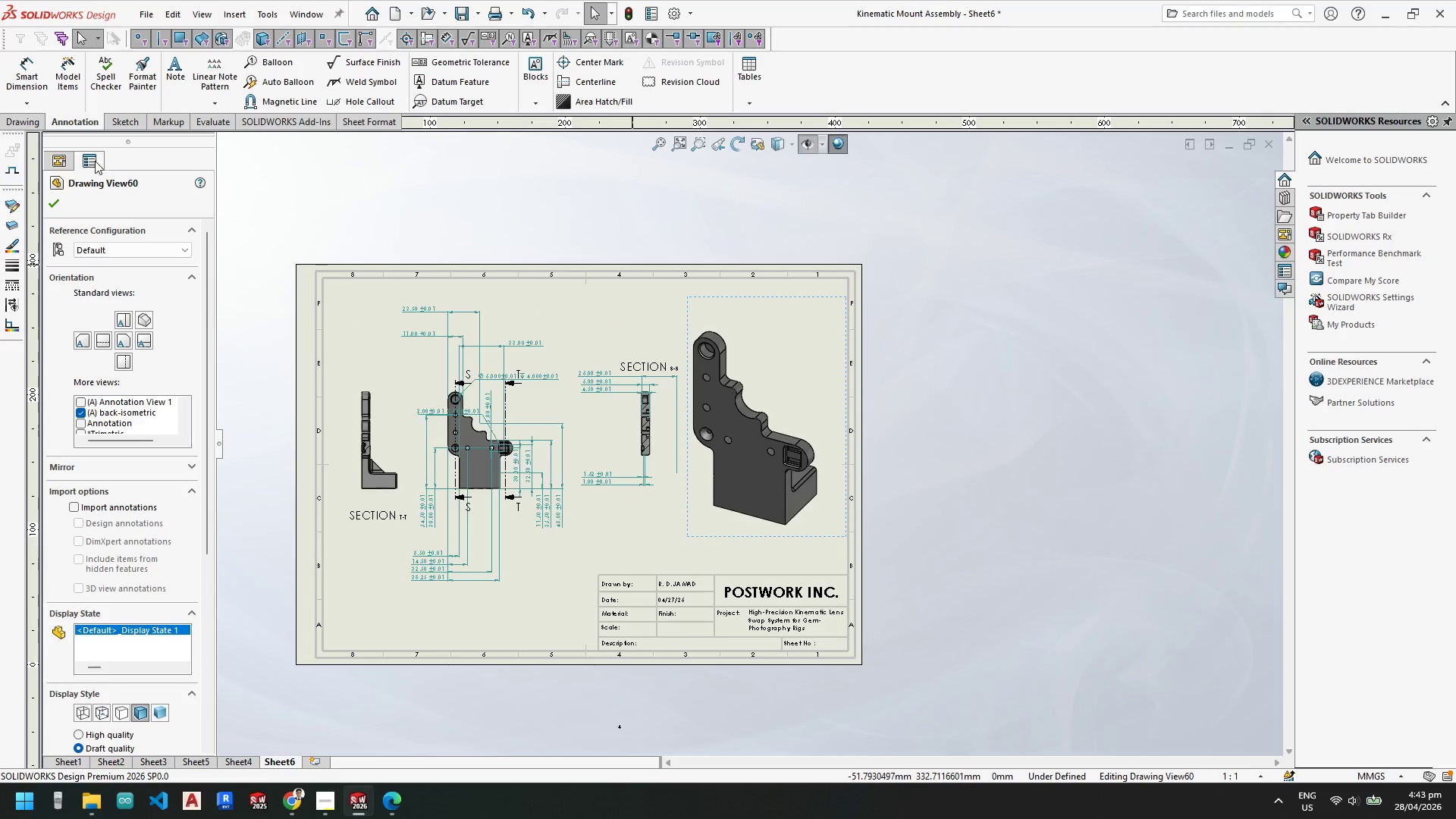 
left_click([64, 73])
 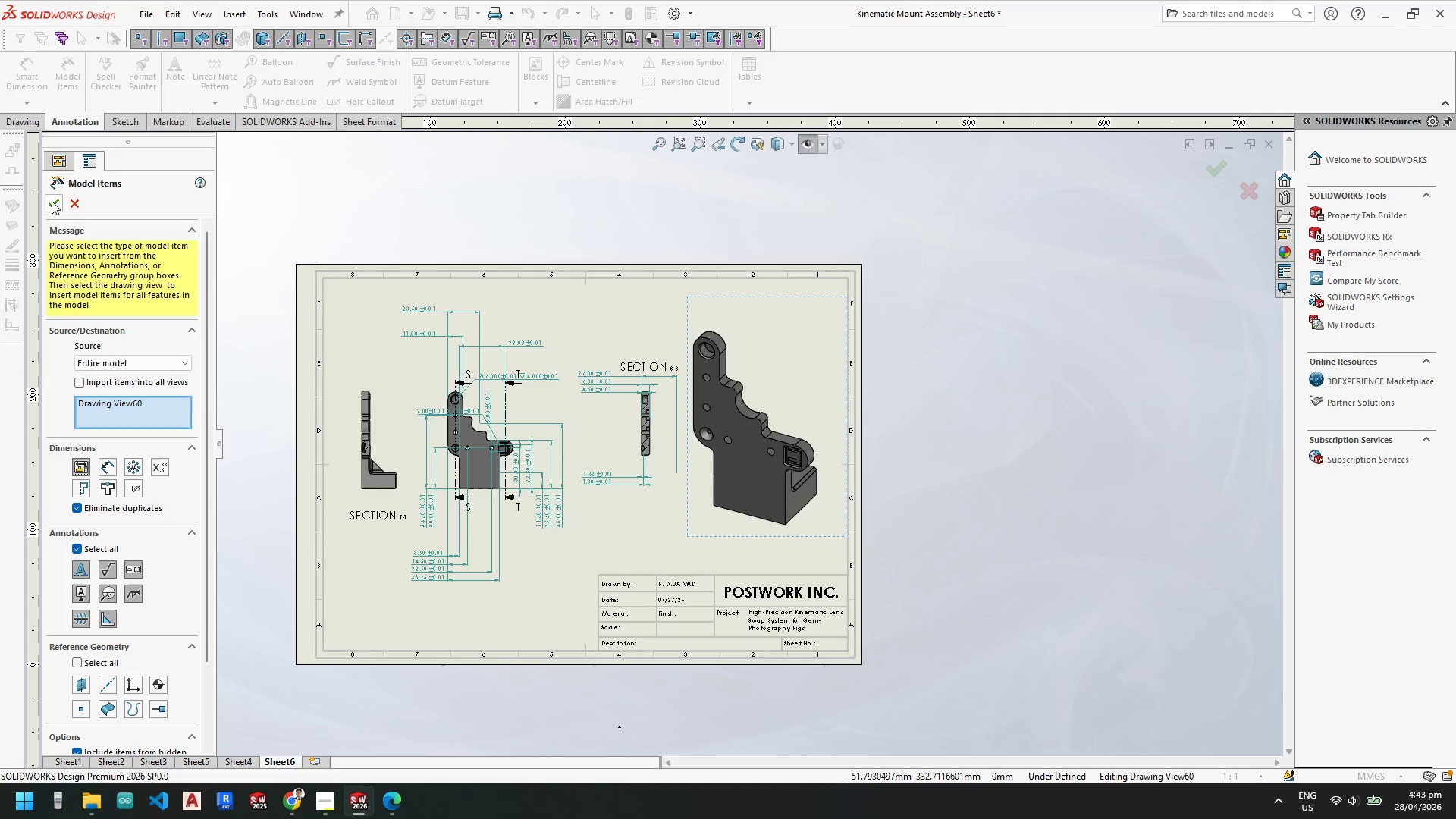 
left_click([52, 202])
 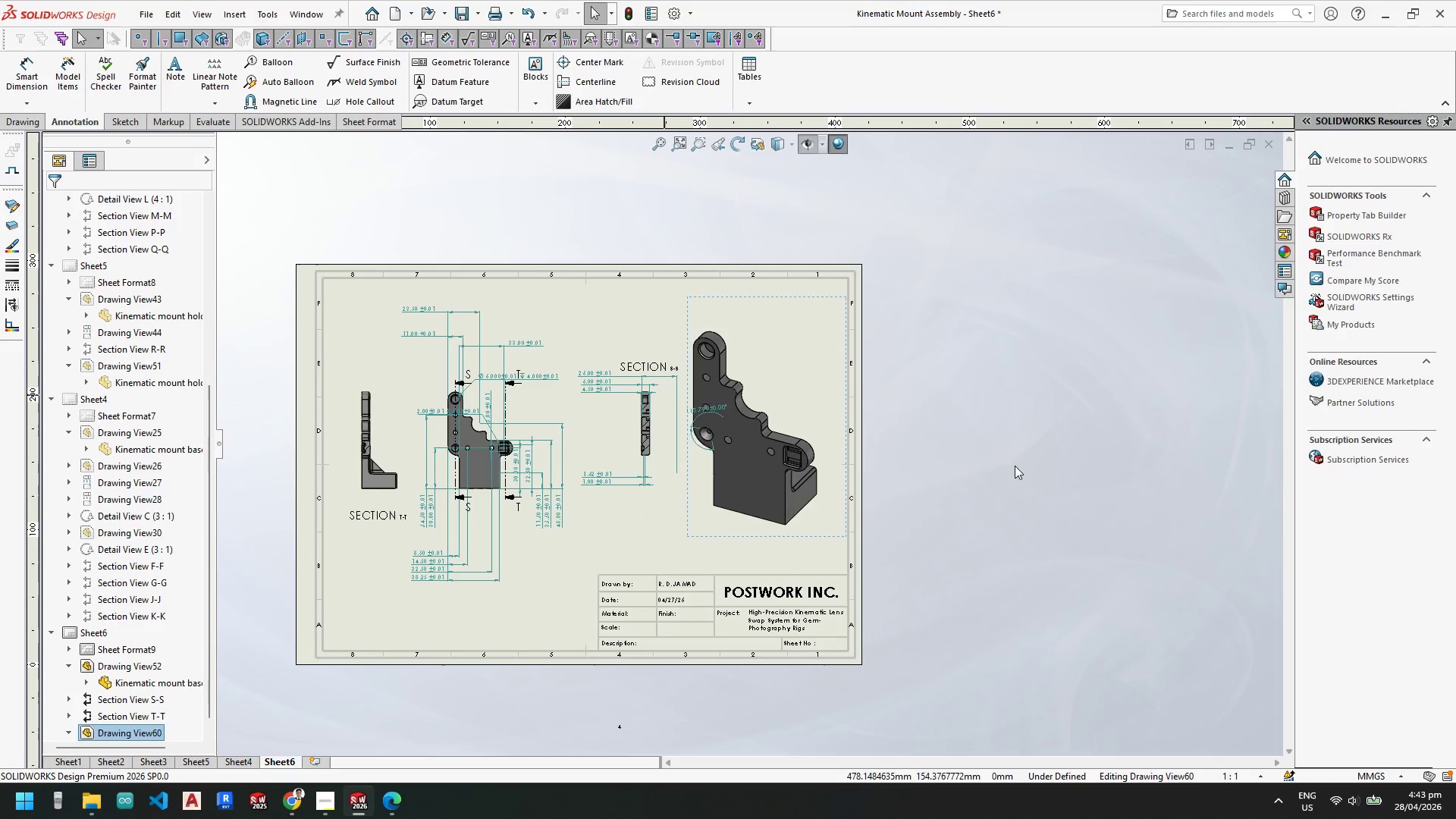 
scroll: coordinate [686, 400], scroll_direction: down, amount: 10.0
 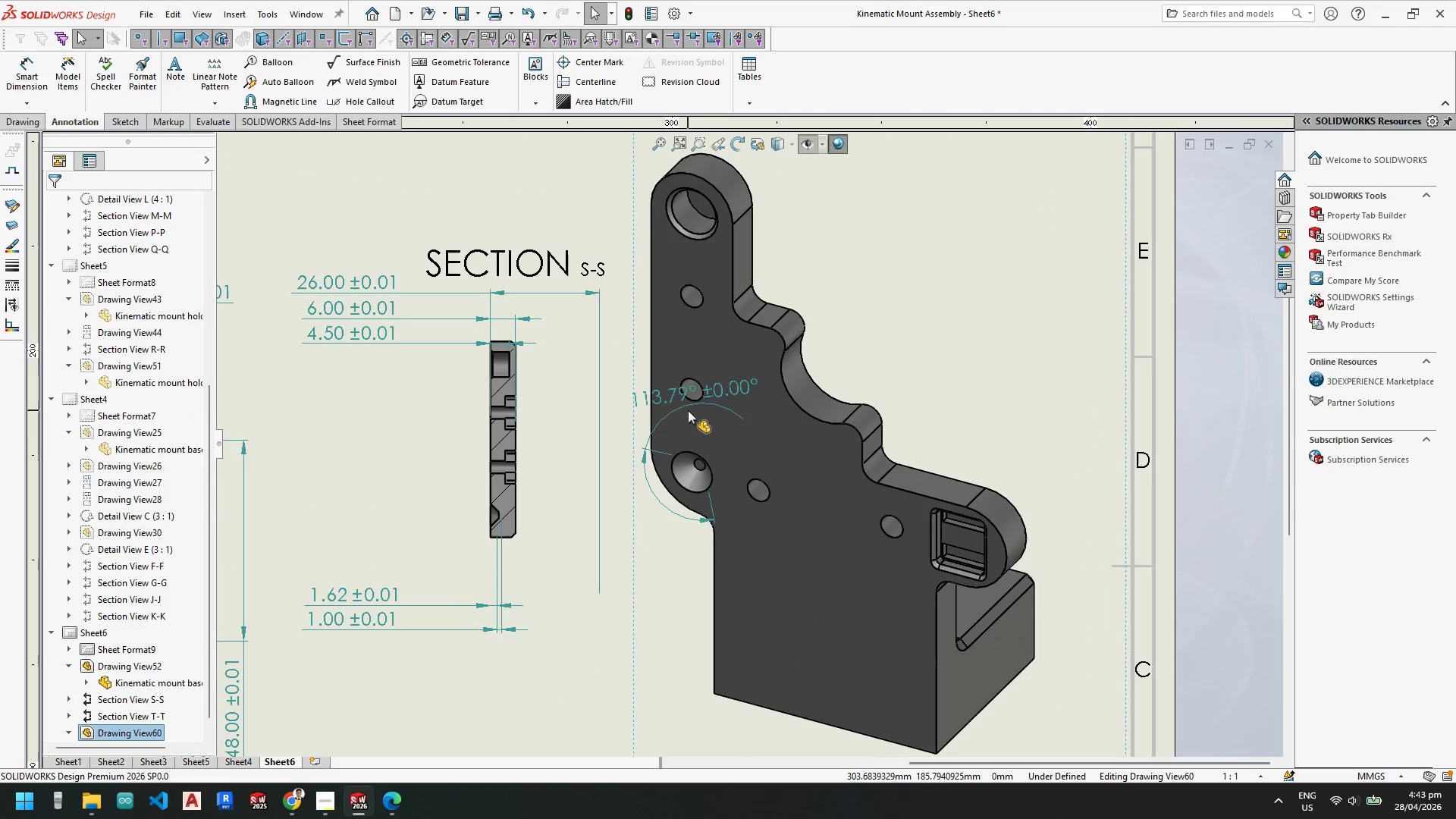 
left_click([688, 406])
 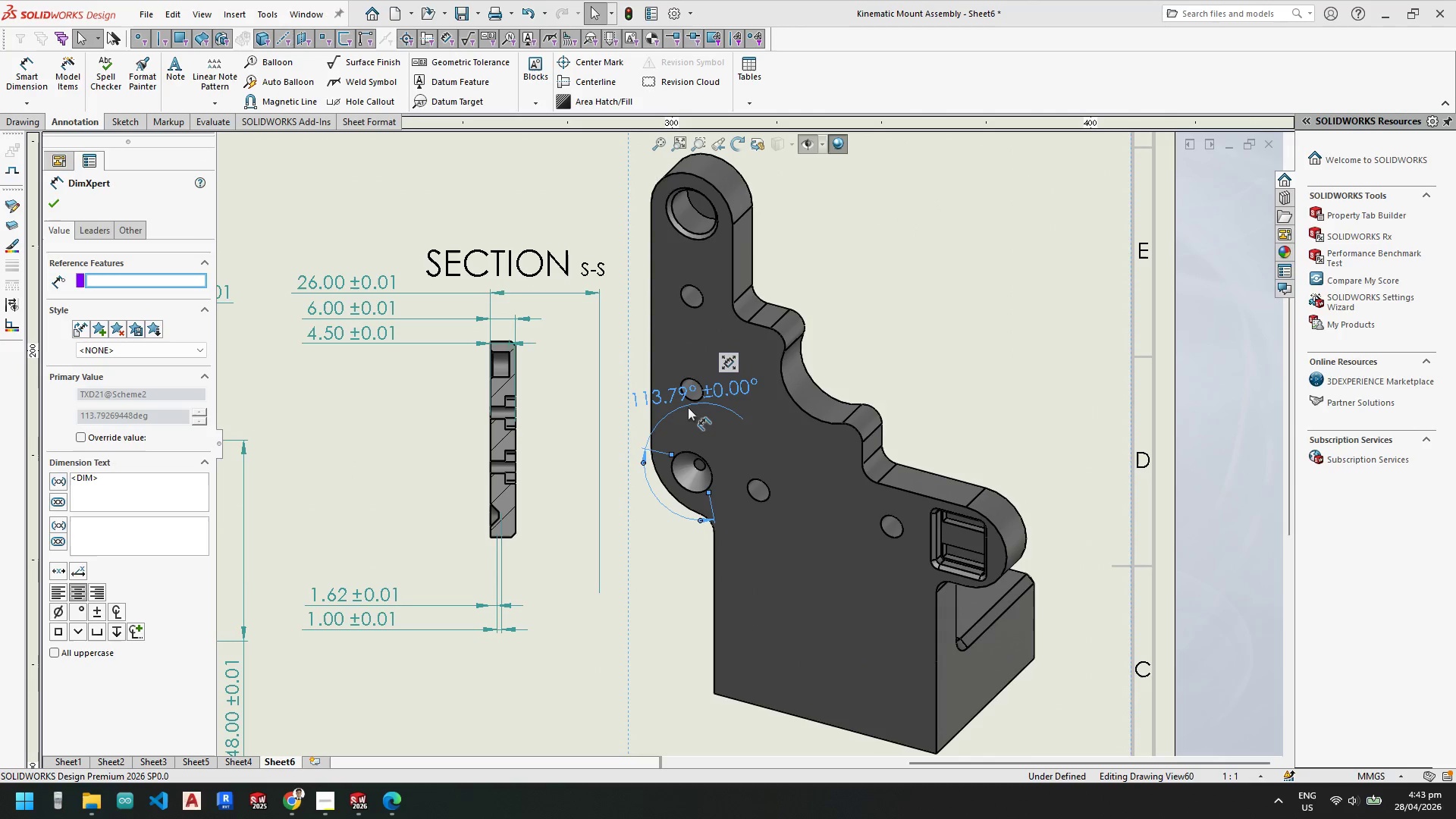 
key(Delete)
 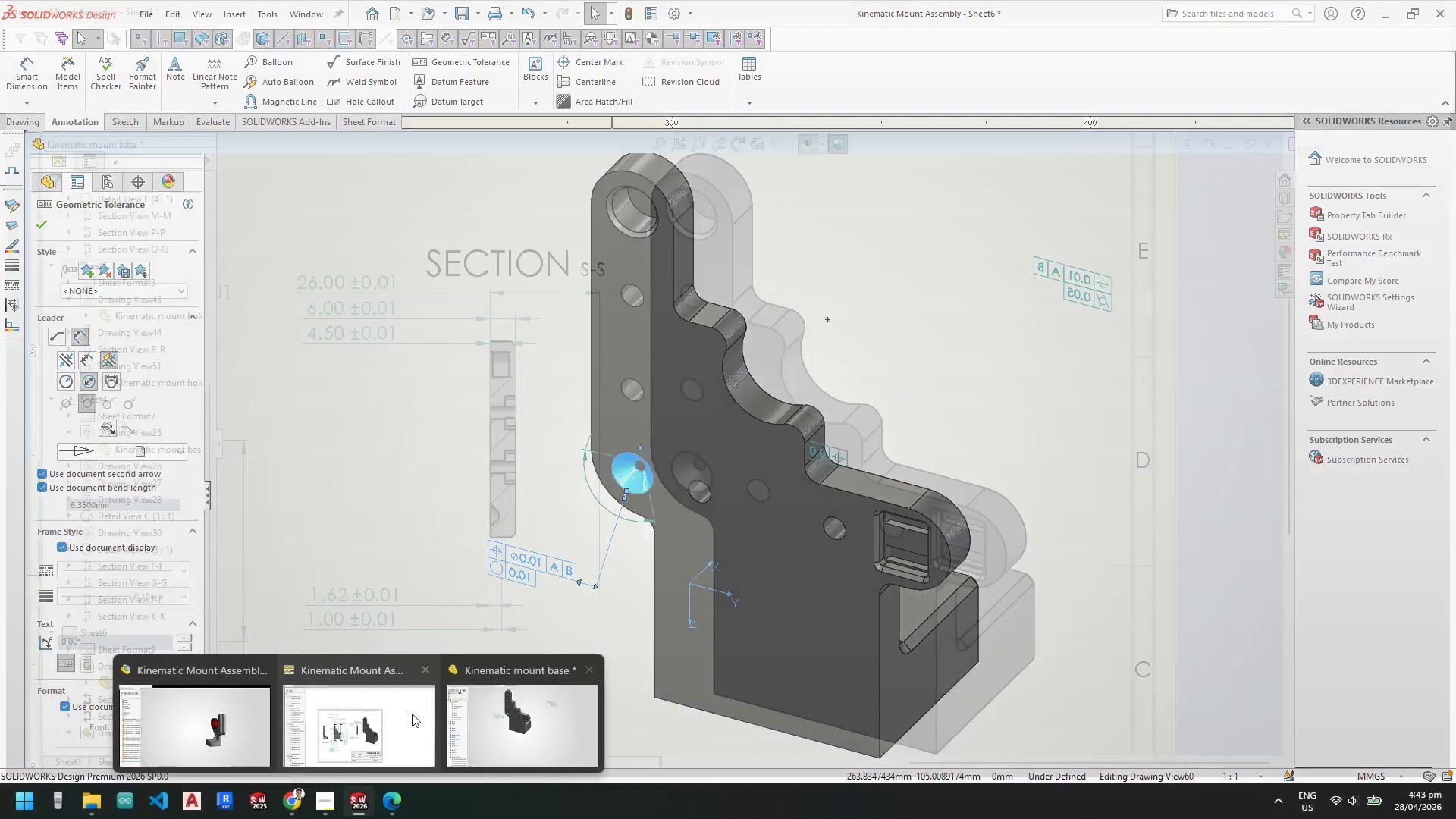 
left_click([516, 711])
 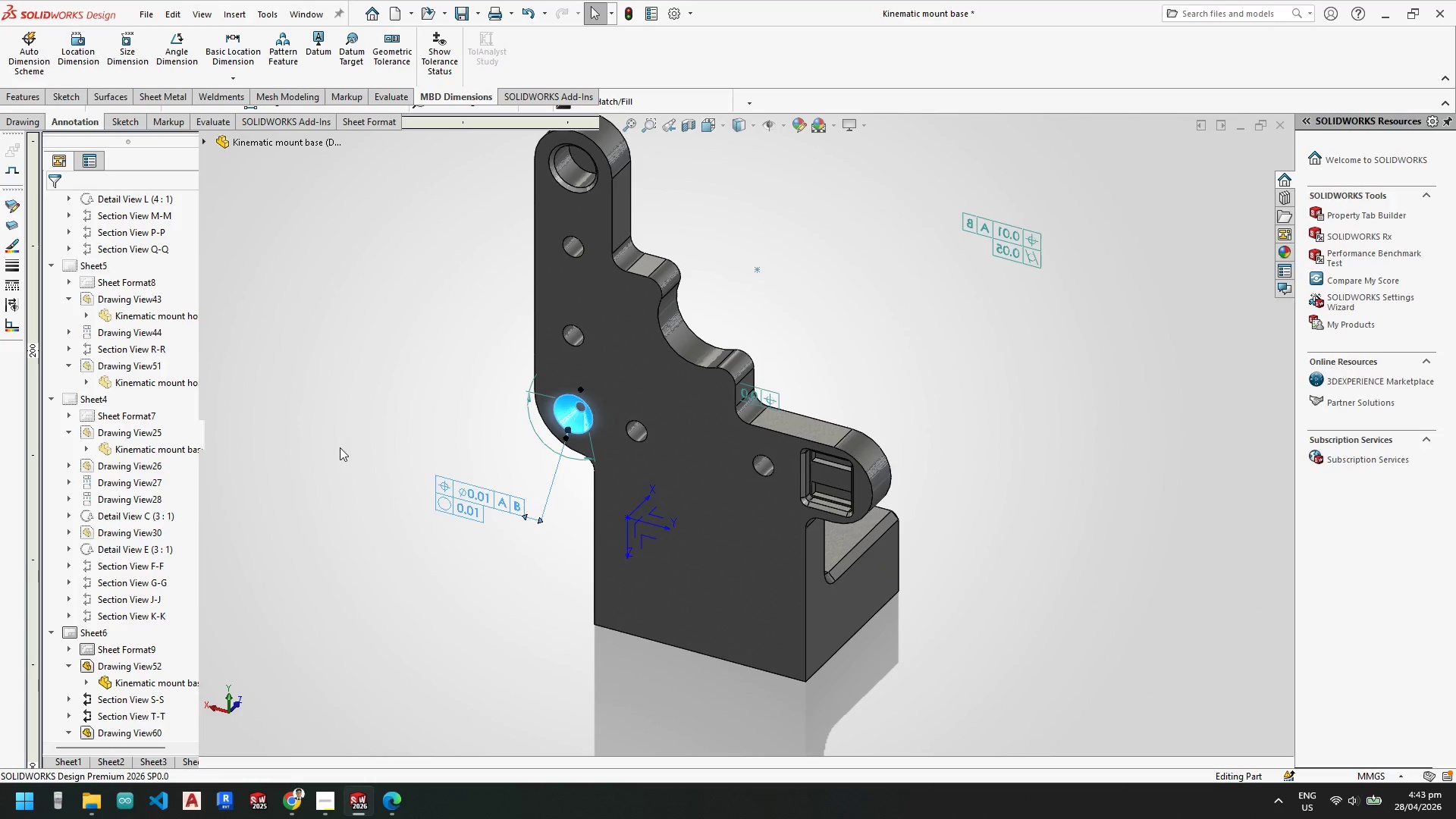 
scroll: coordinate [913, 306], scroll_direction: none, amount: 0.0
 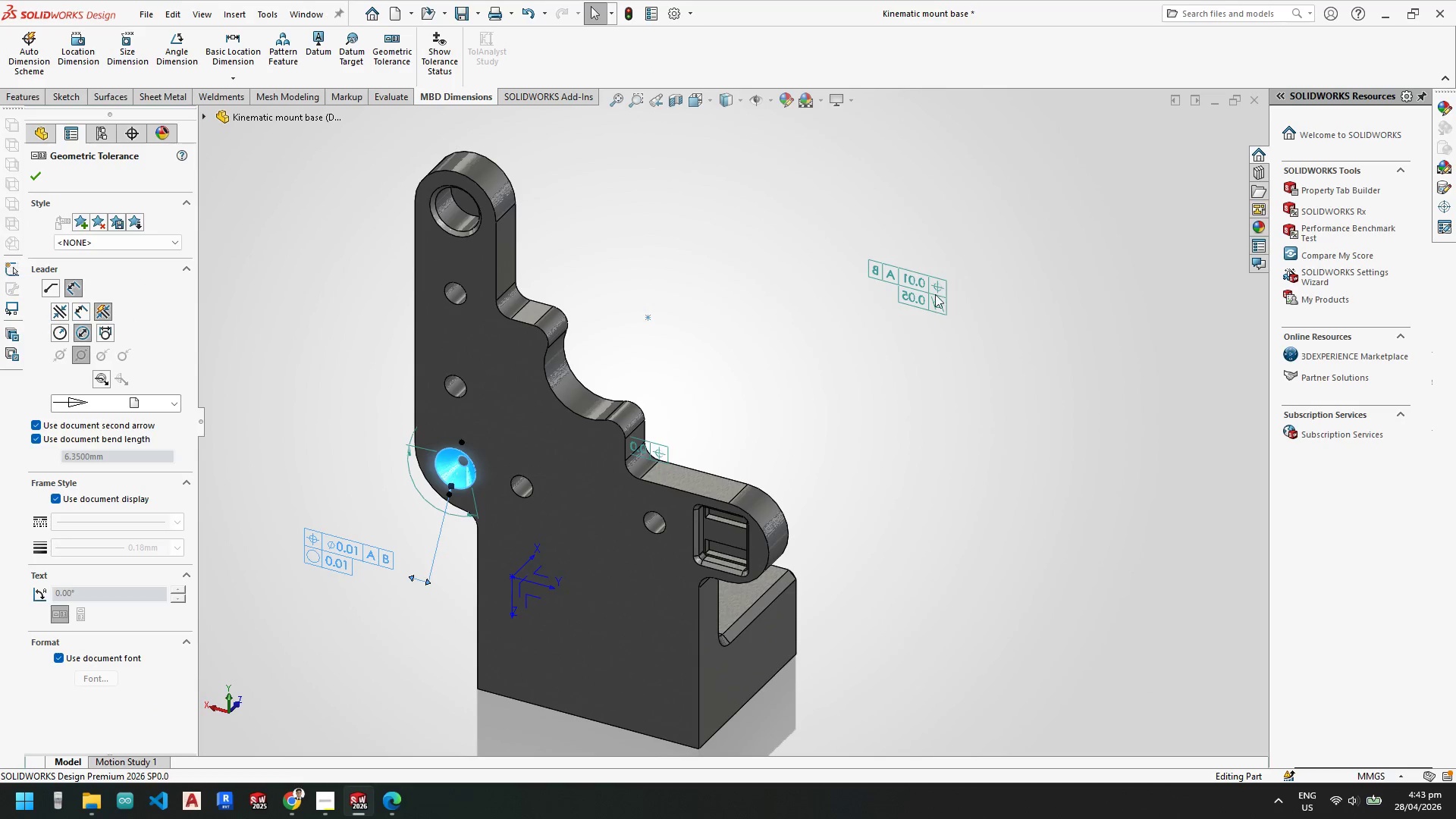 
left_click_drag(start_coordinate=[928, 293], to_coordinate=[869, 311])
 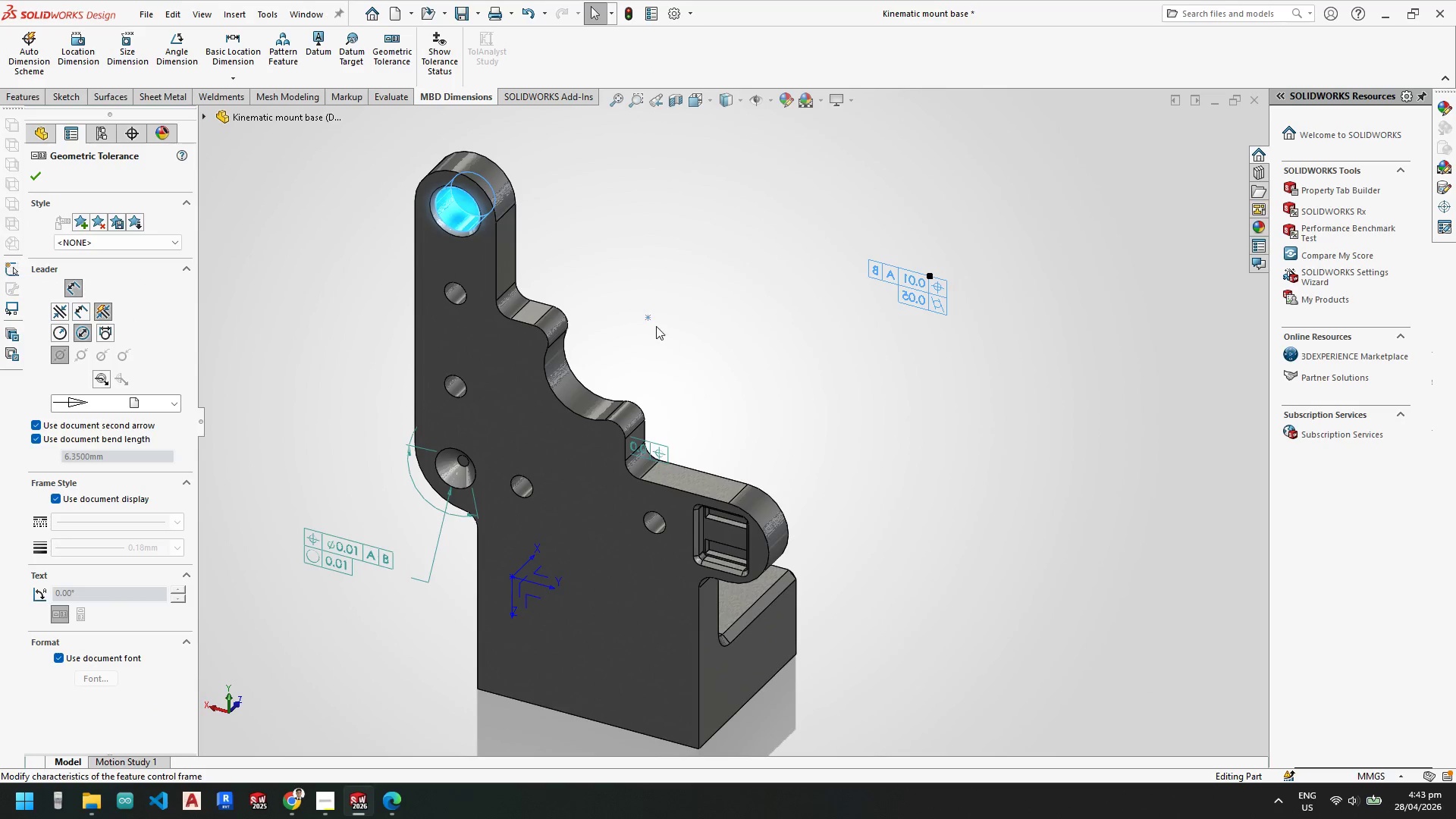 
left_click_drag(start_coordinate=[645, 317], to_coordinate=[614, 286])
 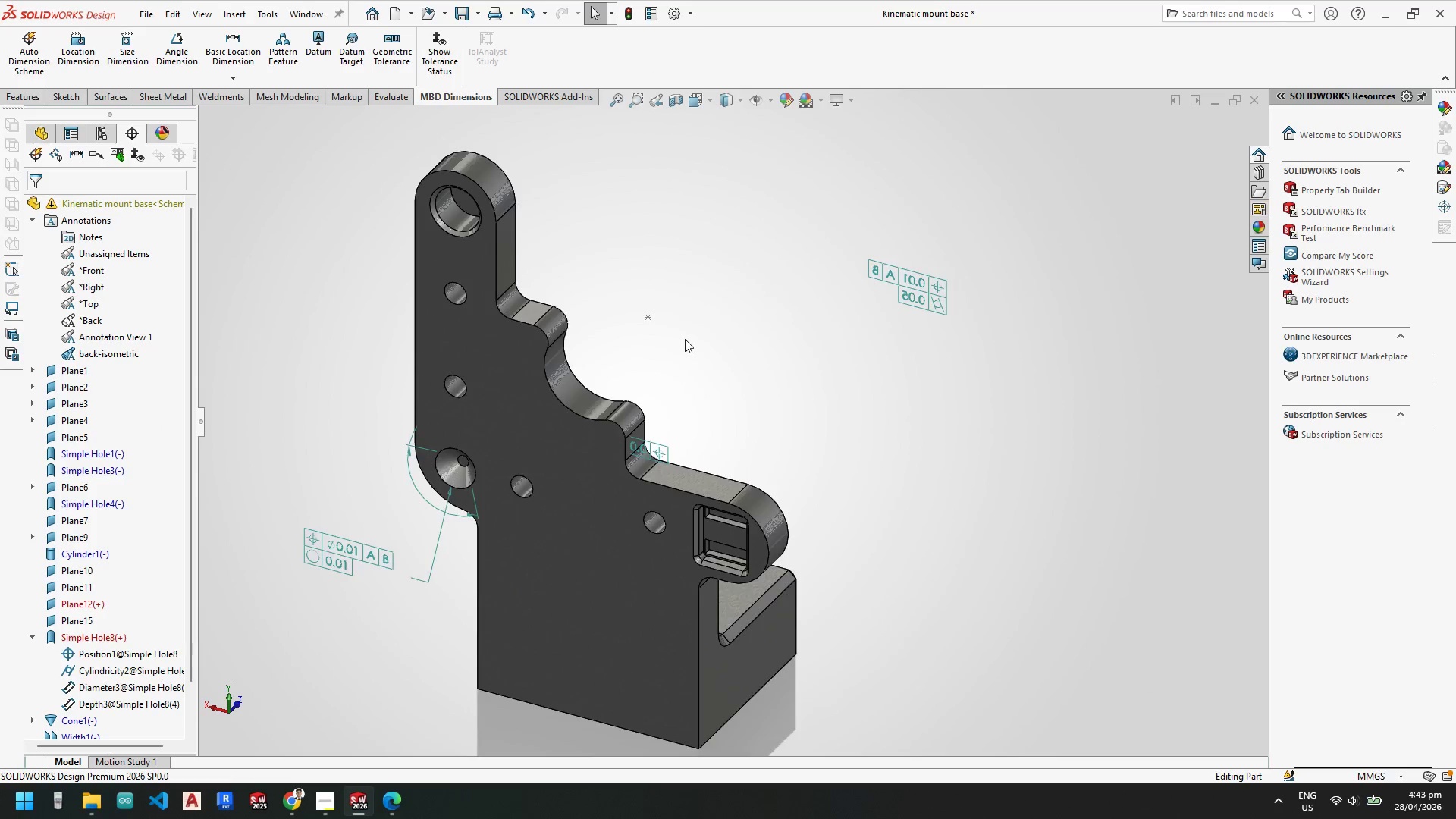 
scroll: coordinate [685, 339], scroll_direction: up, amount: 3.0
 